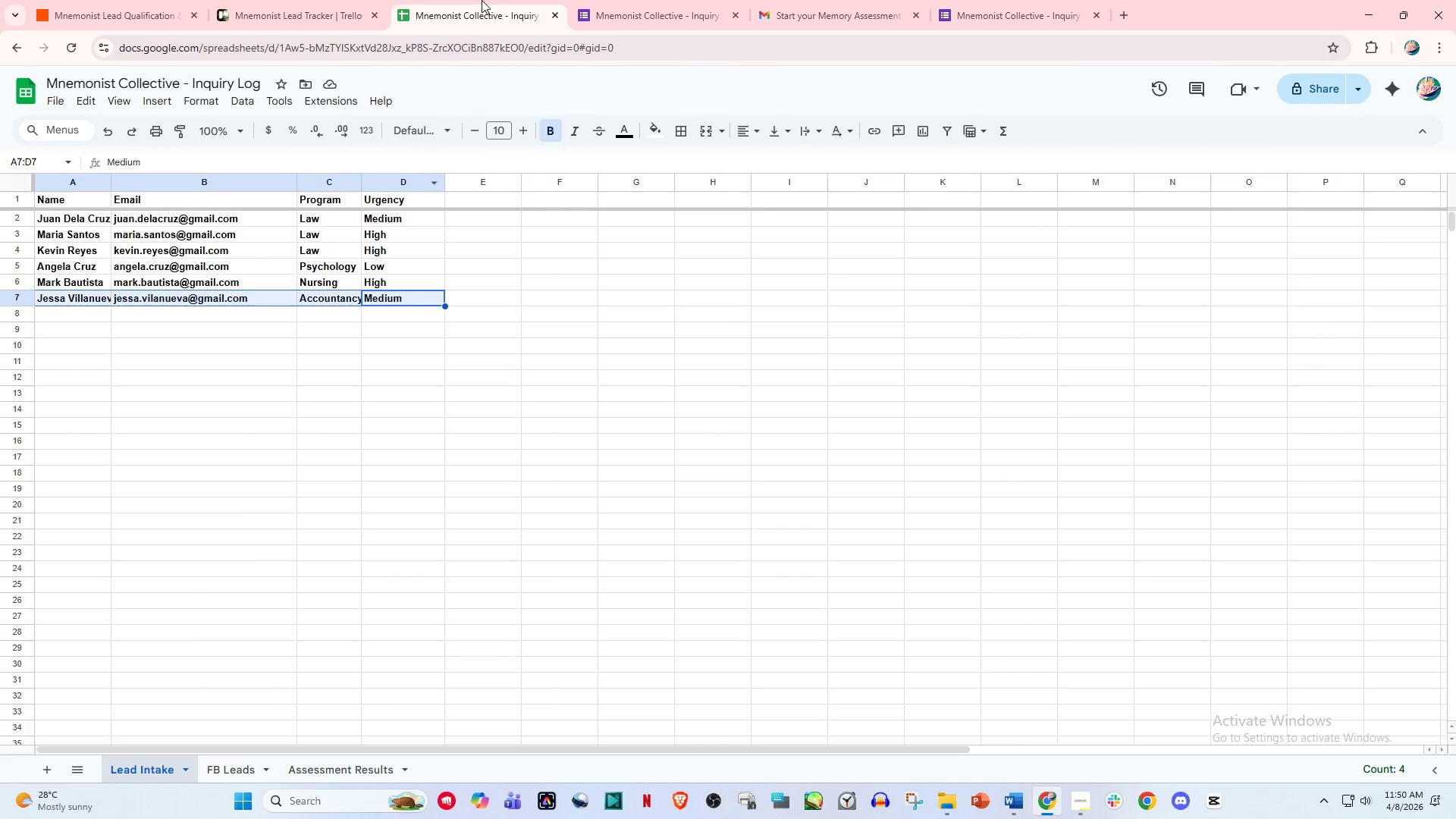 
double_click([298, 0])
 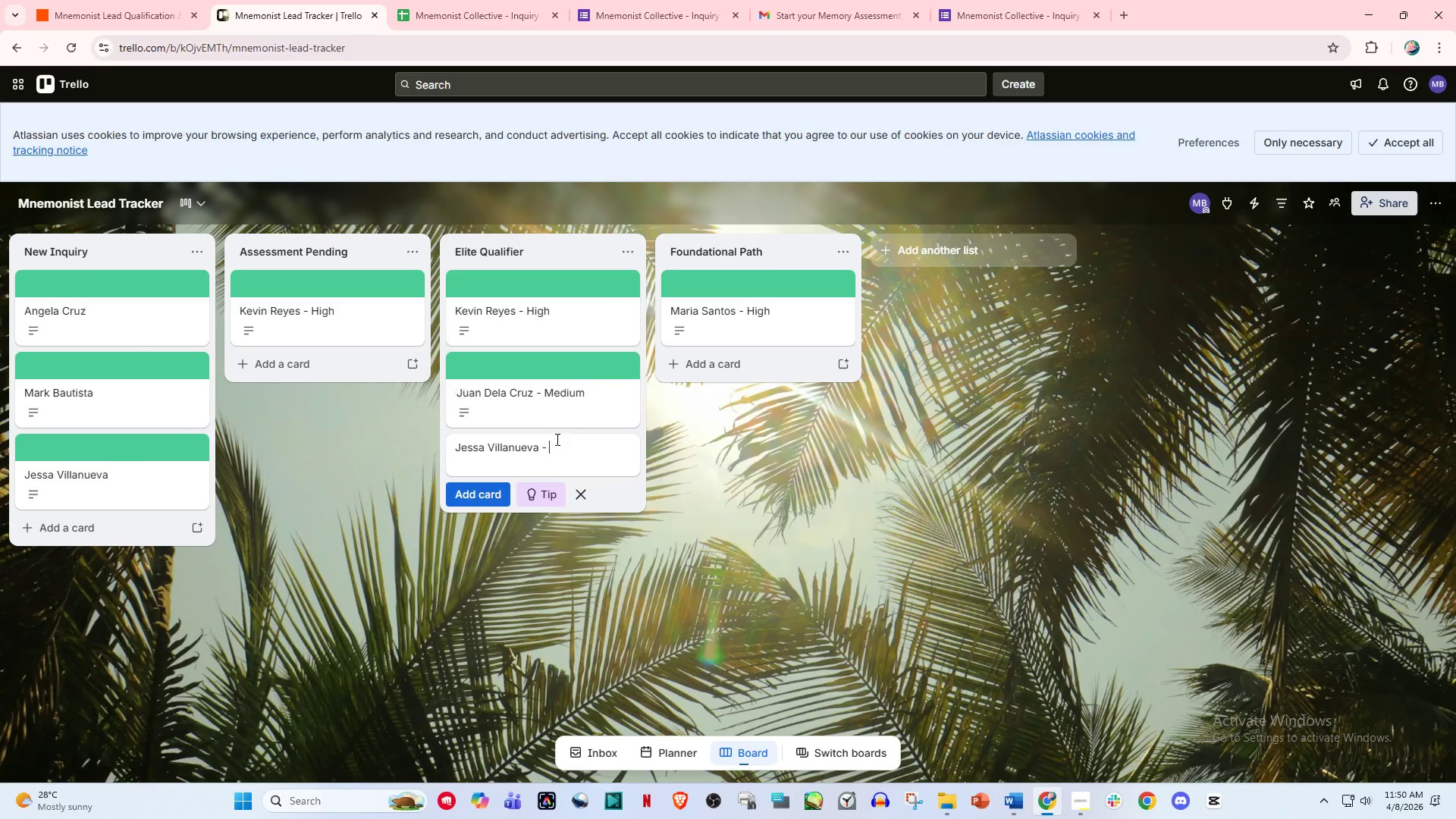 
type(Medium)
 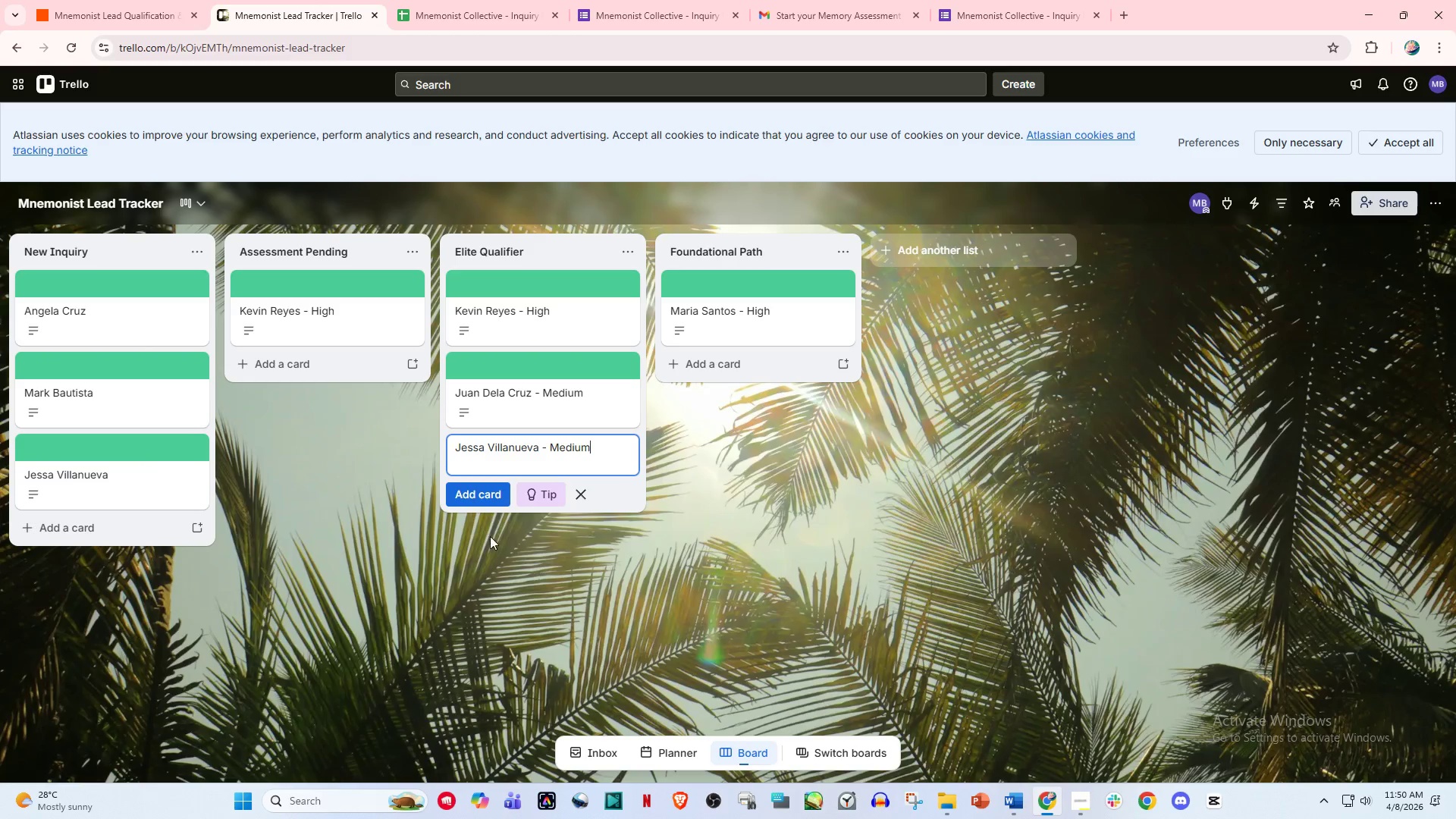 
left_click([466, 498])
 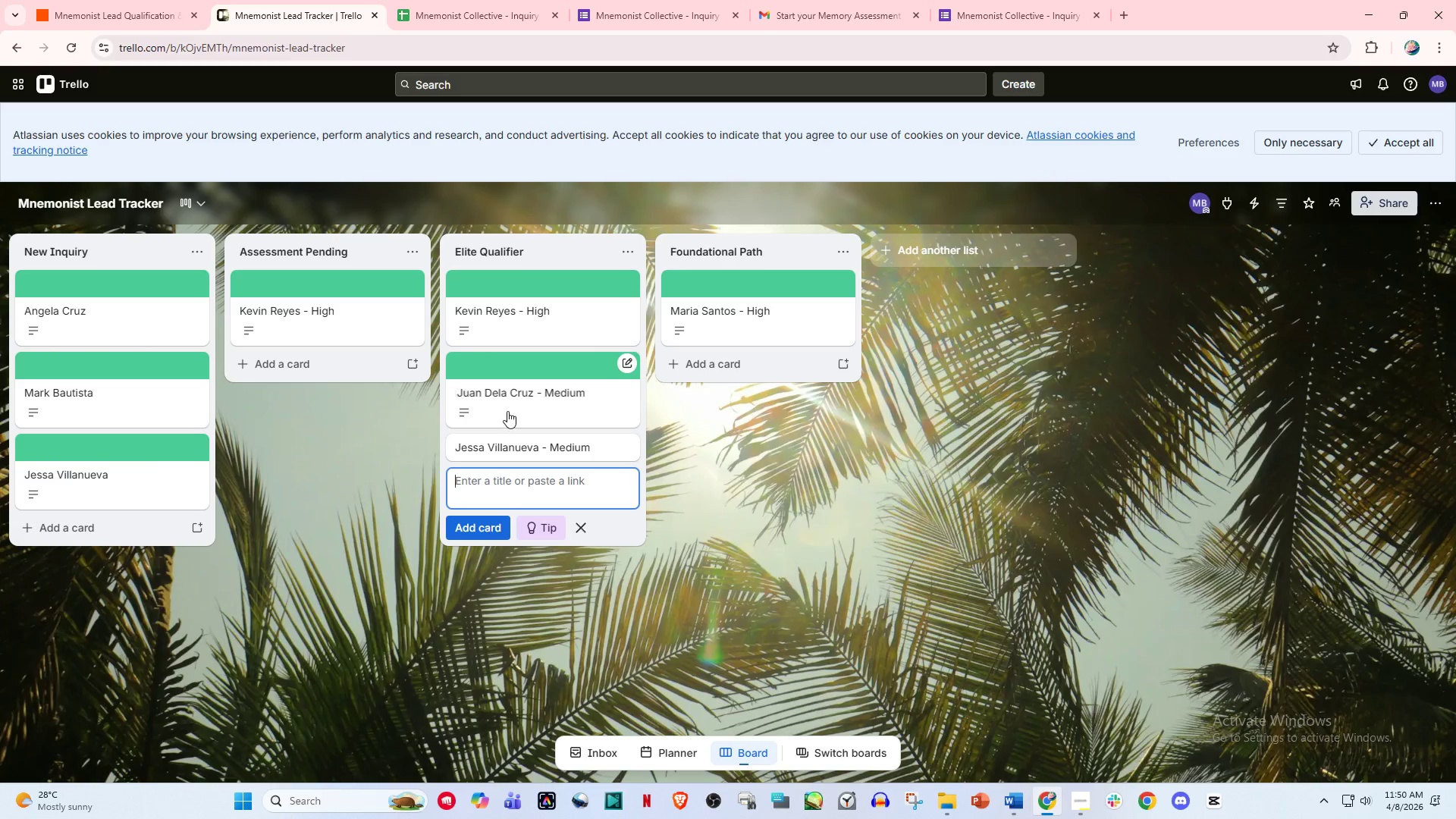 
wait(5.88)
 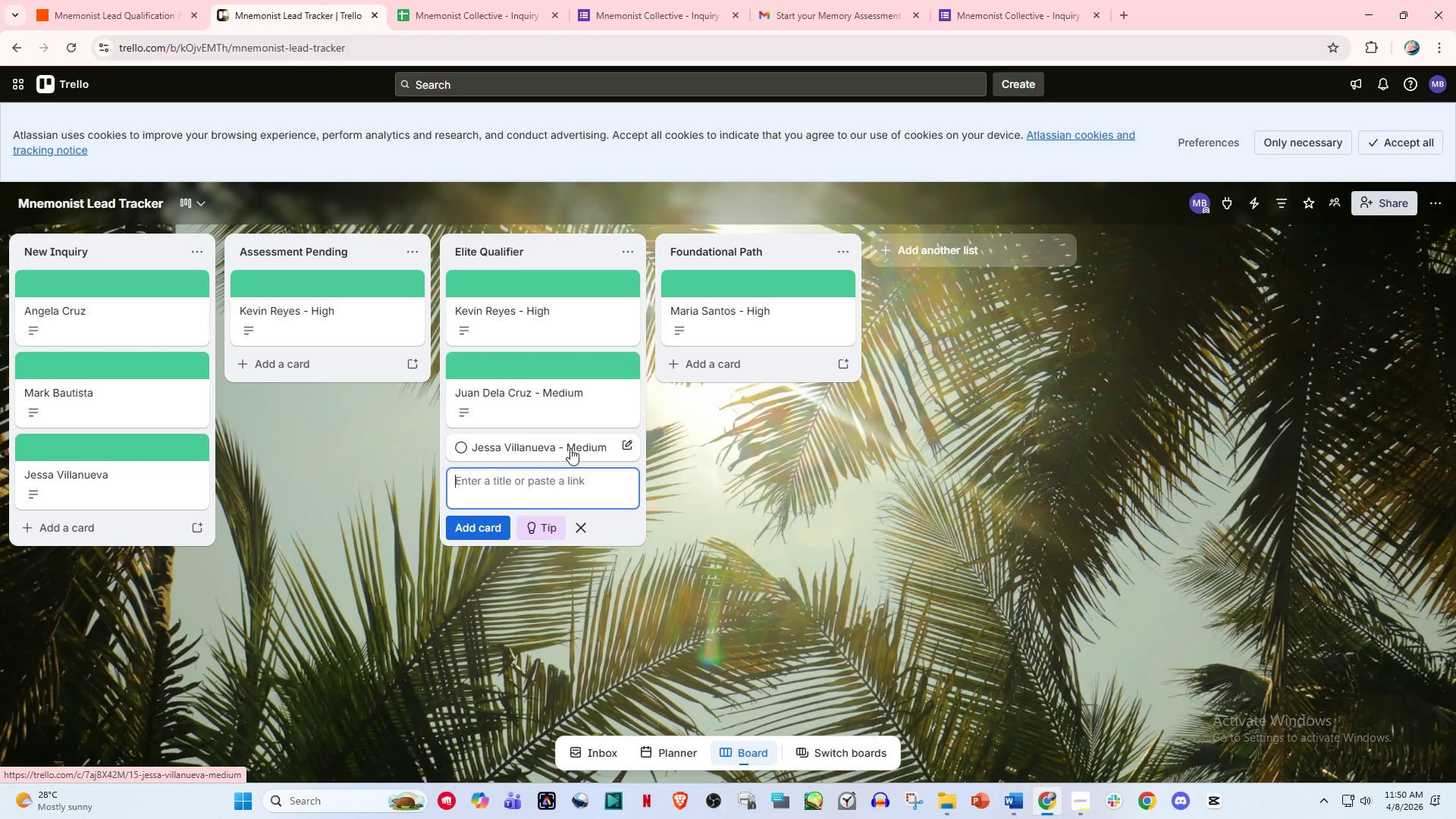 
left_click([736, 313])
 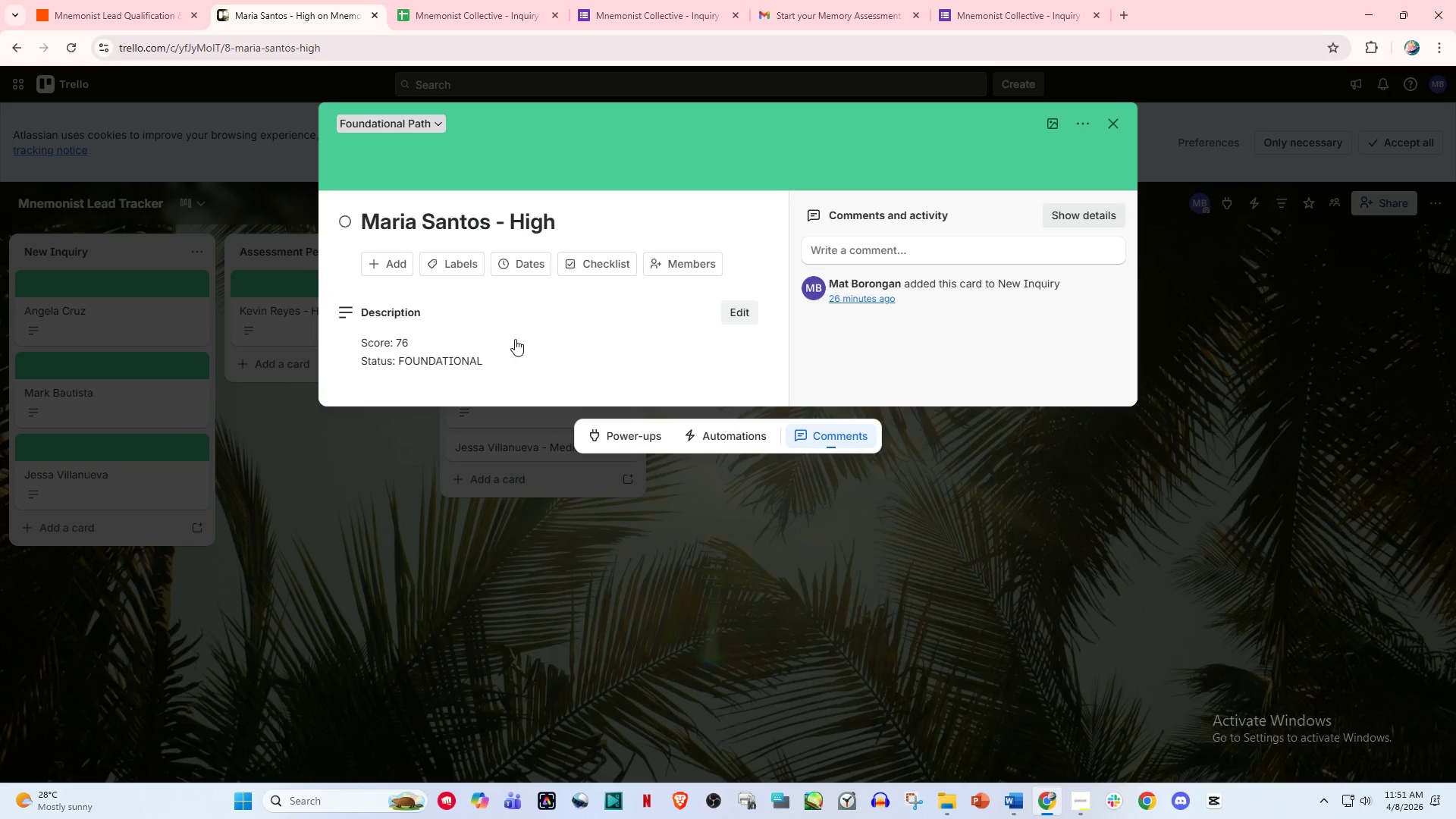 
left_click_drag(start_coordinate=[501, 359], to_coordinate=[428, 354])
 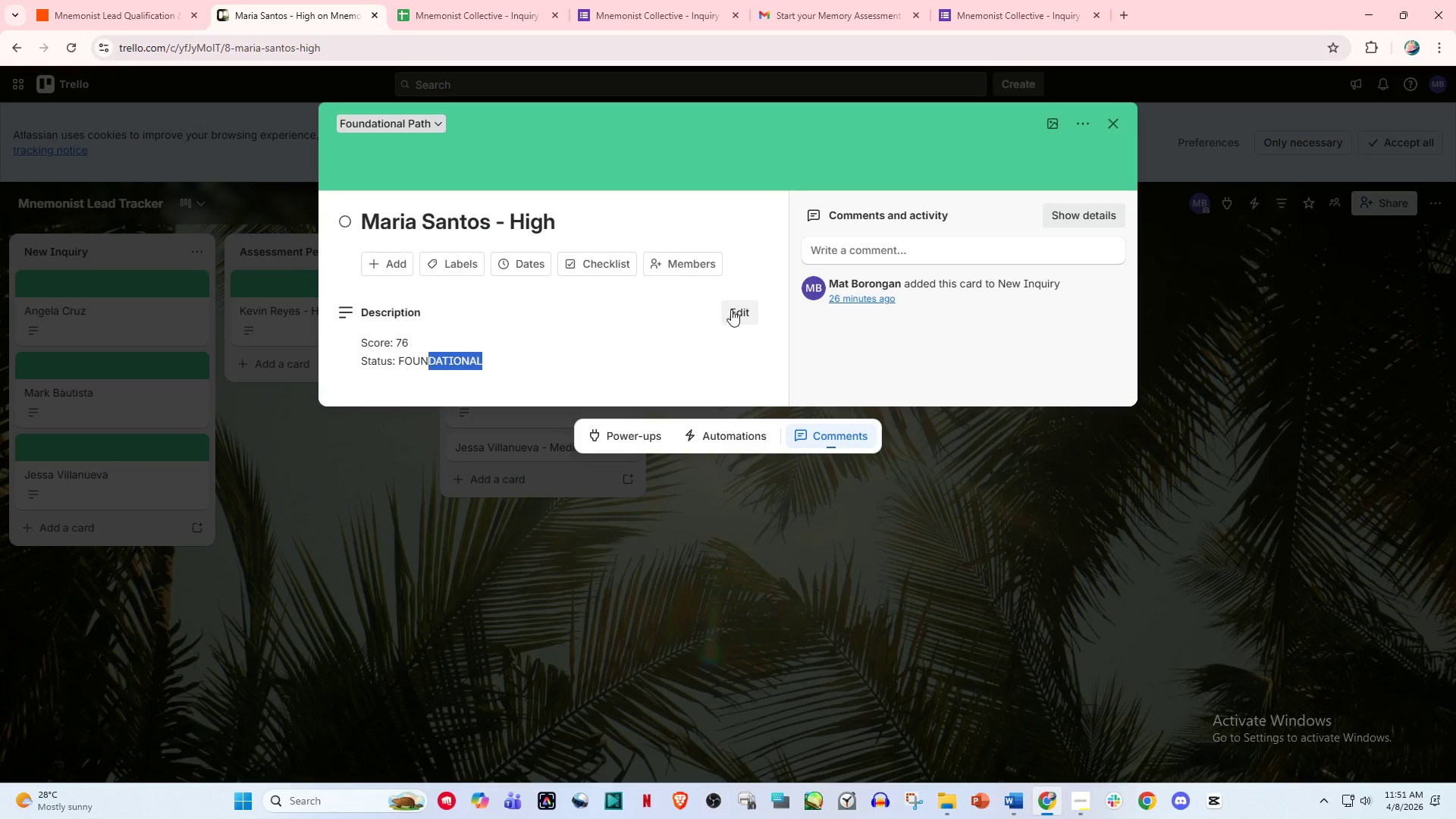 
left_click([748, 309])
 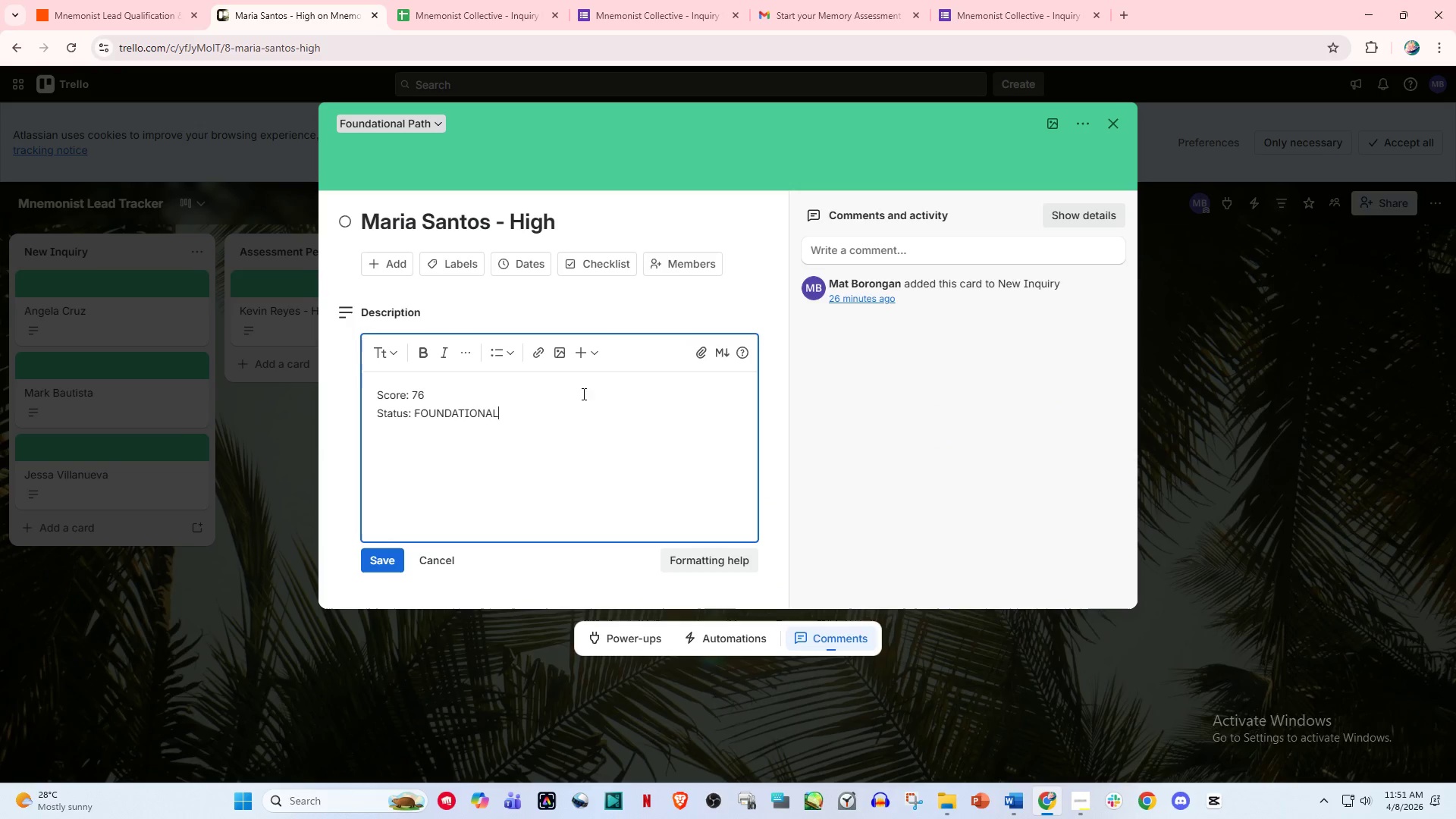 
left_click_drag(start_coordinate=[549, 410], to_coordinate=[308, 391])
 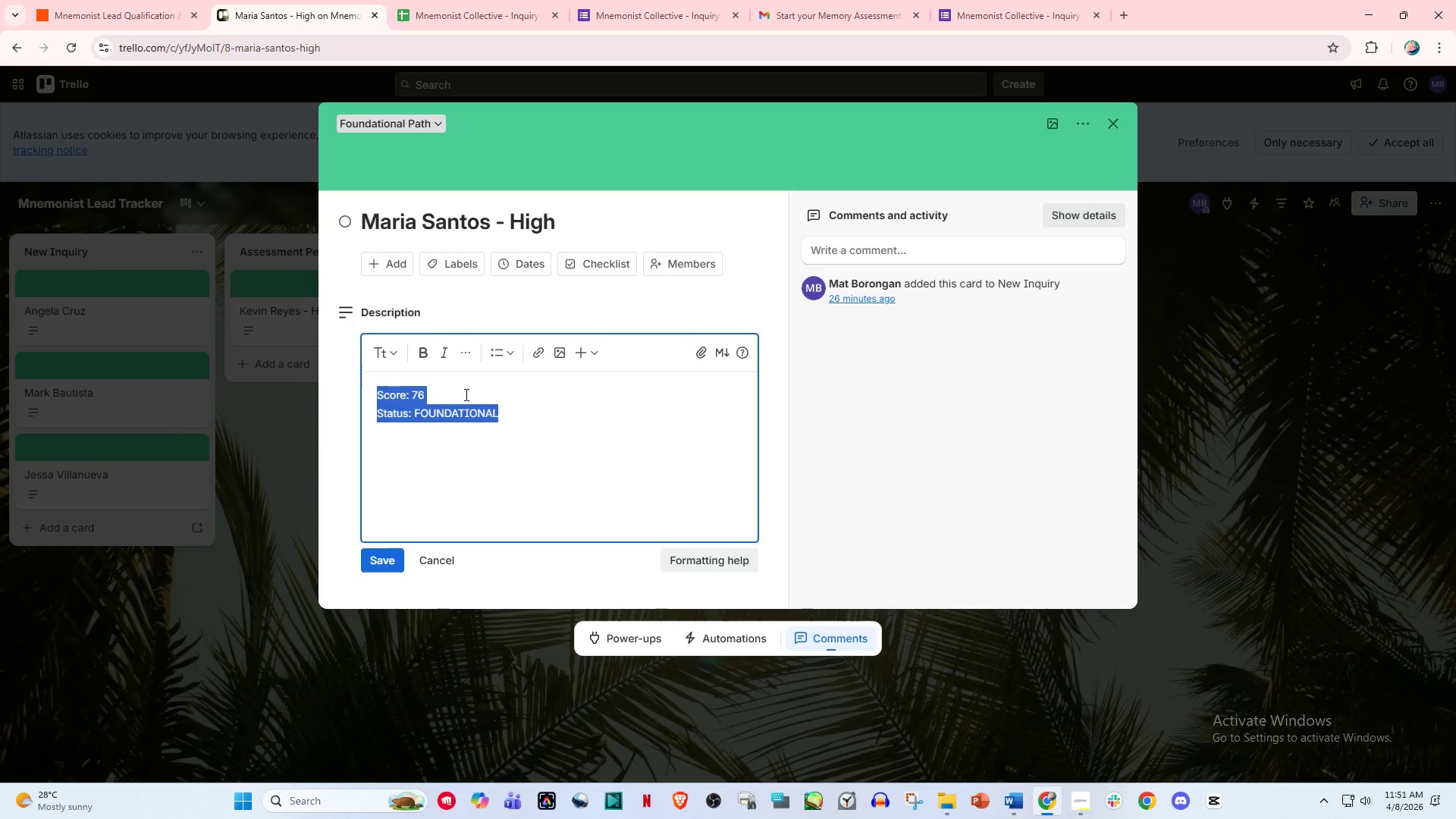 
key(Control+C)
 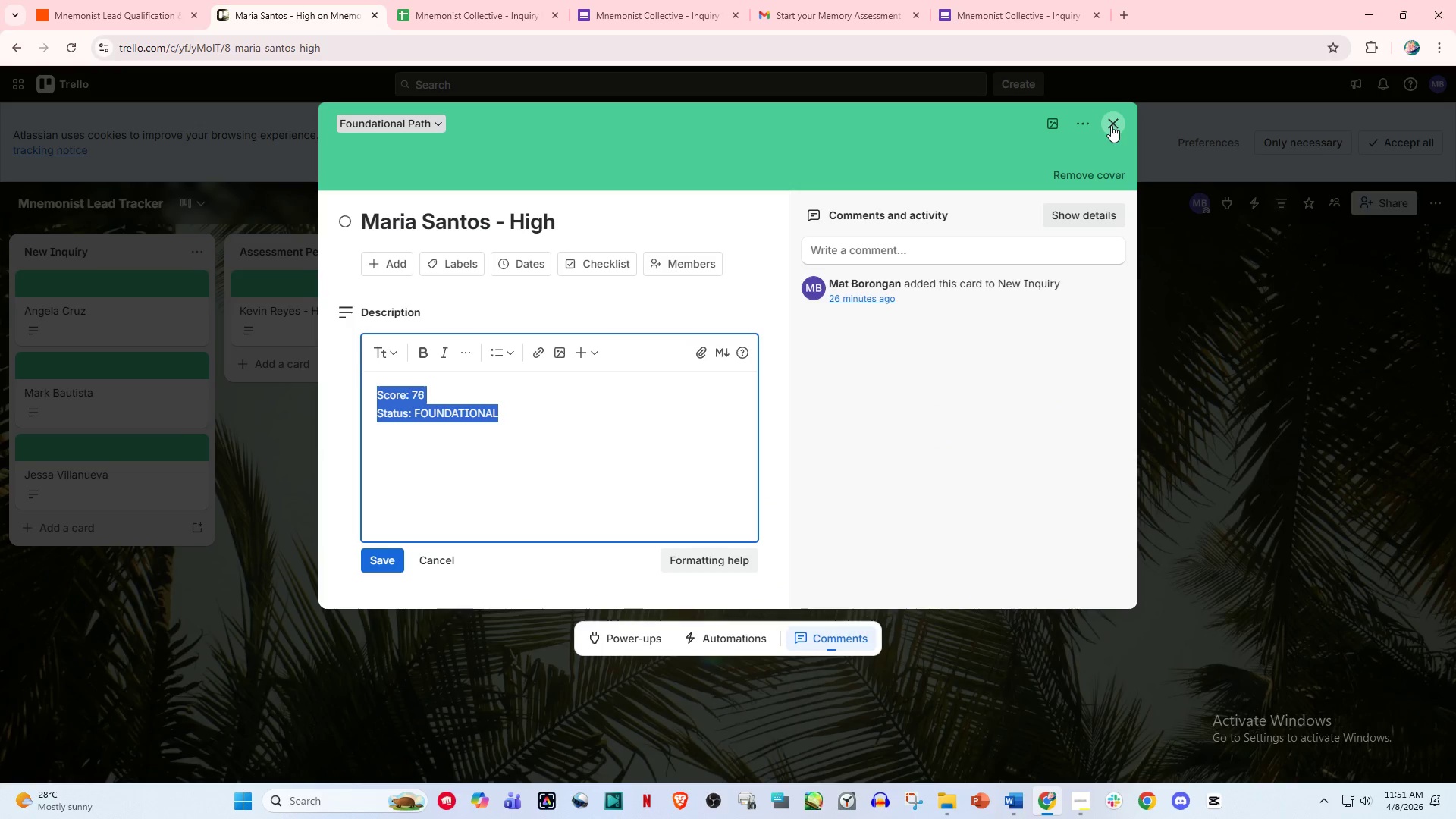 
left_click([1111, 125])
 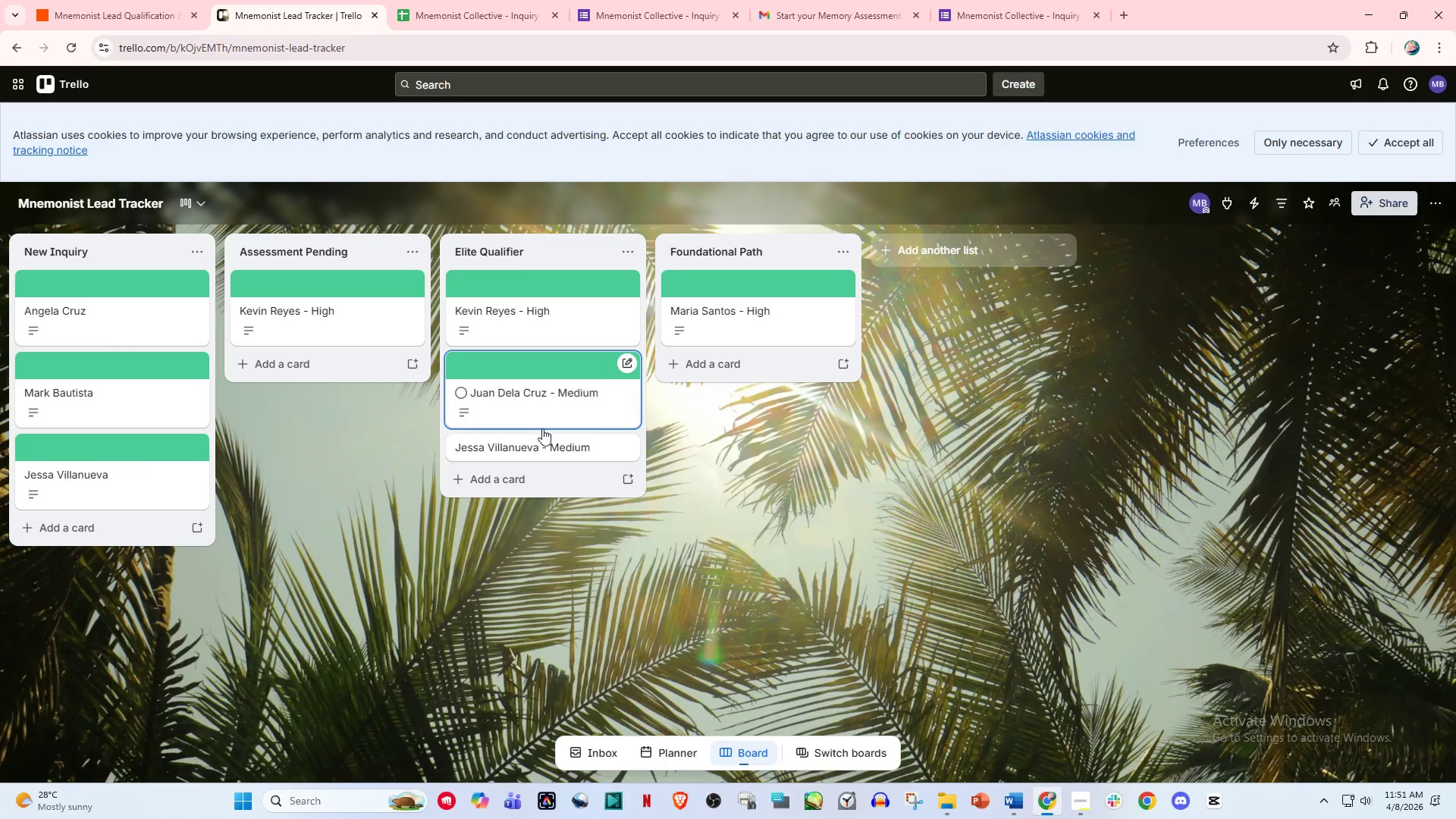 
left_click([537, 444])
 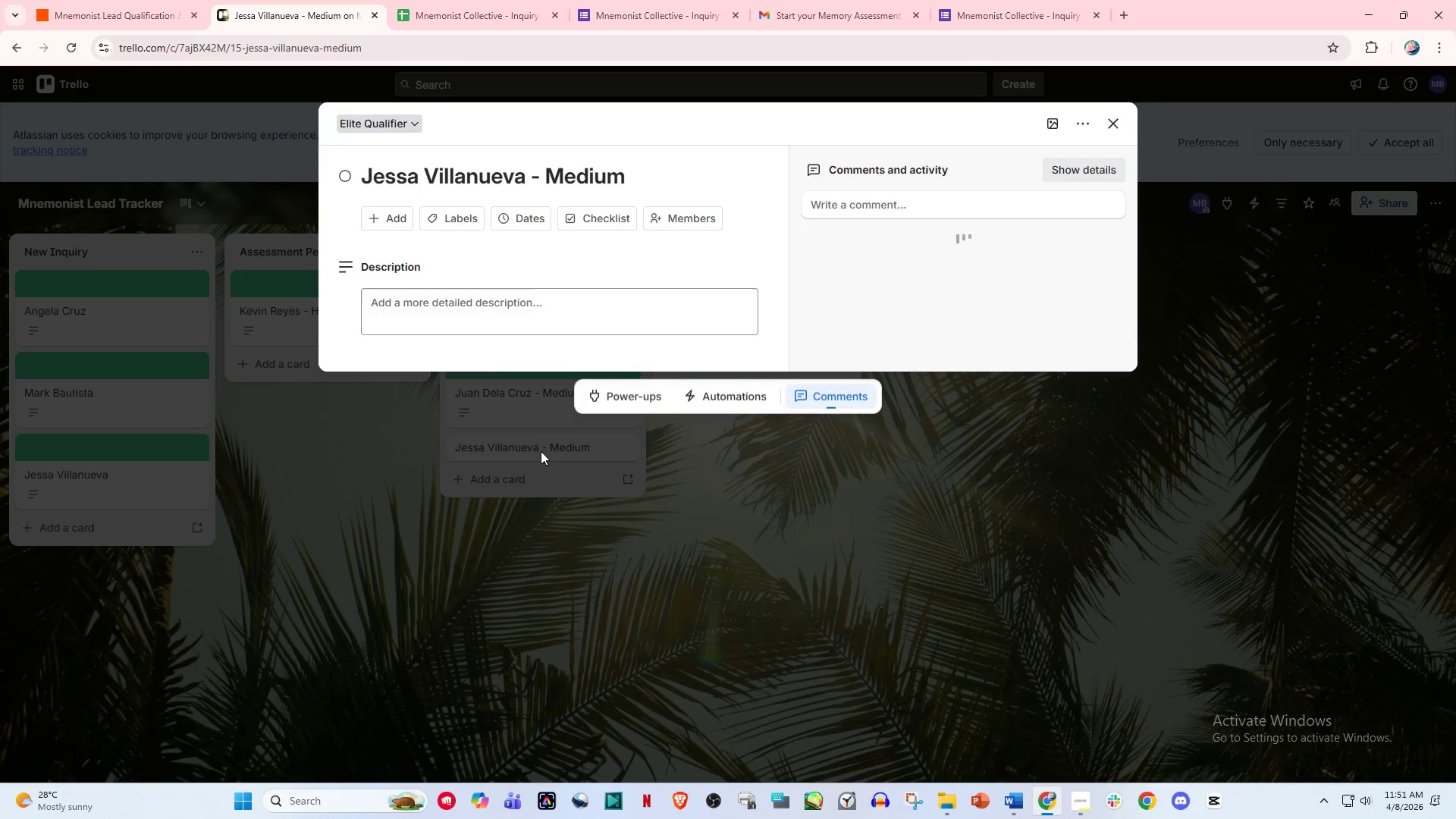 
left_click([453, 312])
 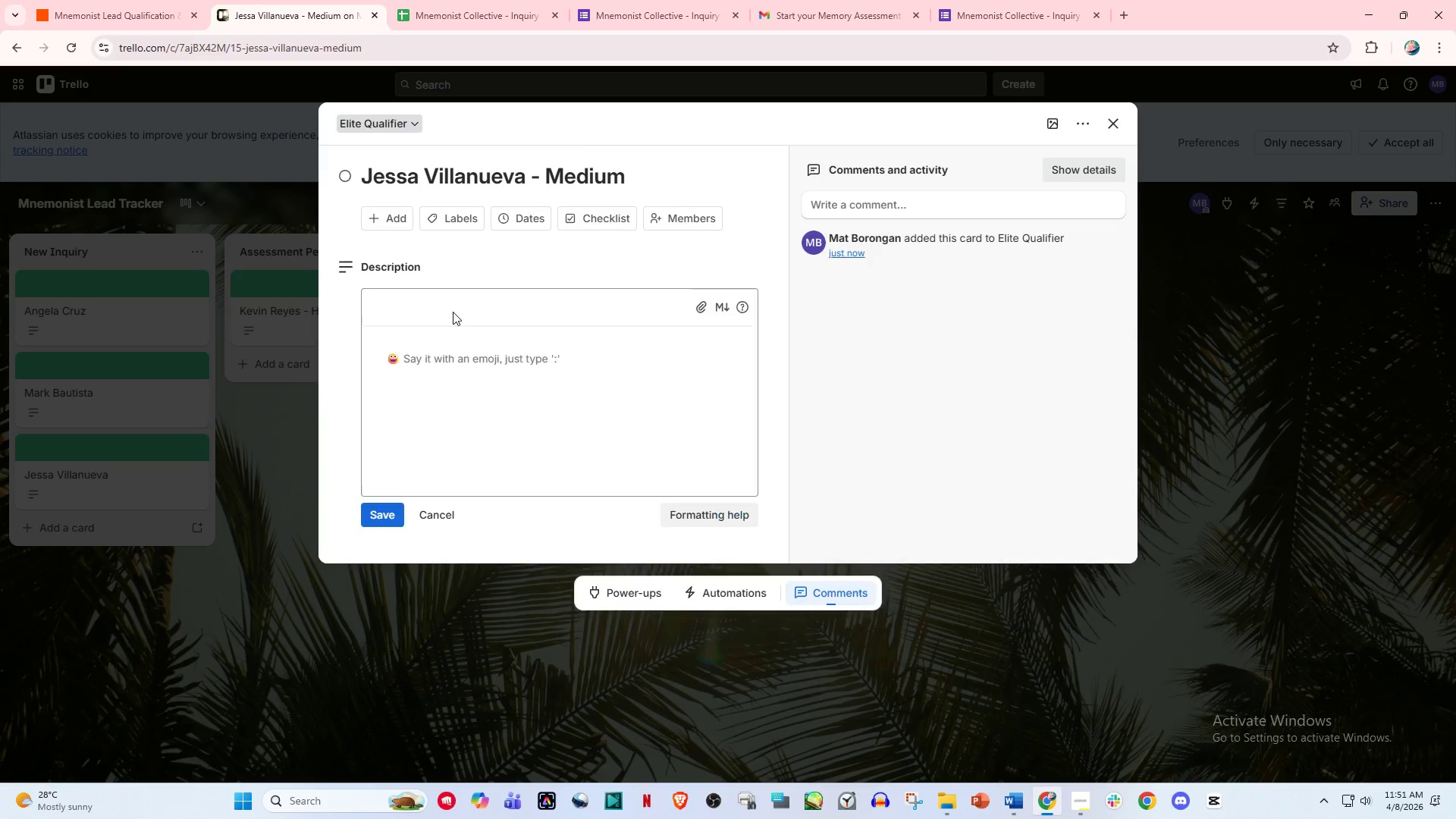 
key(Control+V)
 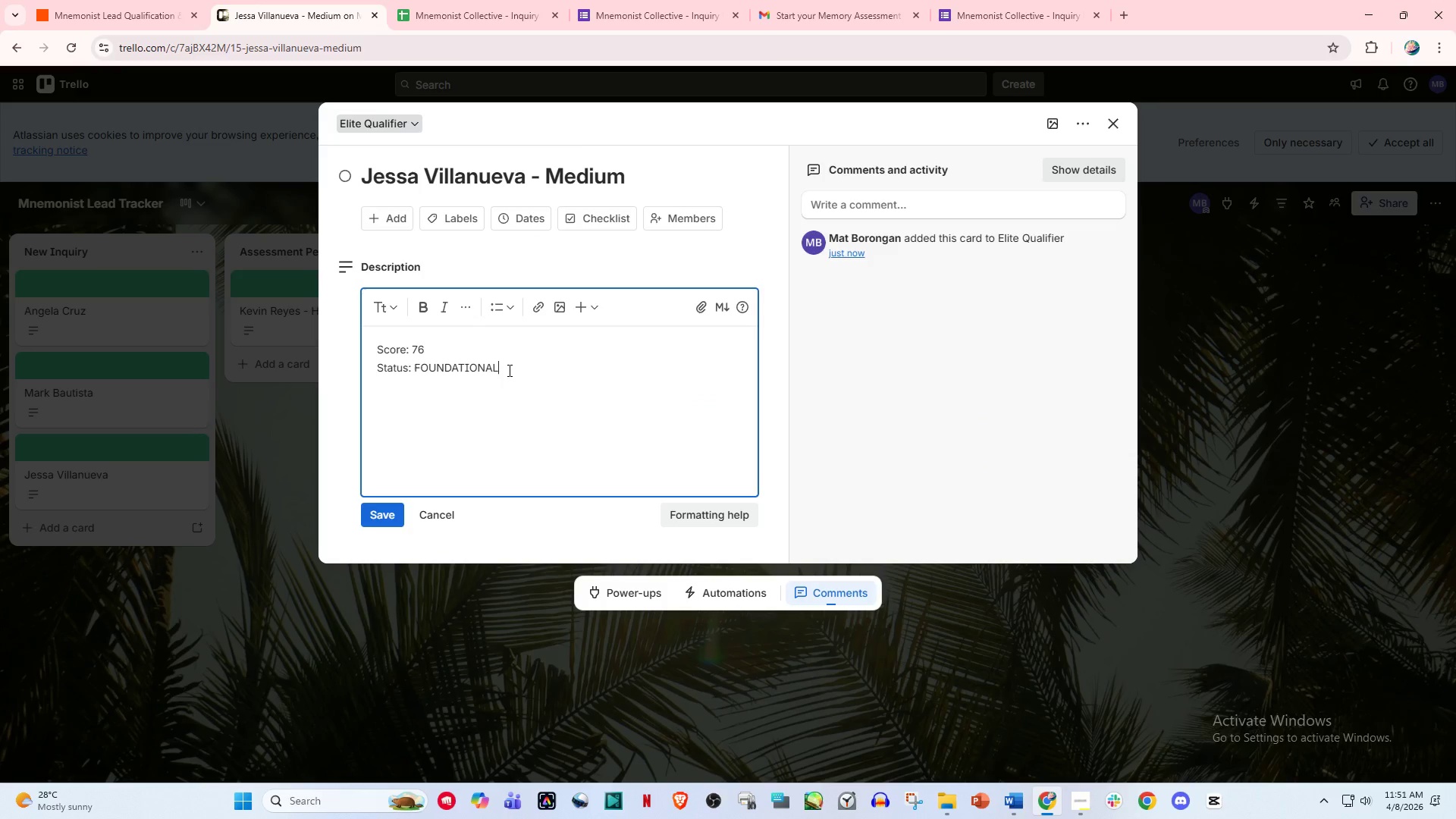 
left_click_drag(start_coordinate=[508, 370], to_coordinate=[440, 370])
 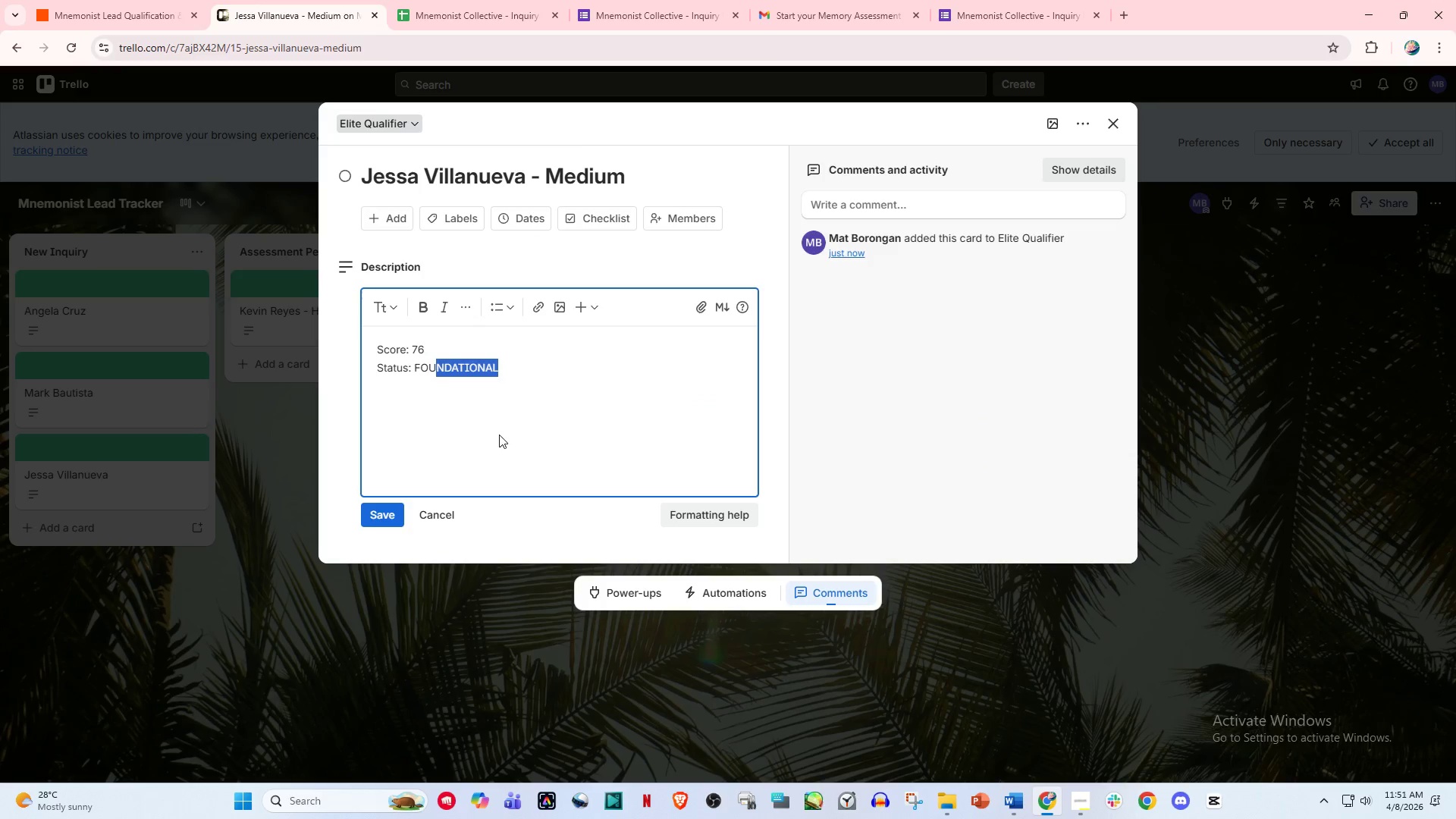 
left_click([499, 435])
 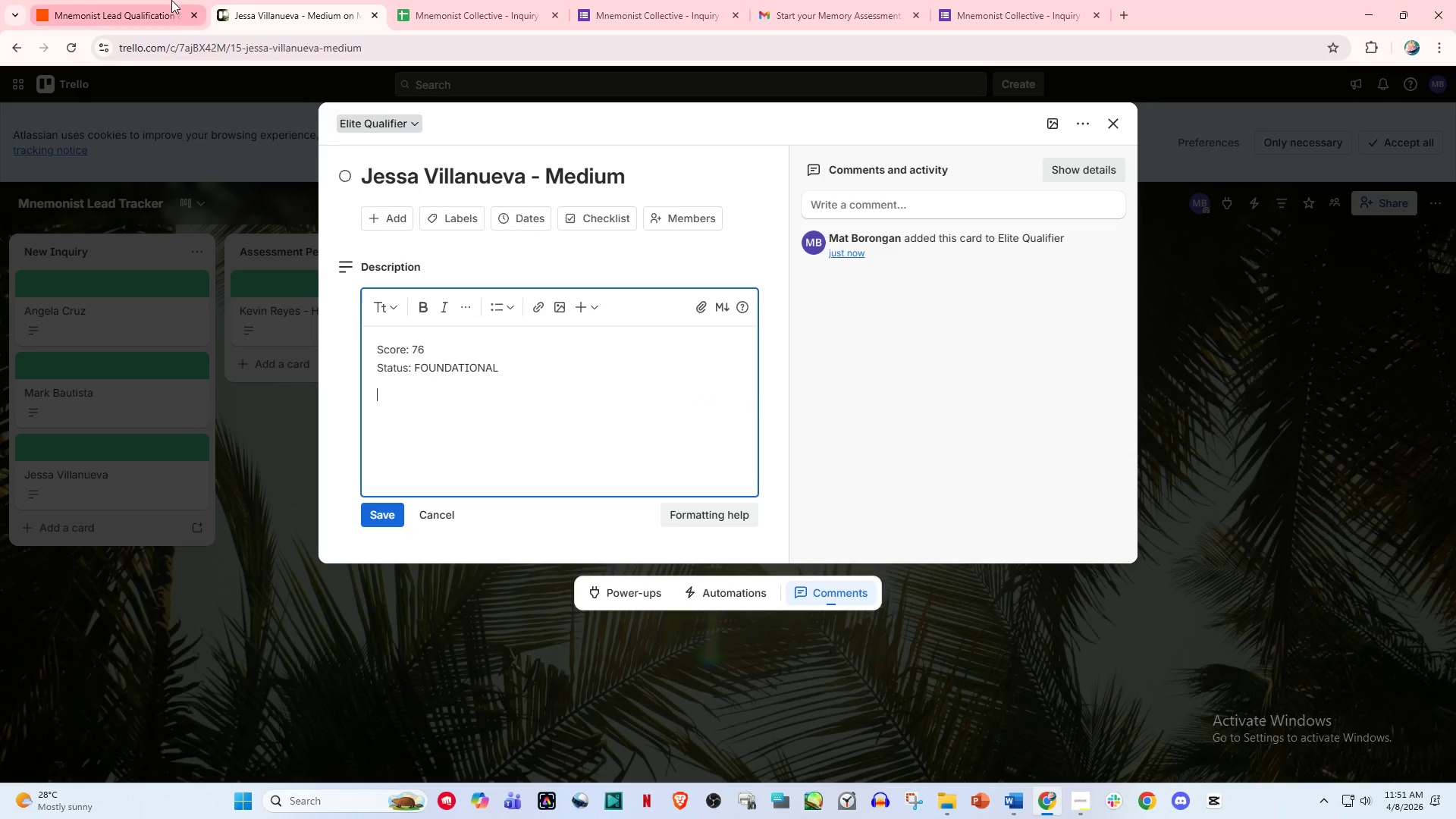 
double_click([459, 0])
 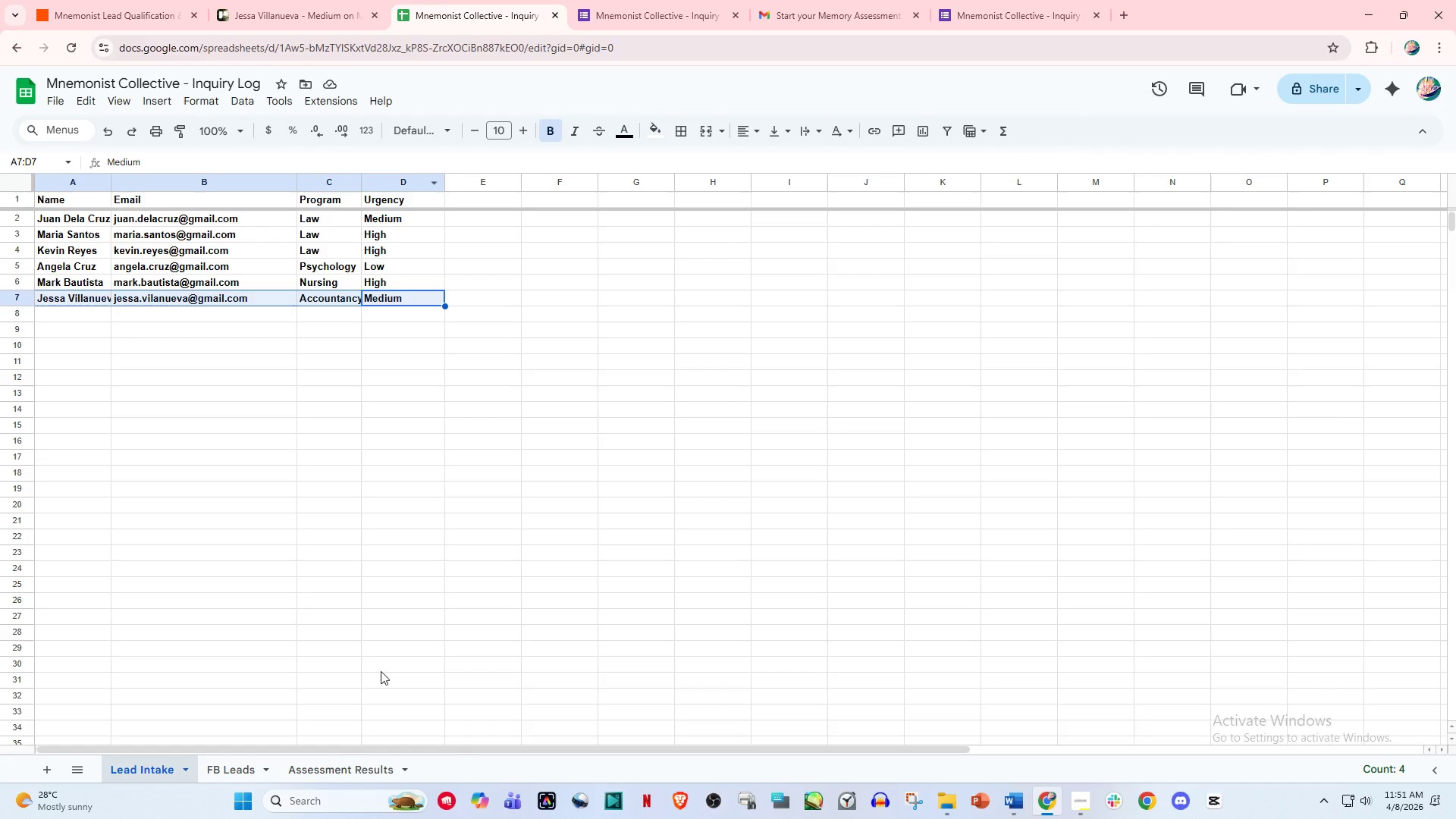 
left_click([251, 770])
 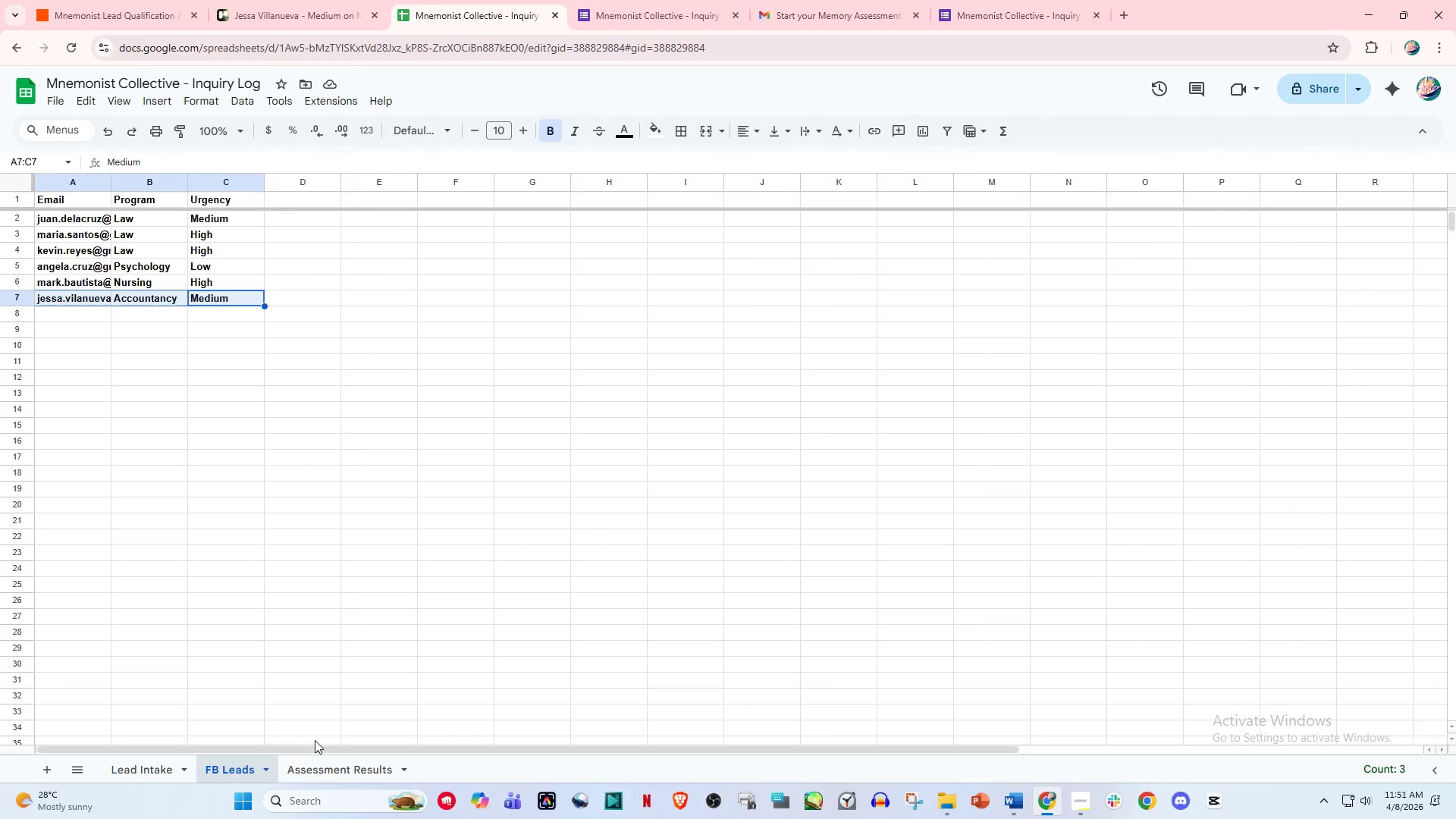 
left_click([336, 777])
 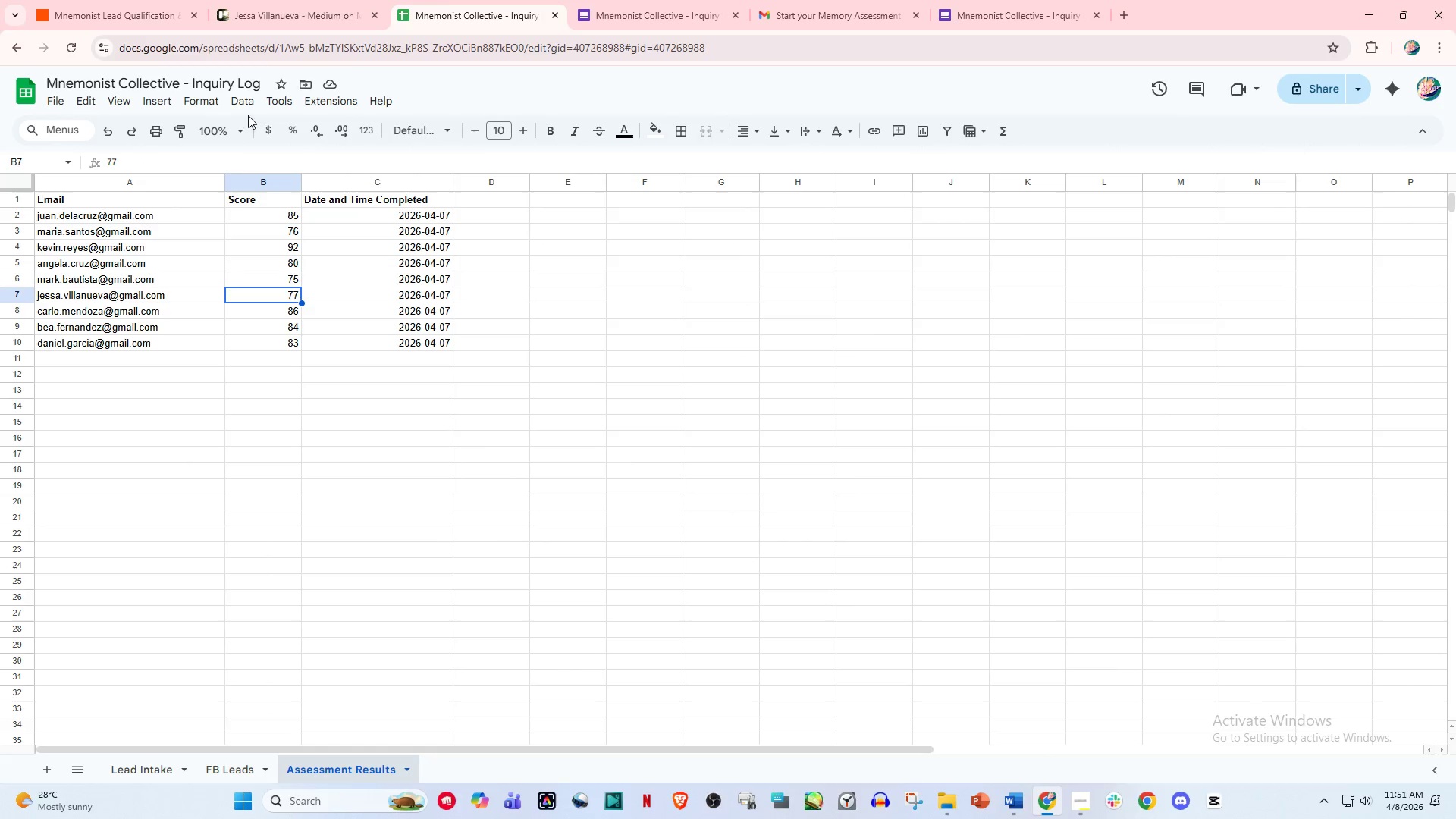 
left_click([259, 0])
 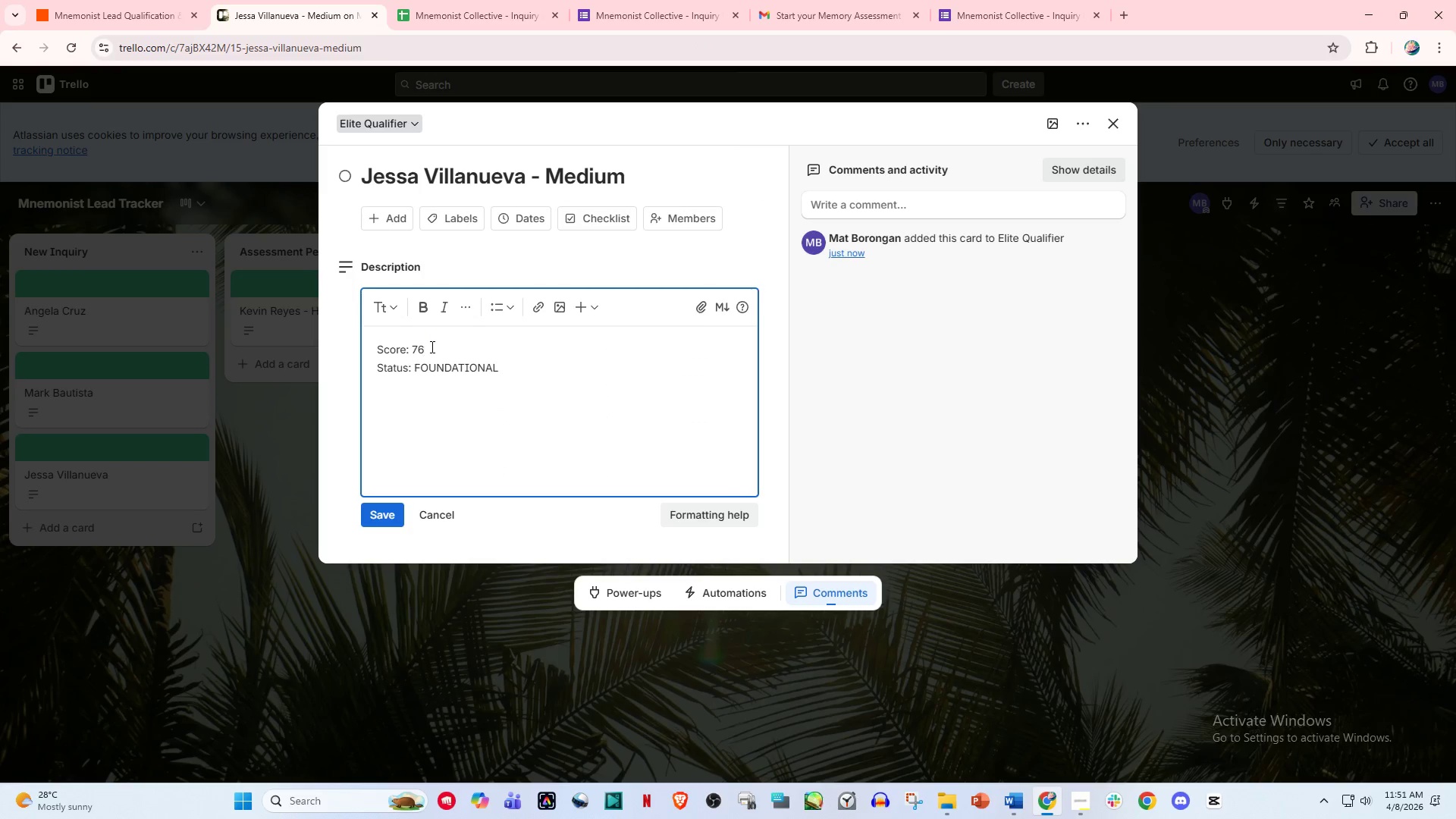 
key(Backspace)
 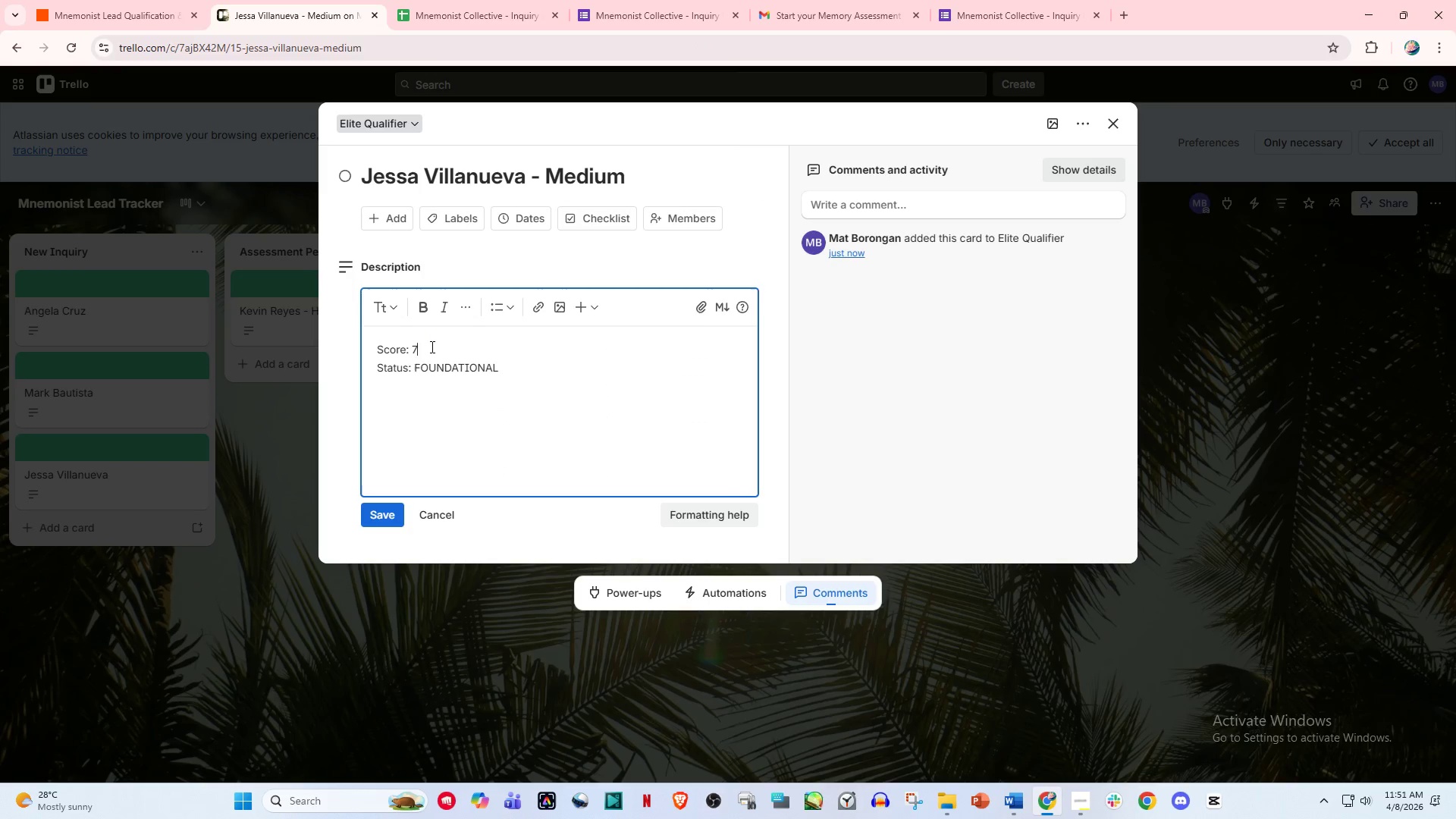 
key(7)
 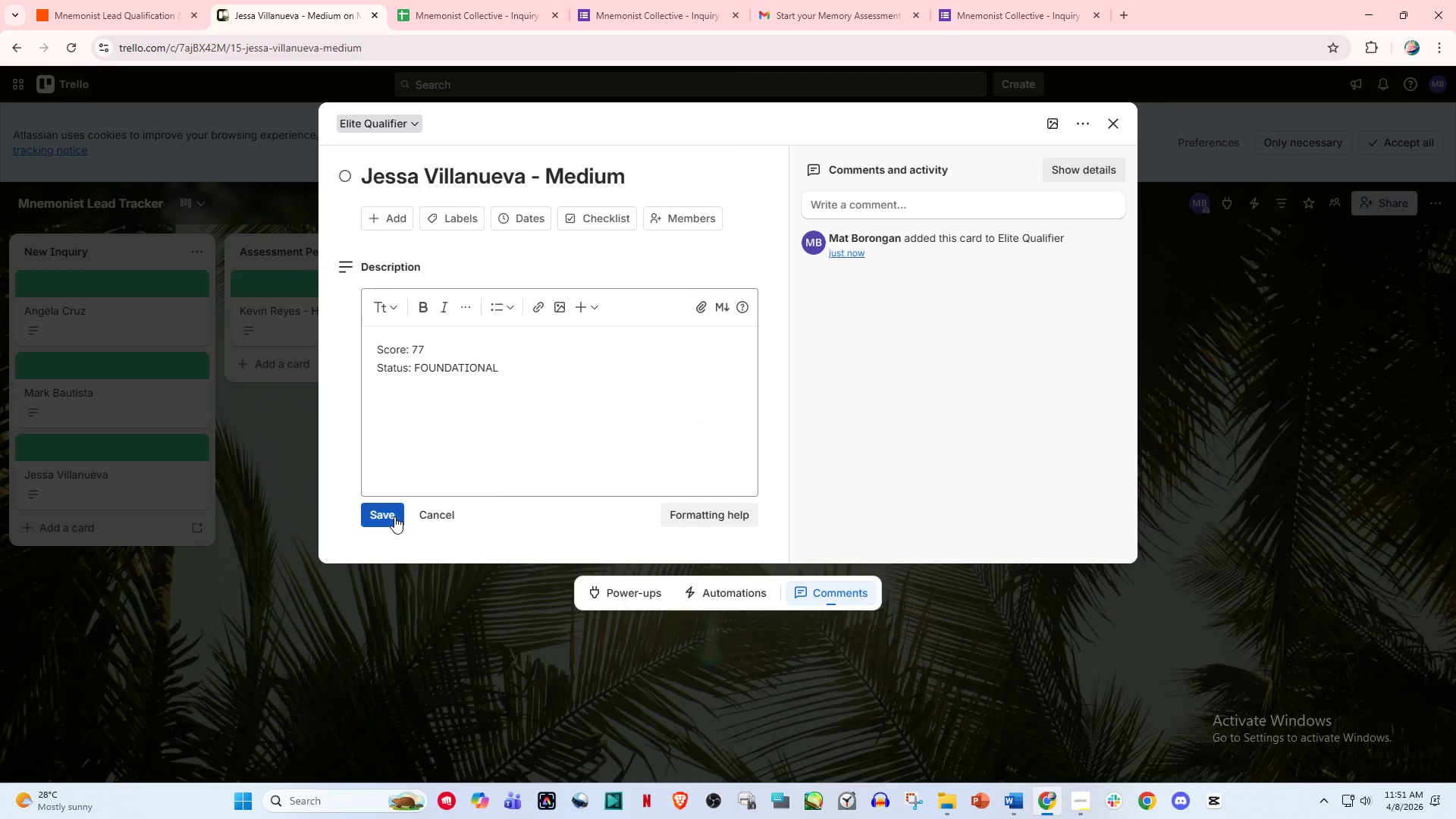 
left_click([394, 516])
 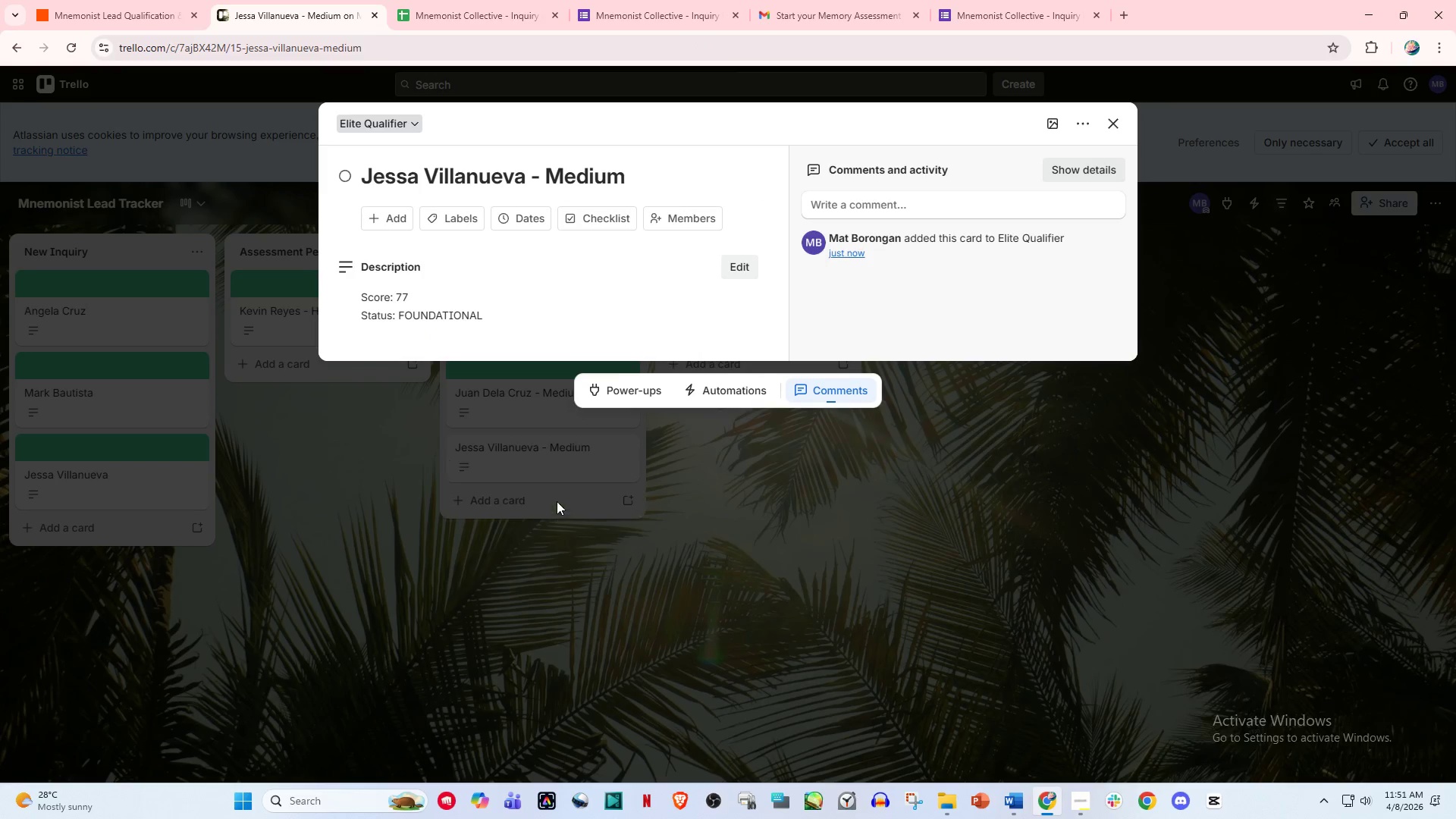 
left_click([695, 531])
 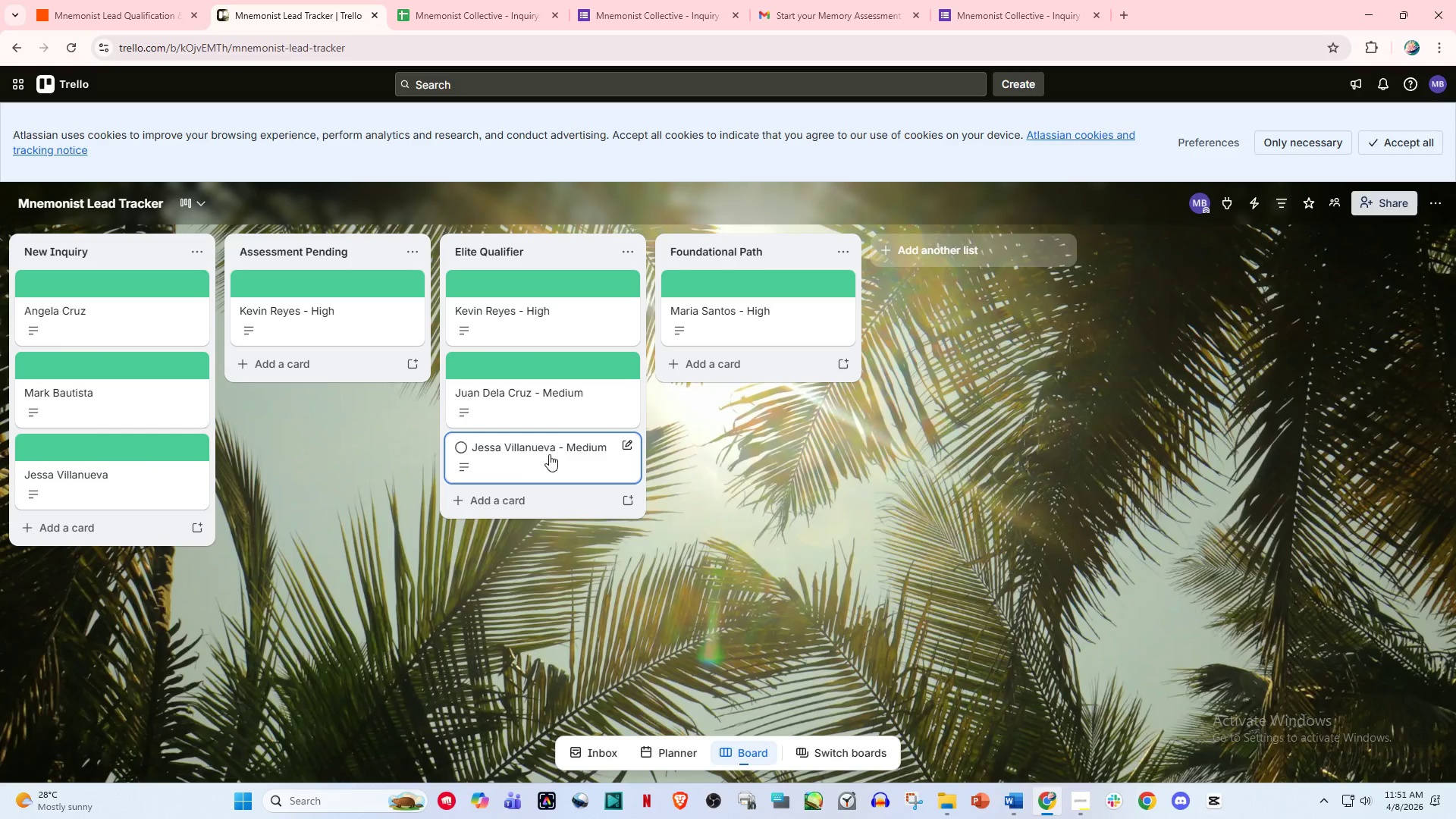 
left_click_drag(start_coordinate=[549, 454], to_coordinate=[748, 378])
 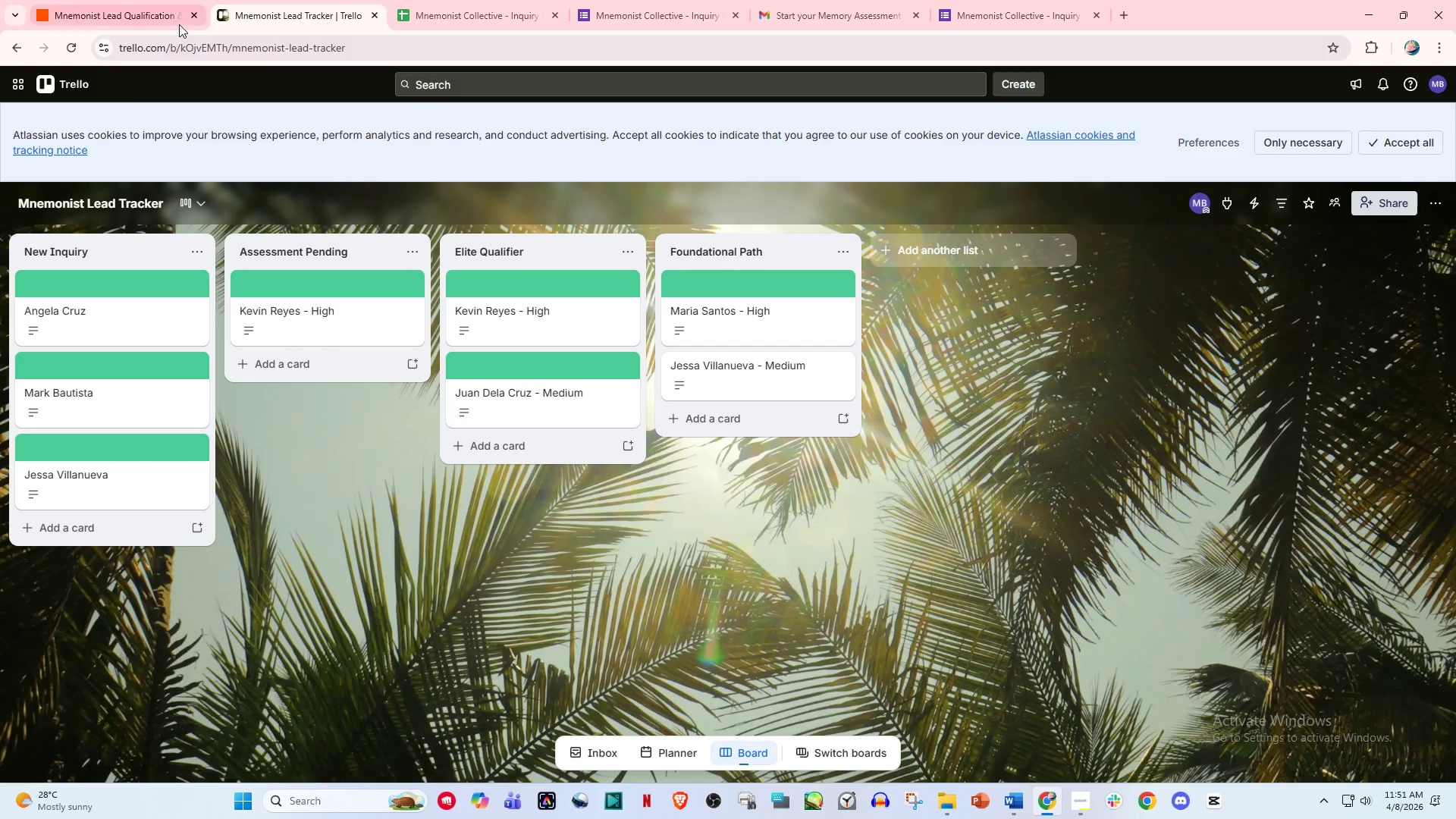 
left_click([130, 322])
 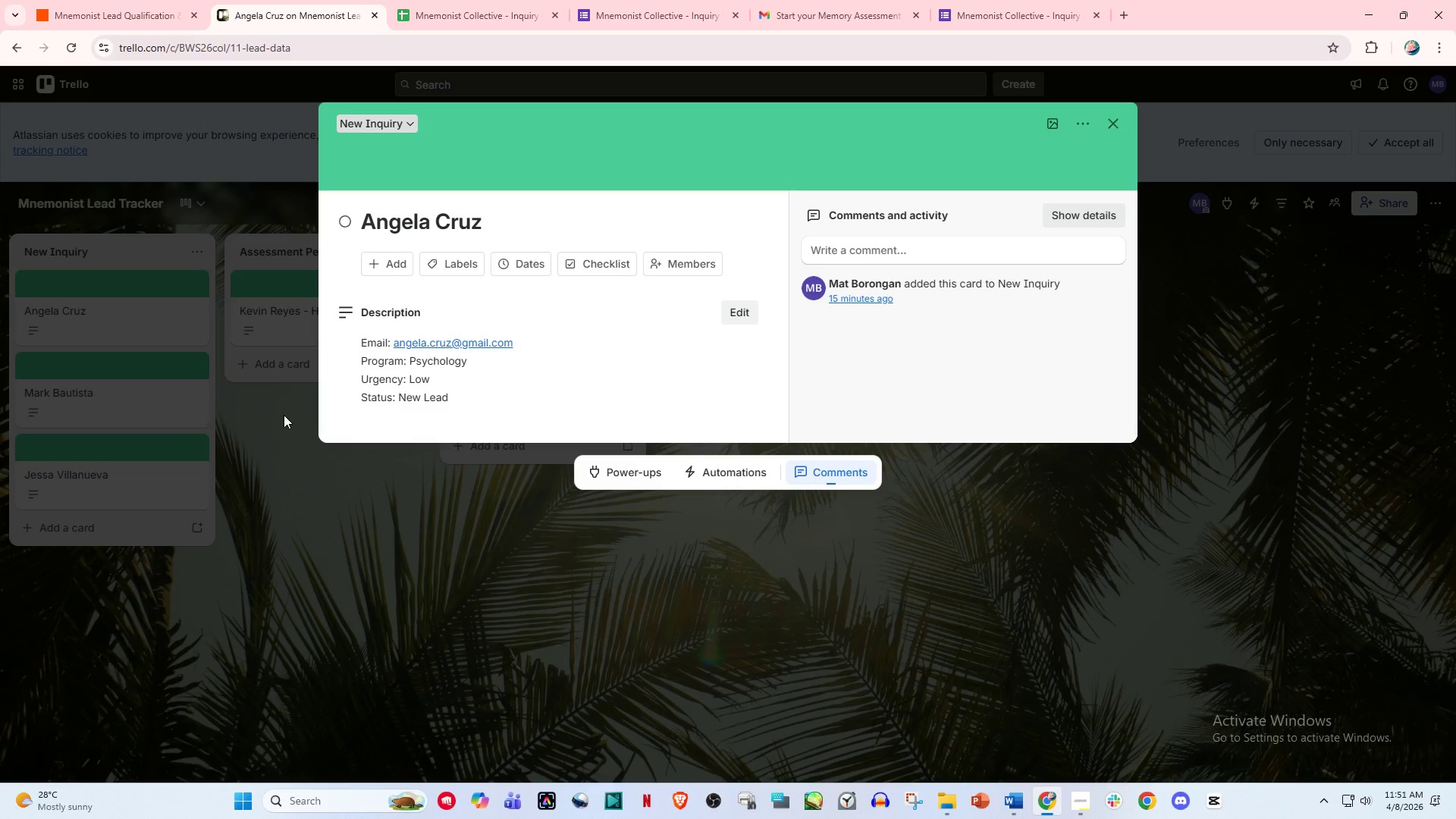 
left_click([141, 396])
 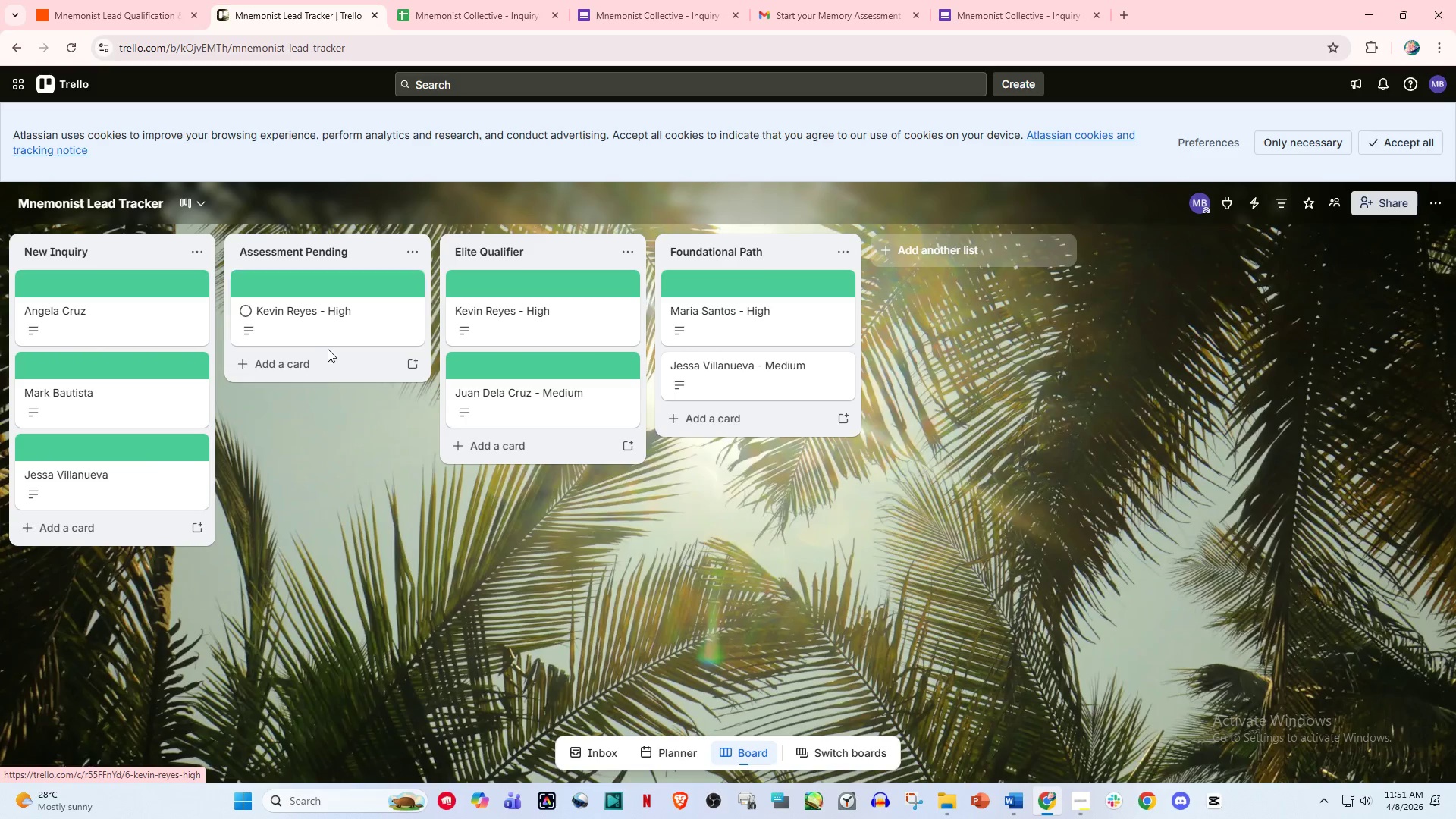 
left_click([356, 307])
 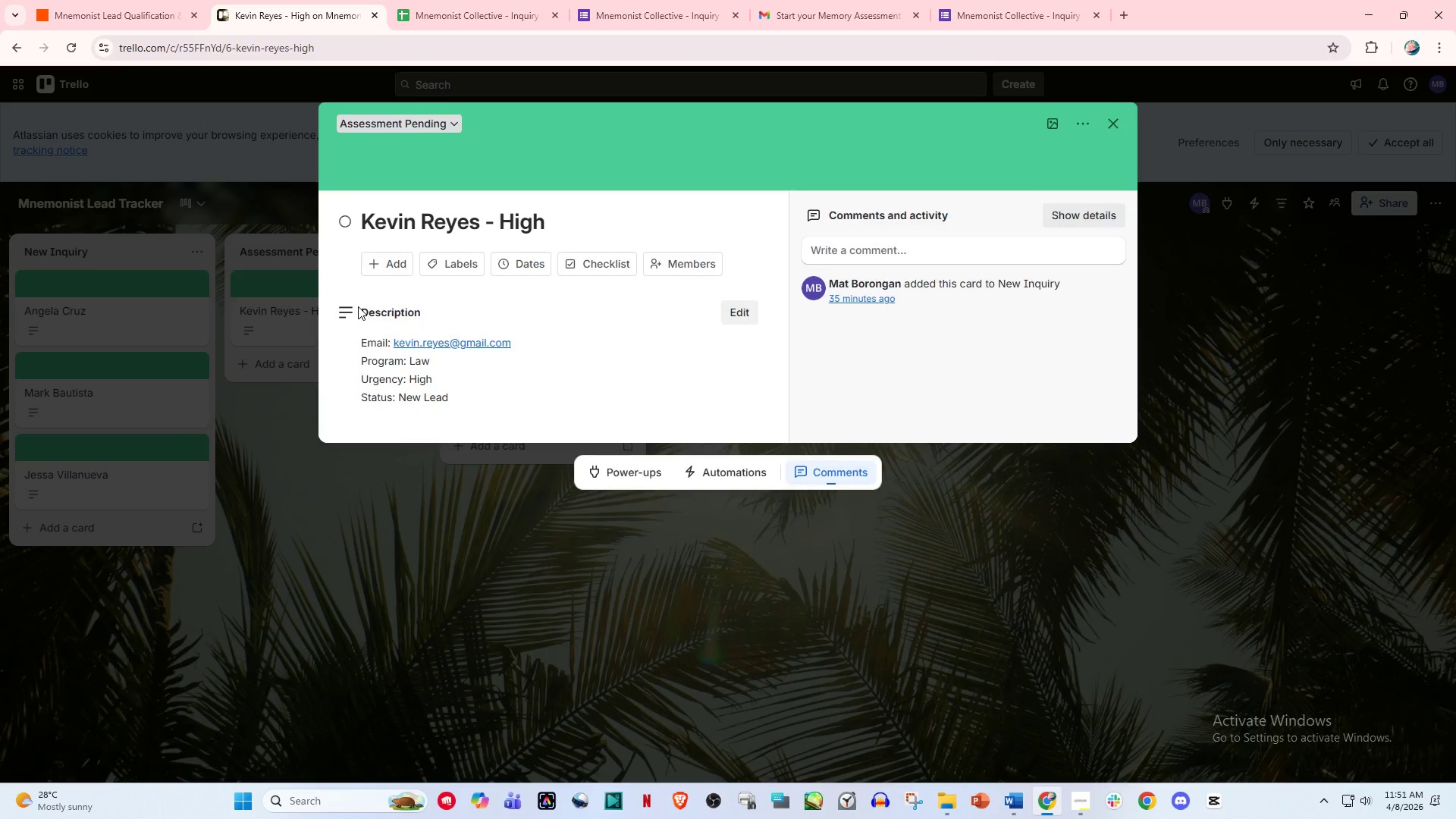 
left_click([318, 496])
 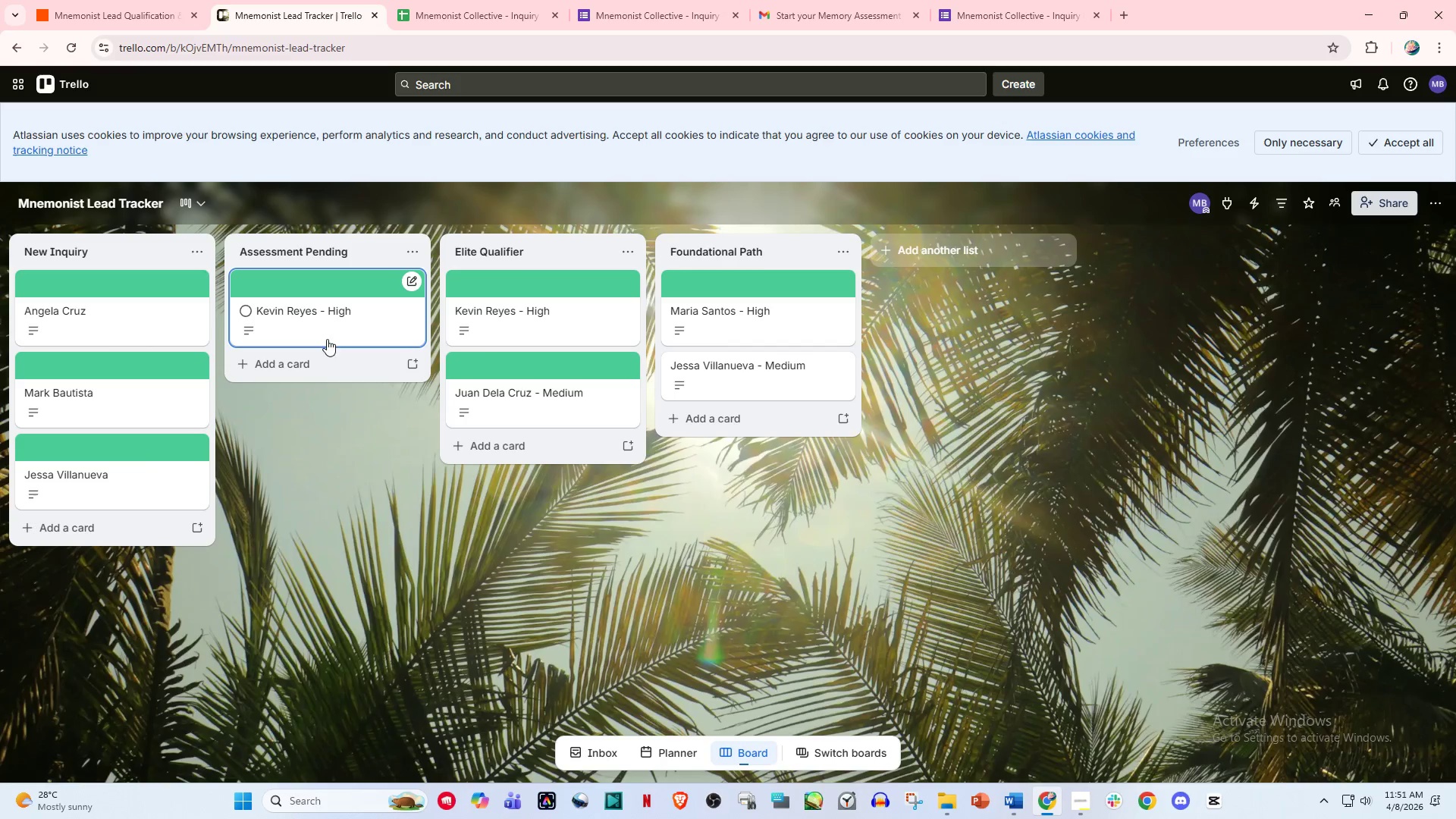 
left_click_drag(start_coordinate=[338, 312], to_coordinate=[116, 497])
 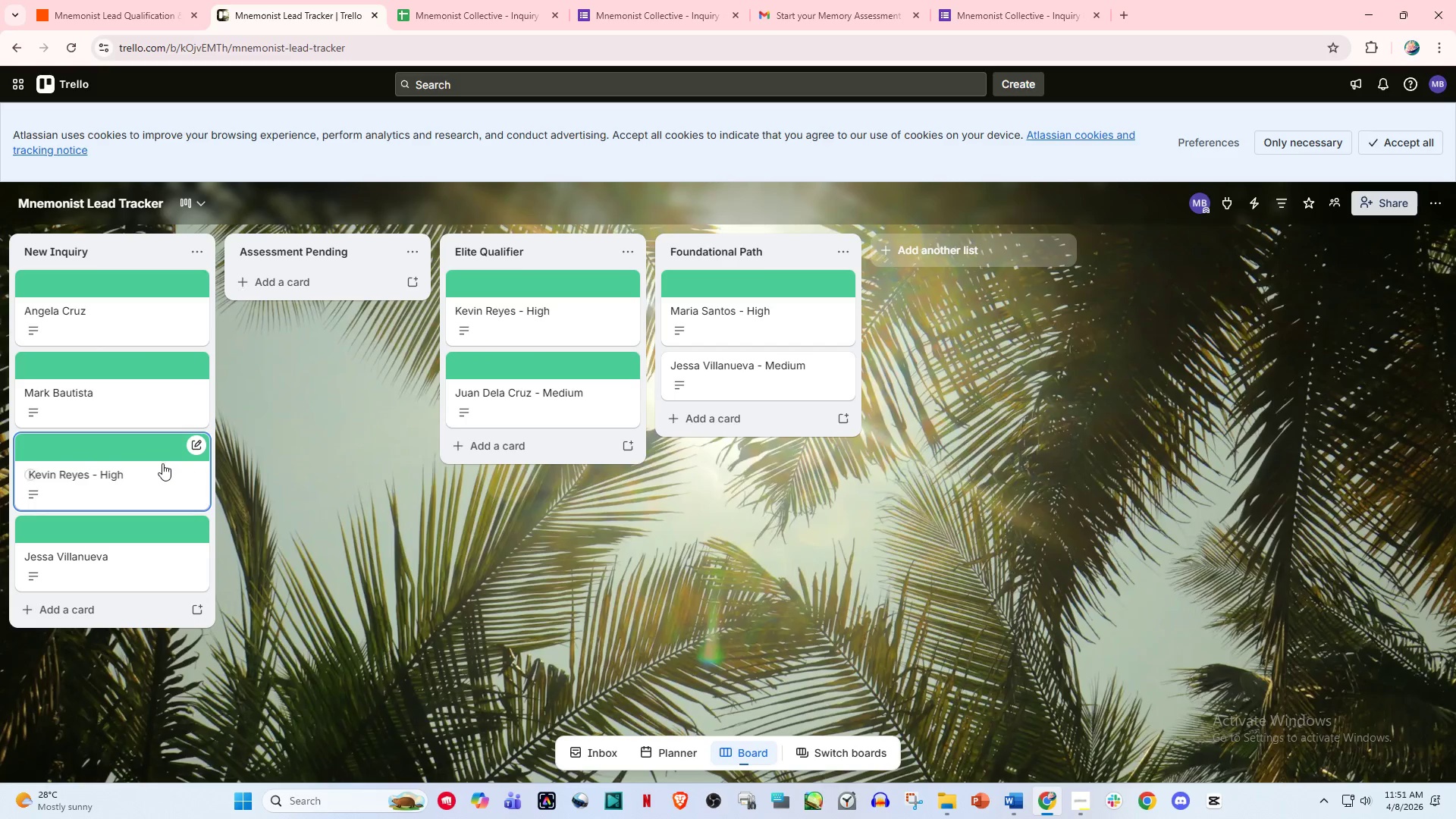 
left_click_drag(start_coordinate=[146, 469], to_coordinate=[129, 302])
 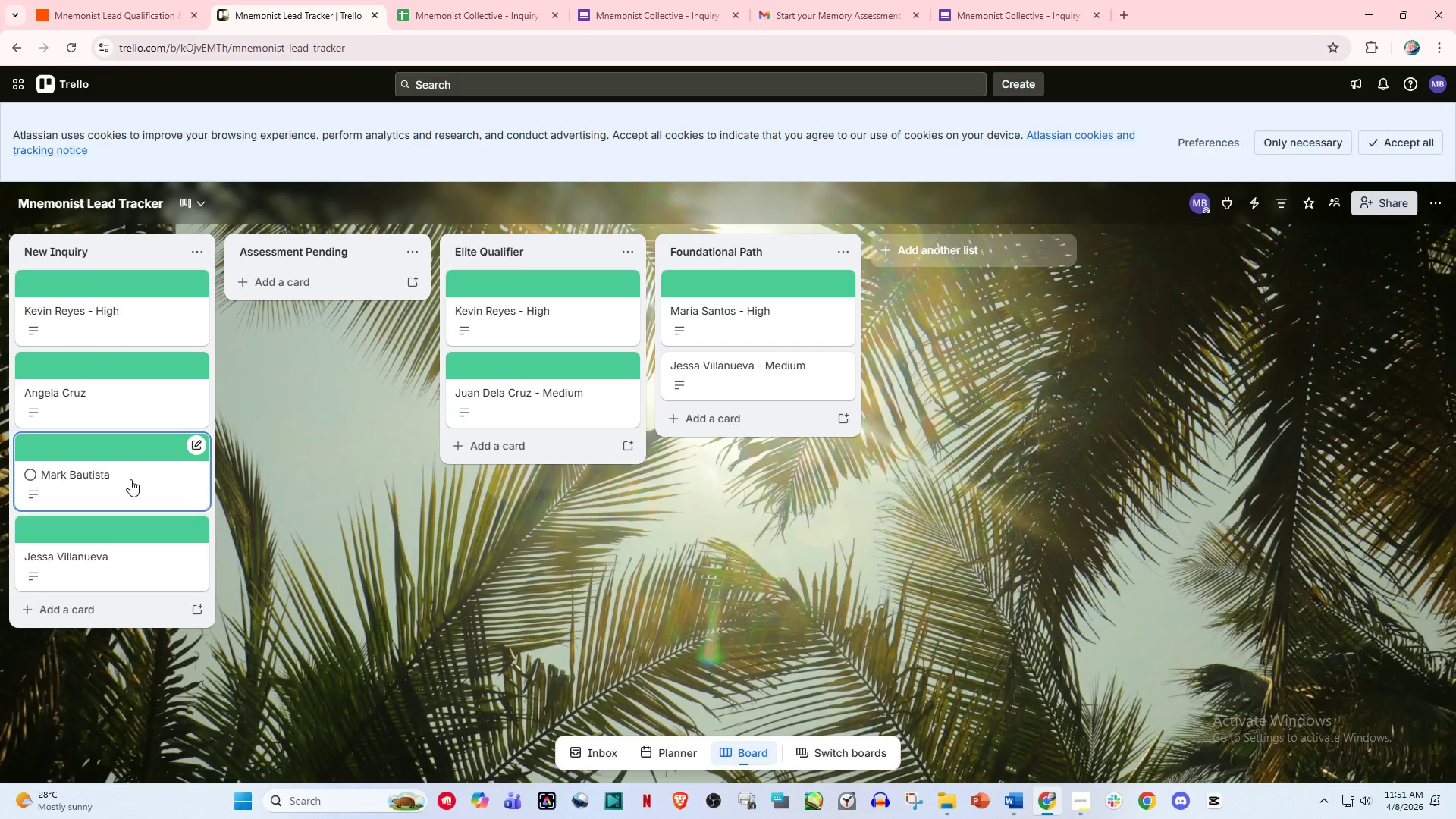 
left_click_drag(start_coordinate=[128, 477], to_coordinate=[125, 377])
 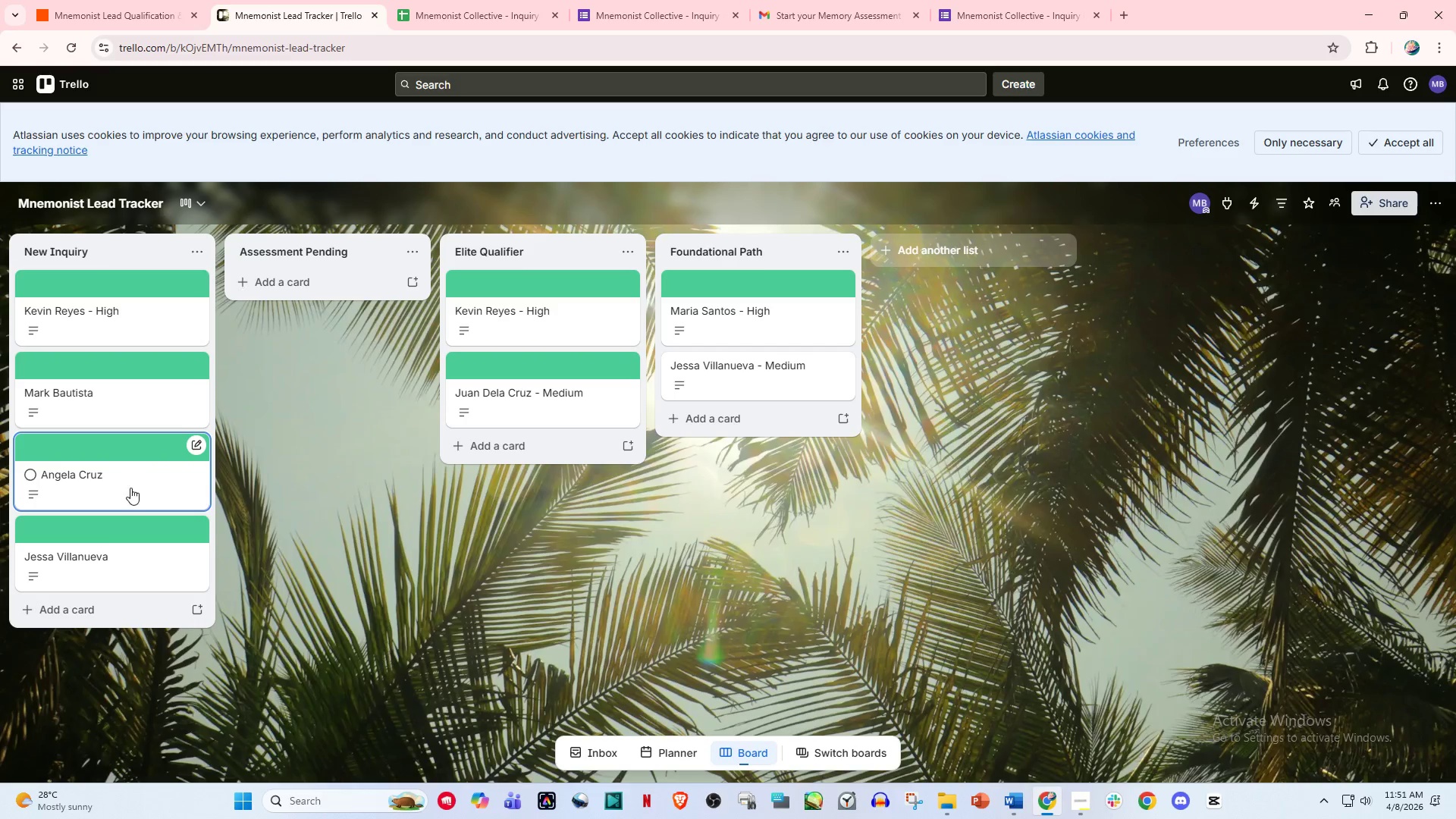 
left_click_drag(start_coordinate=[130, 488], to_coordinate=[121, 455])
 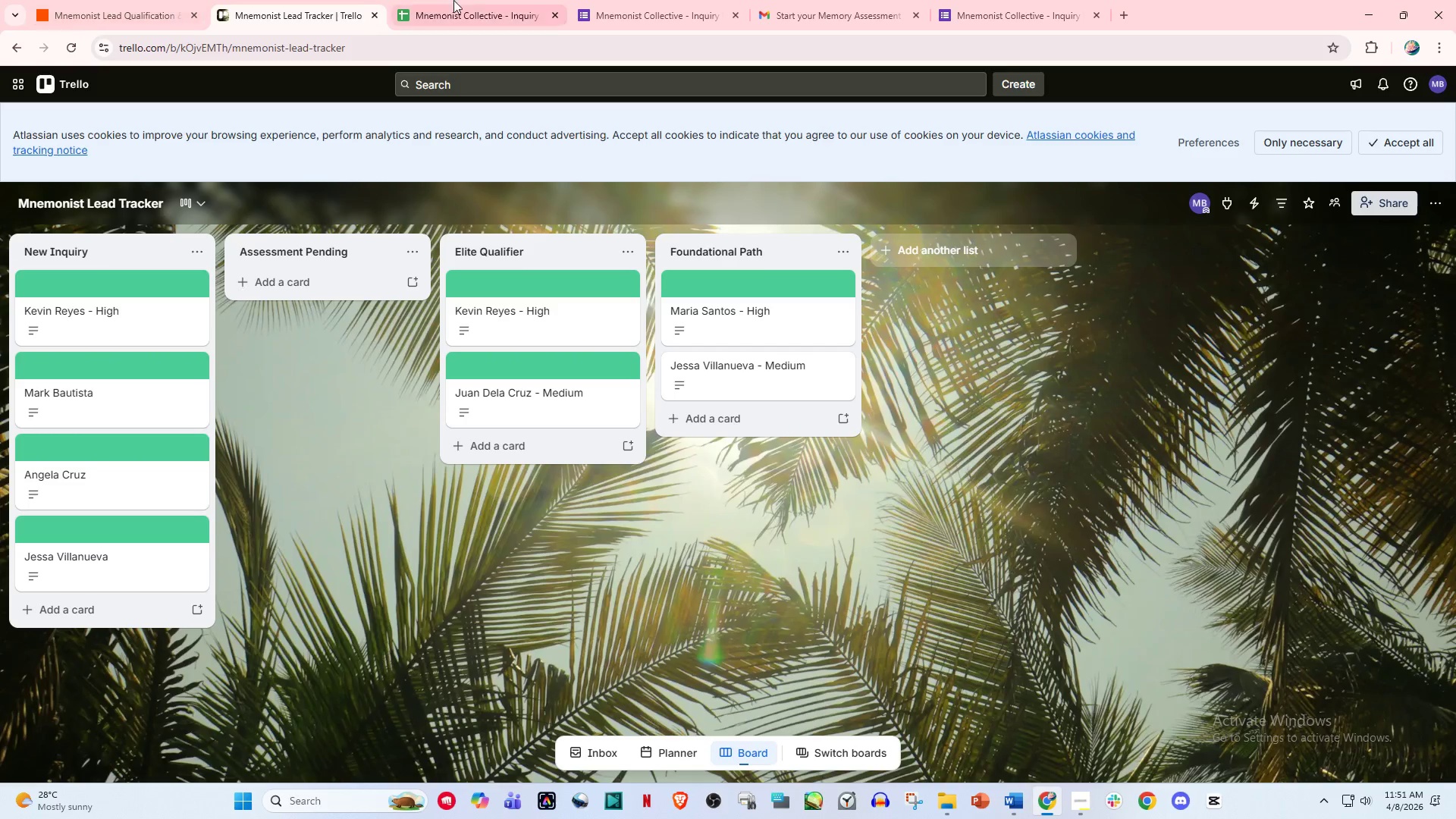 
left_click([479, 0])
 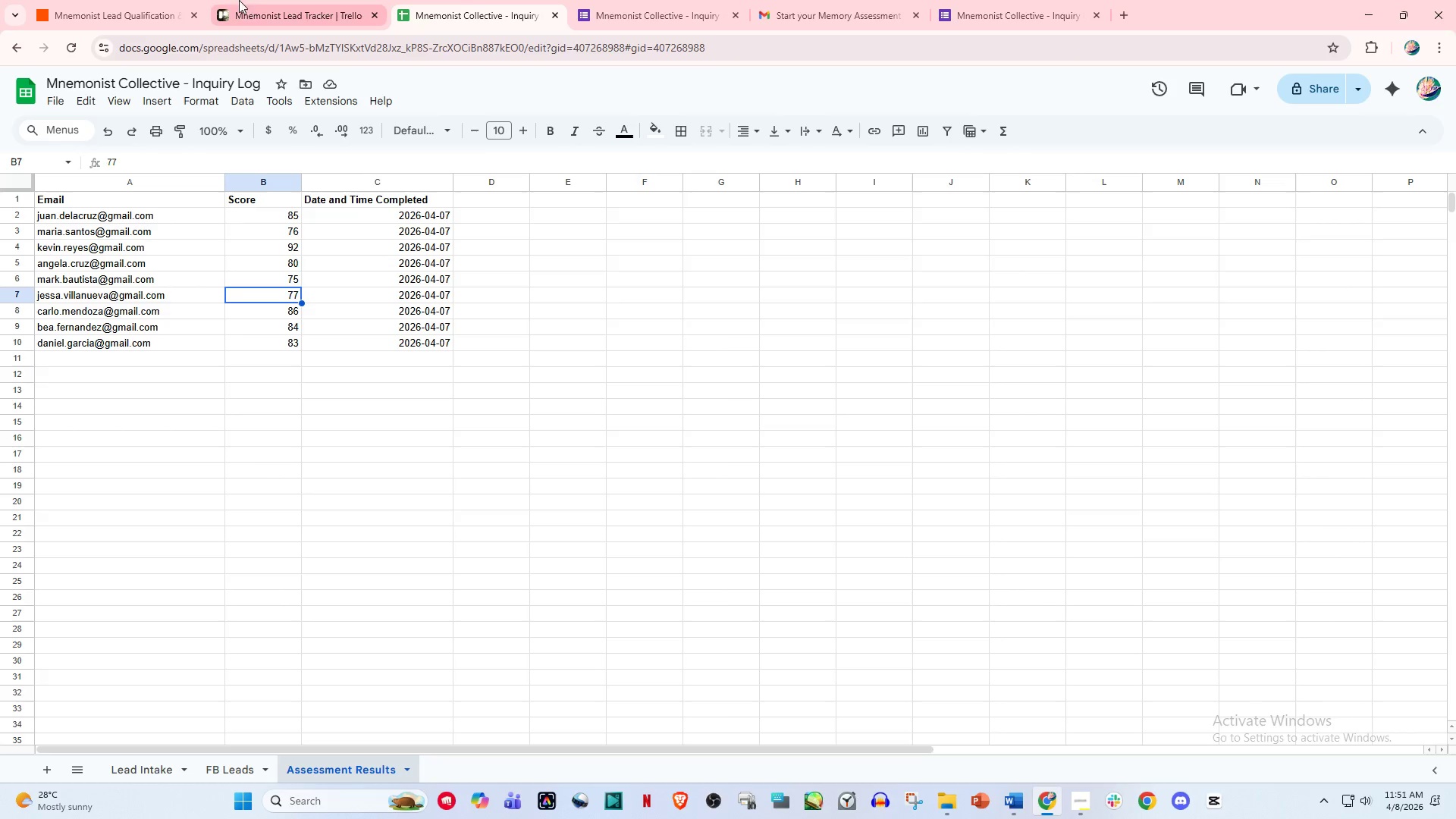 
mouse_move([161, 0])
 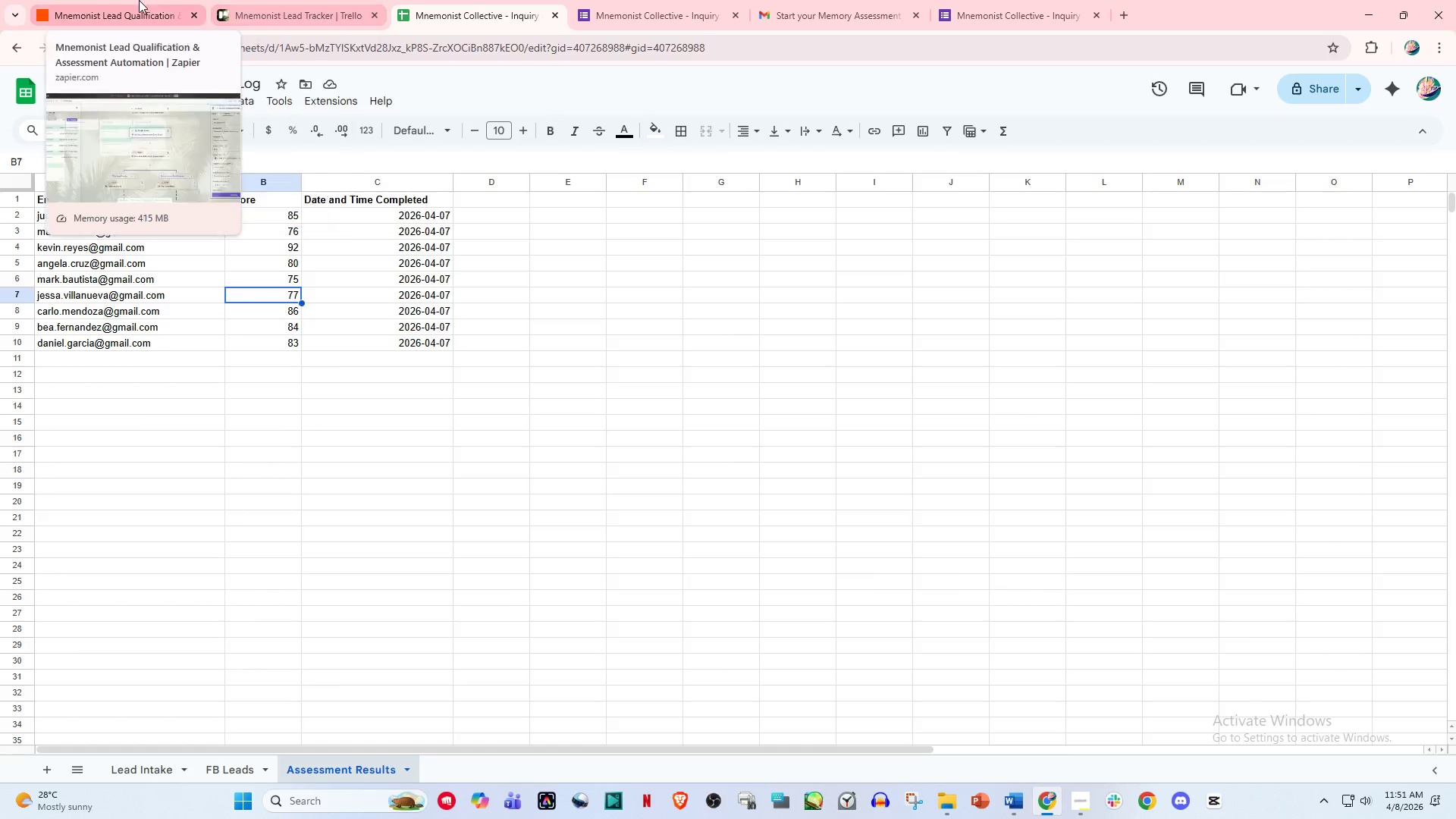 
left_click([139, 0])
 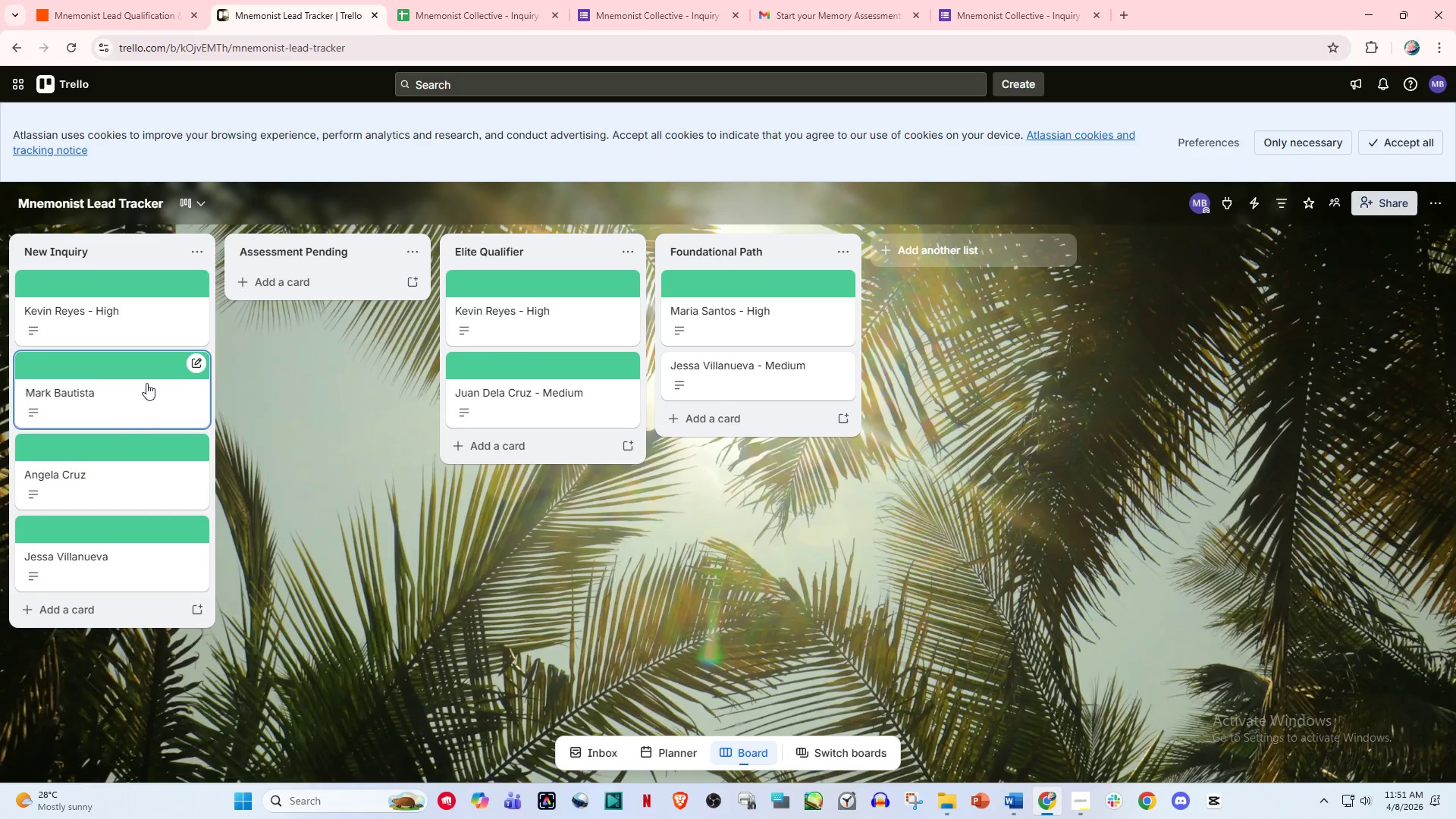 
left_click_drag(start_coordinate=[125, 463], to_coordinate=[133, 303])
 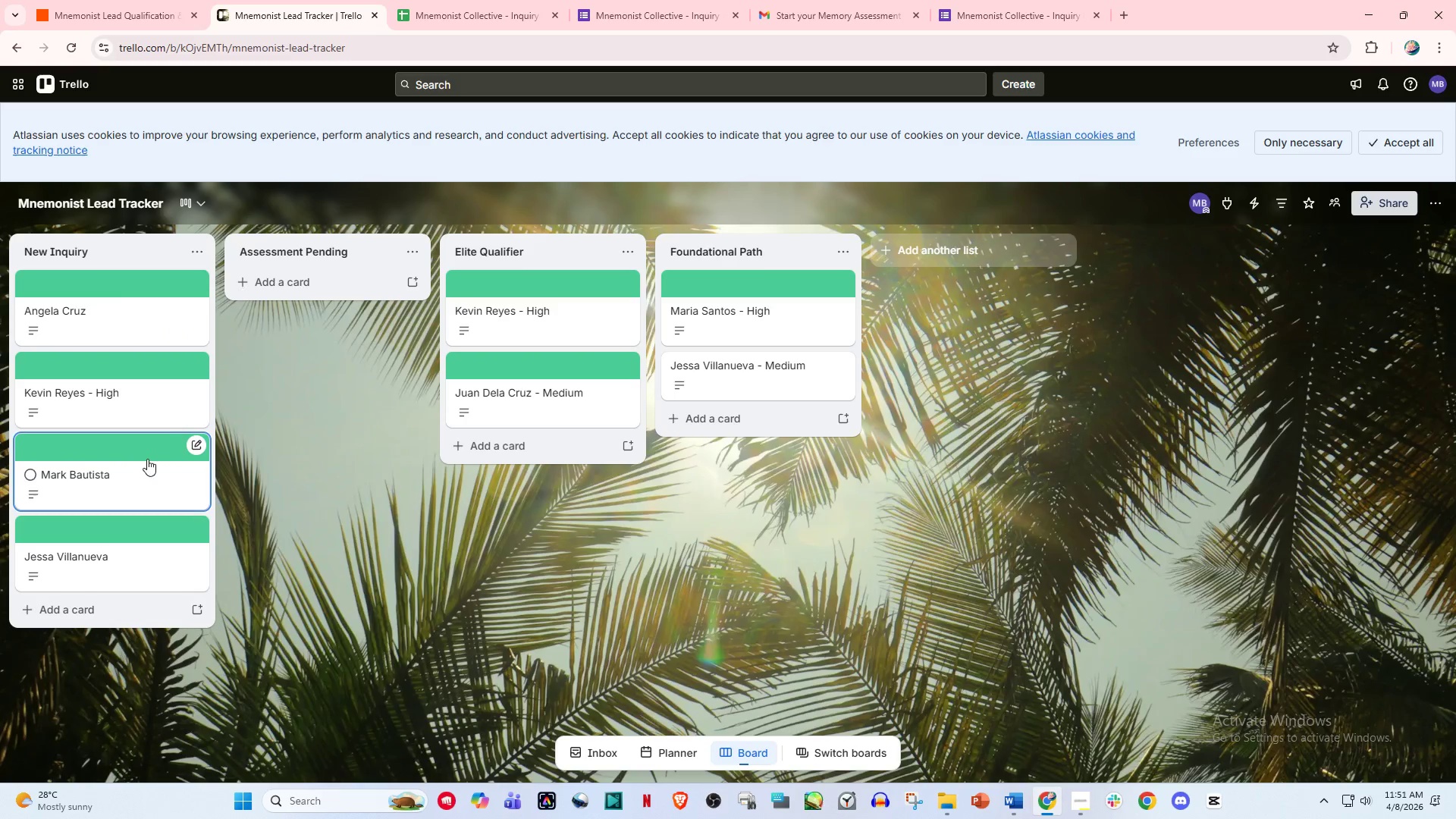 
wait(6.36)
 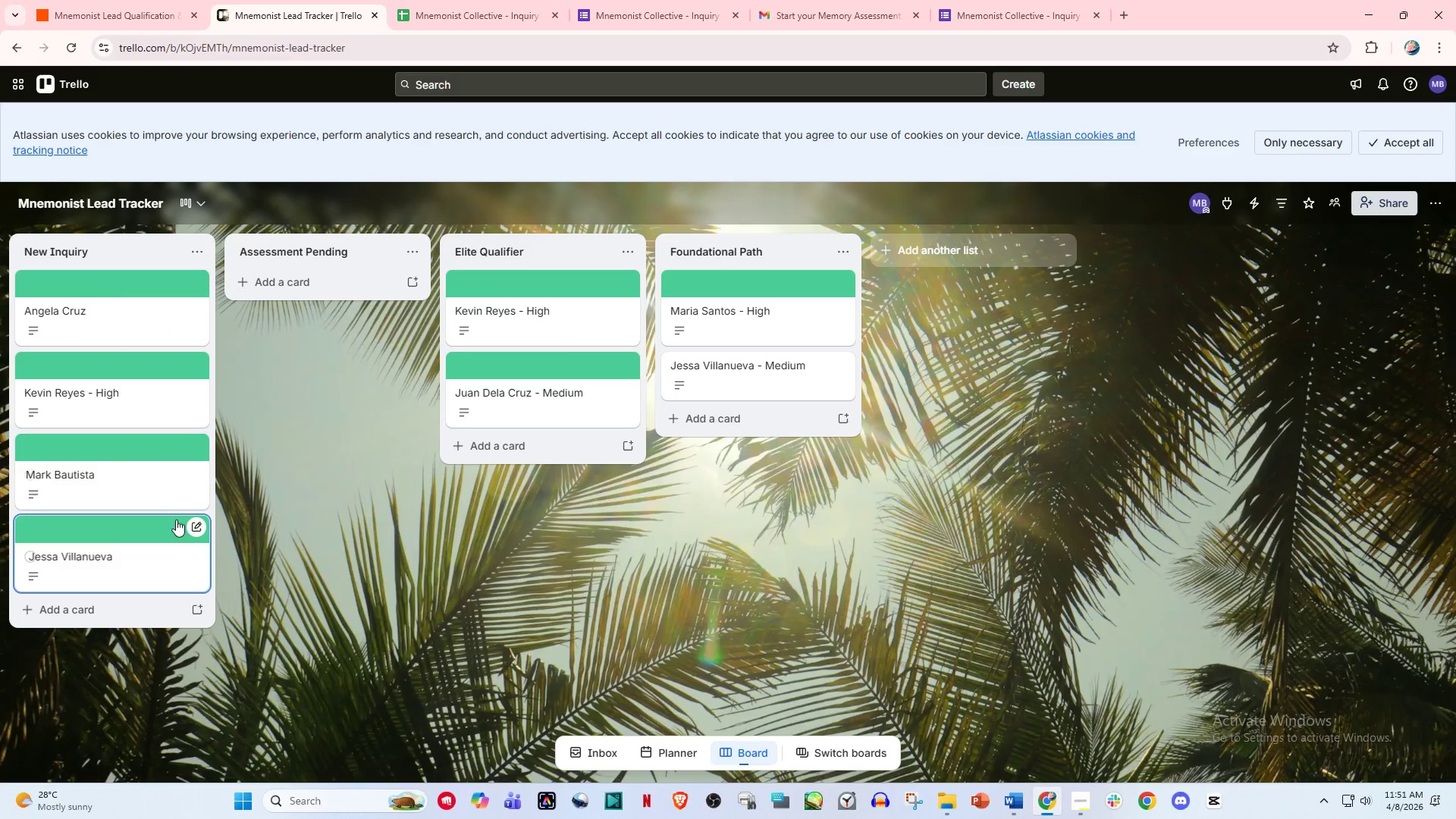 
left_click([130, 400])
 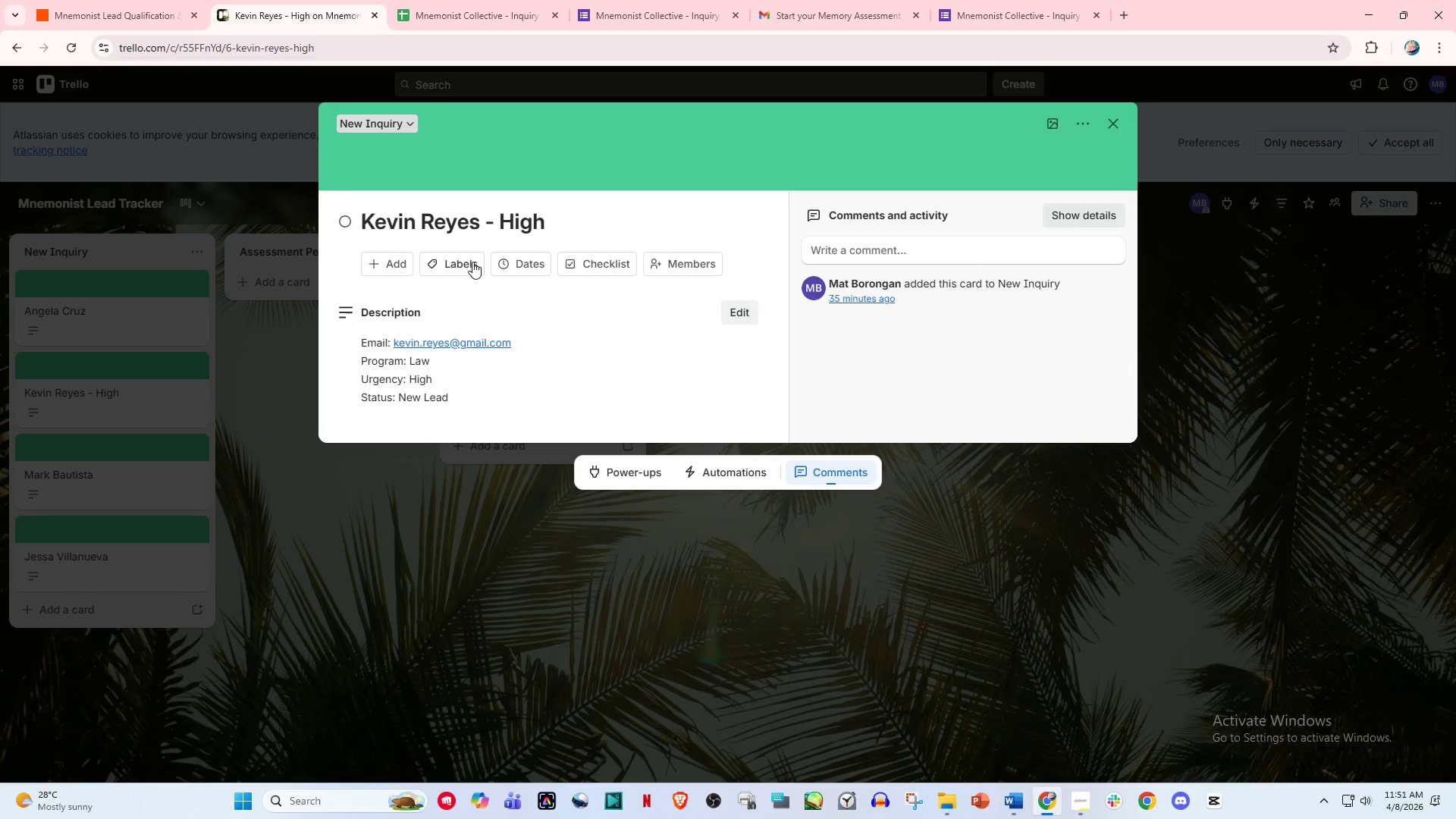 
left_click([563, 216])
 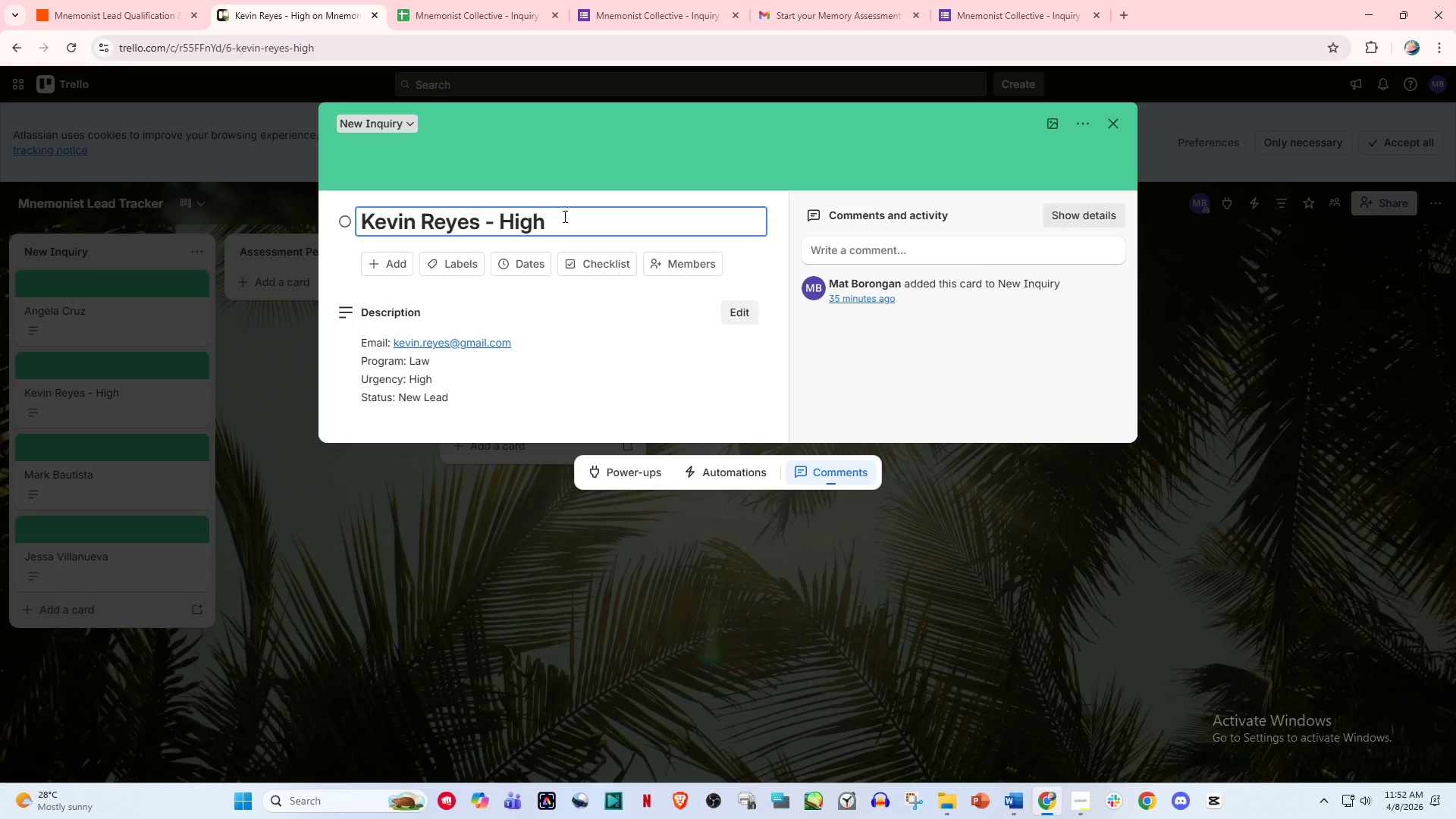 
key(Backspace)
 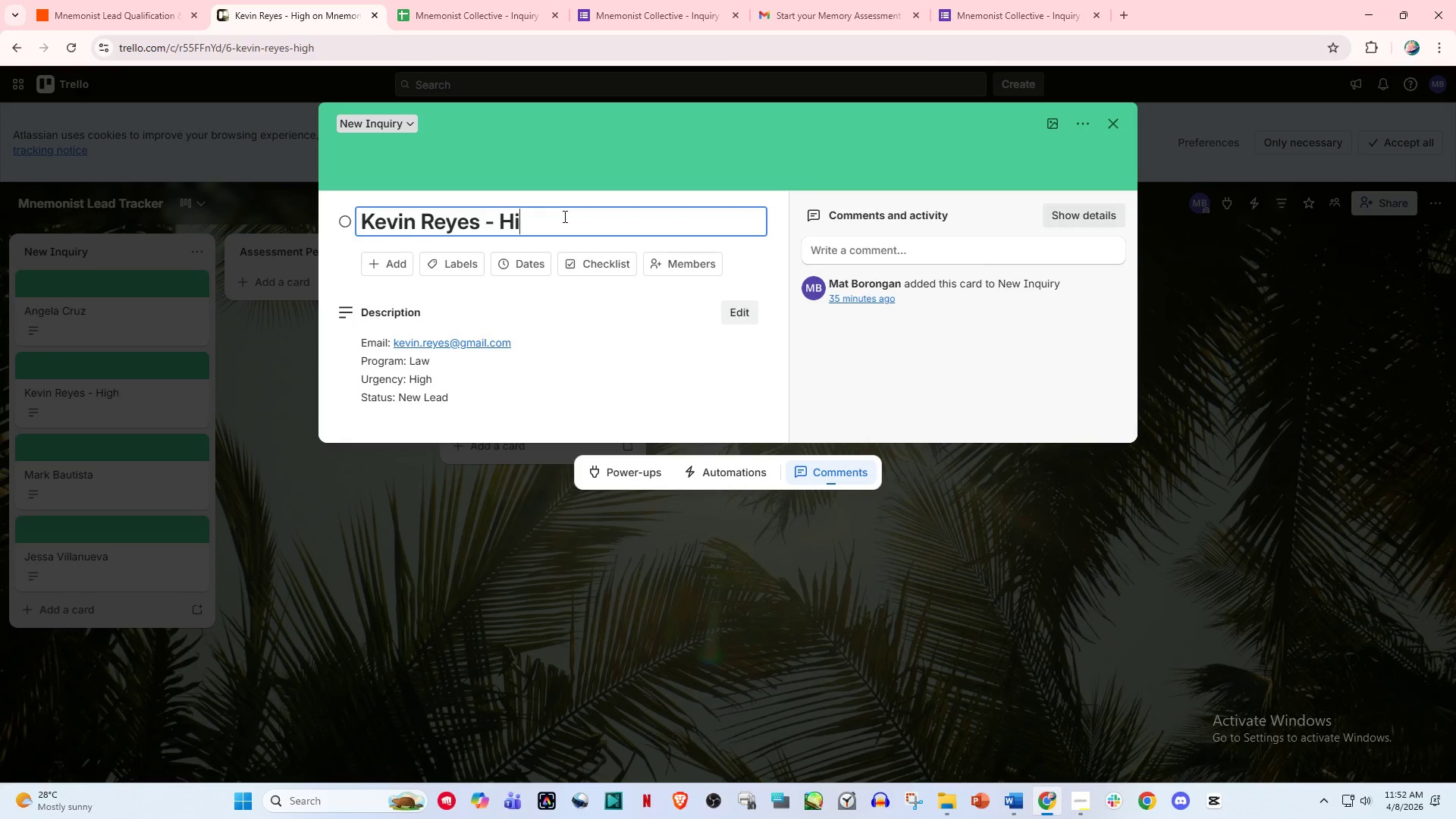 
key(Backspace)
 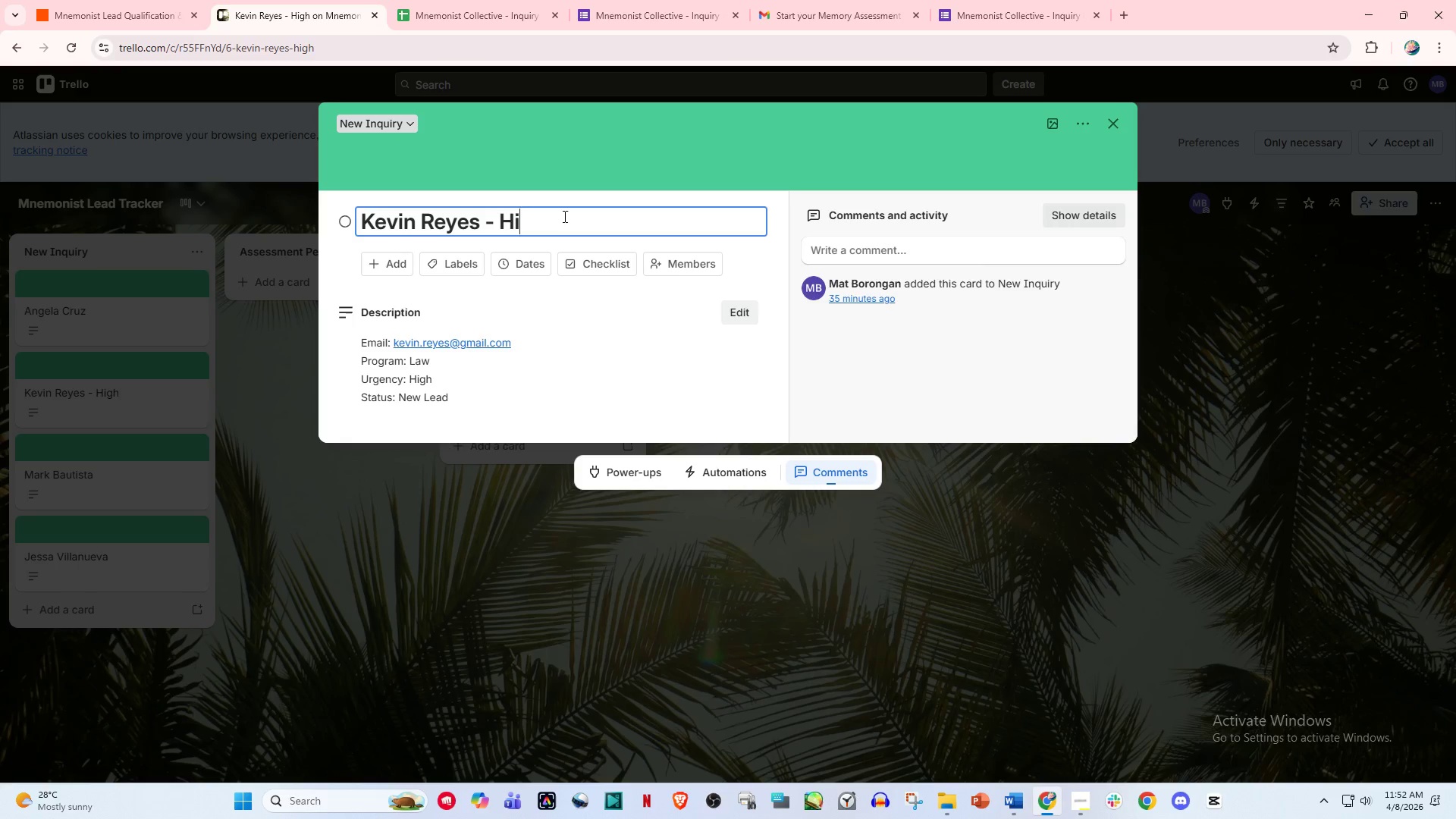 
key(Backspace)
 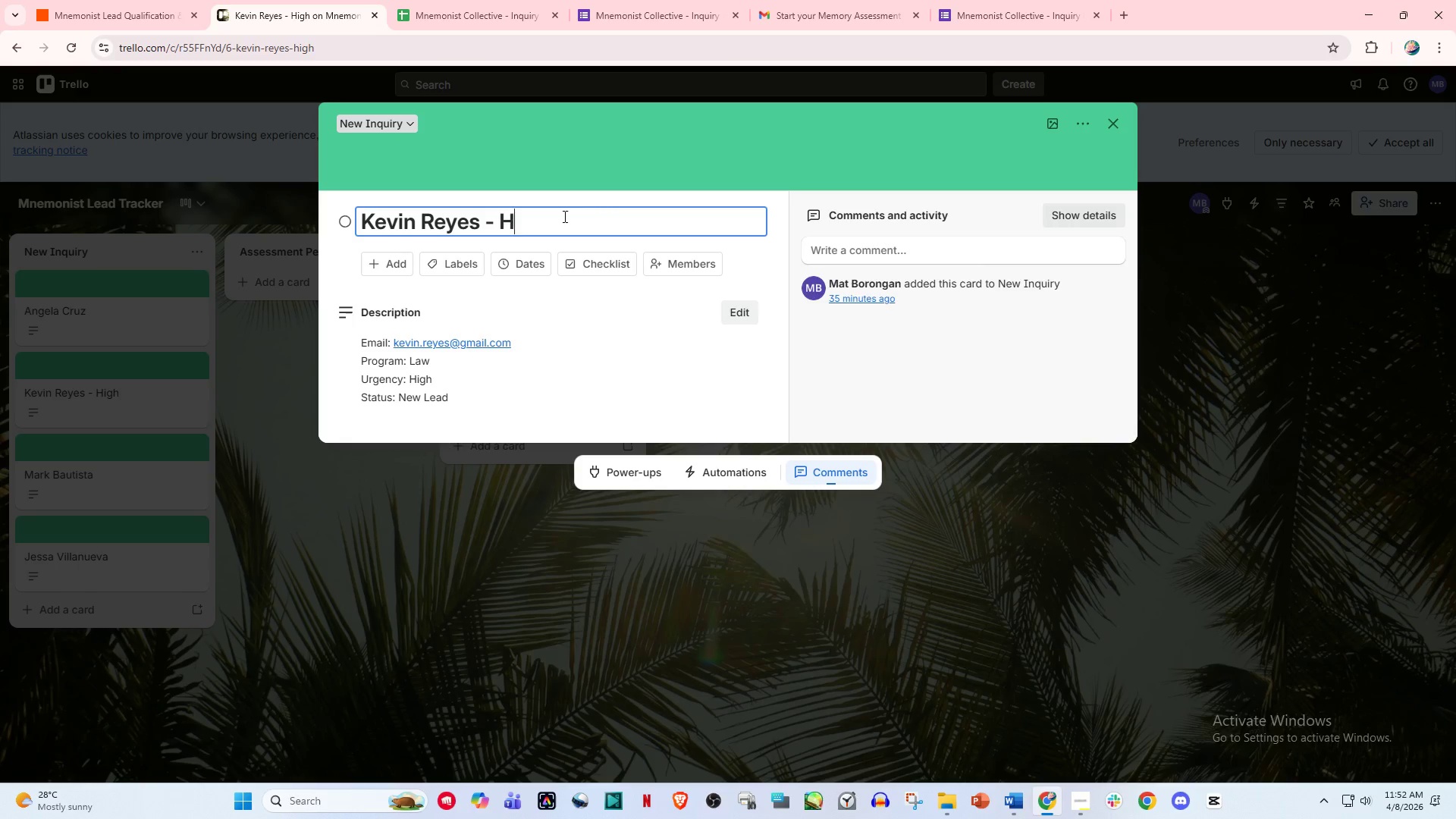 
key(Backspace)
 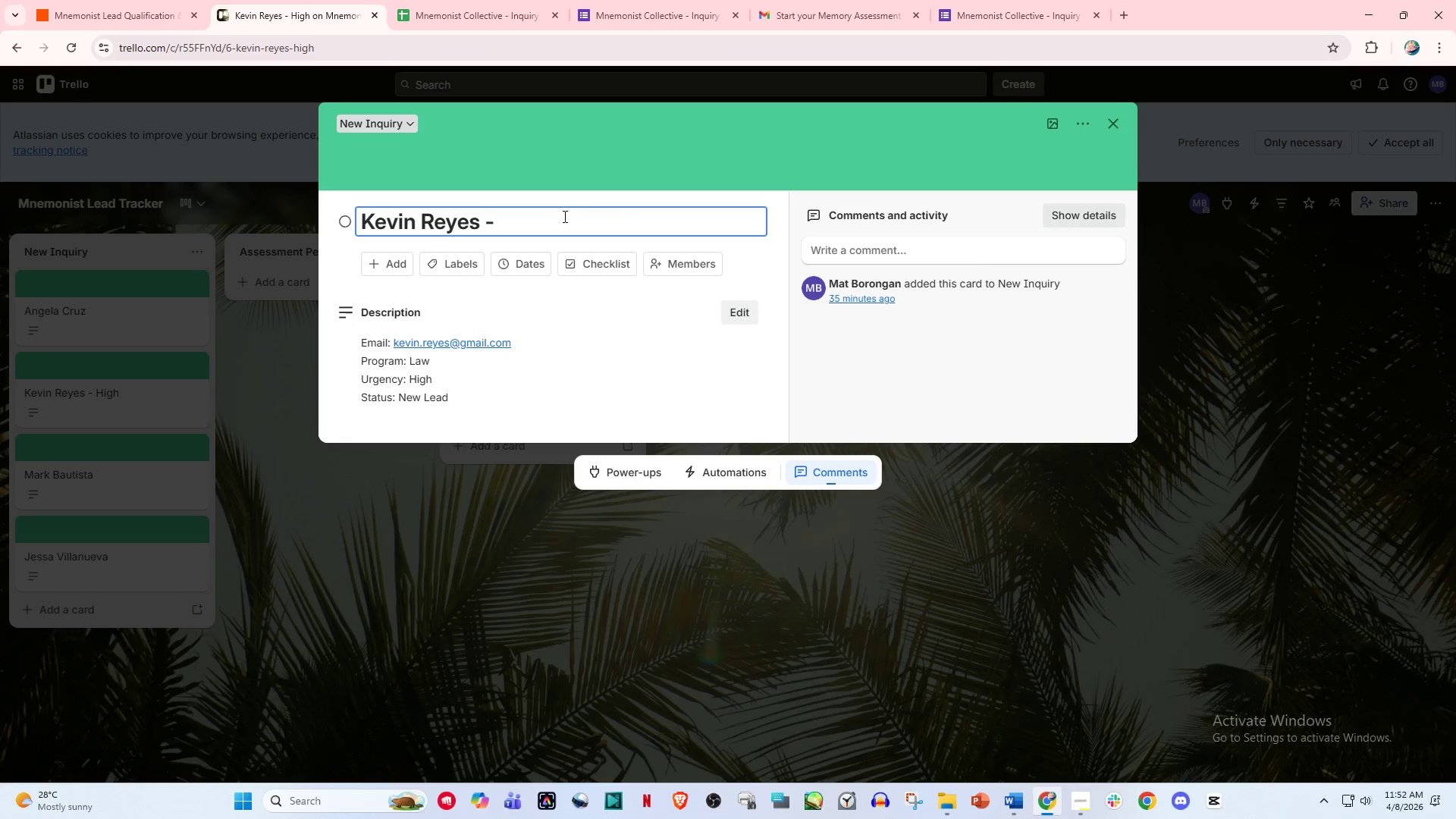 
key(Backspace)
 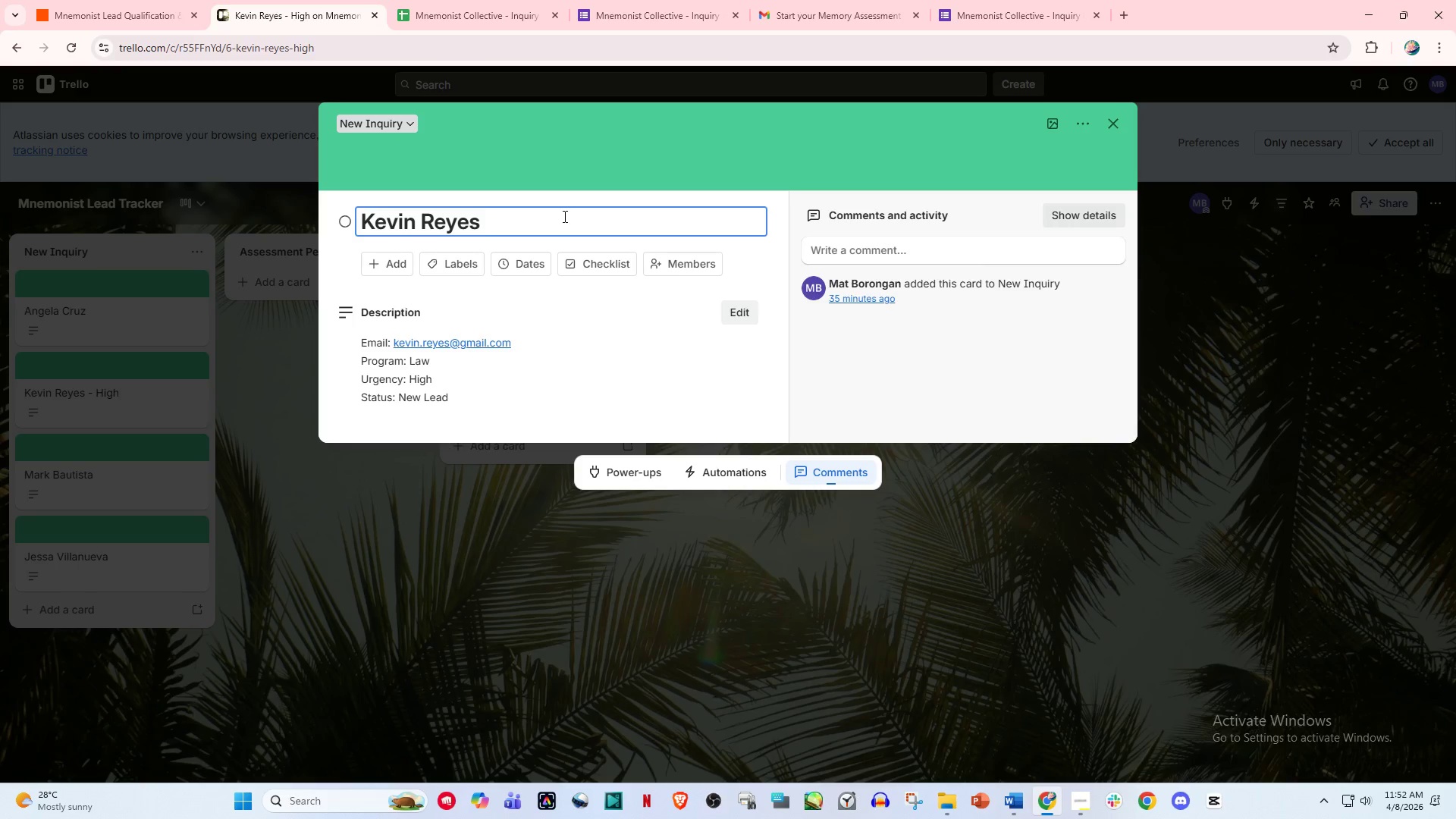 
key(Backspace)
 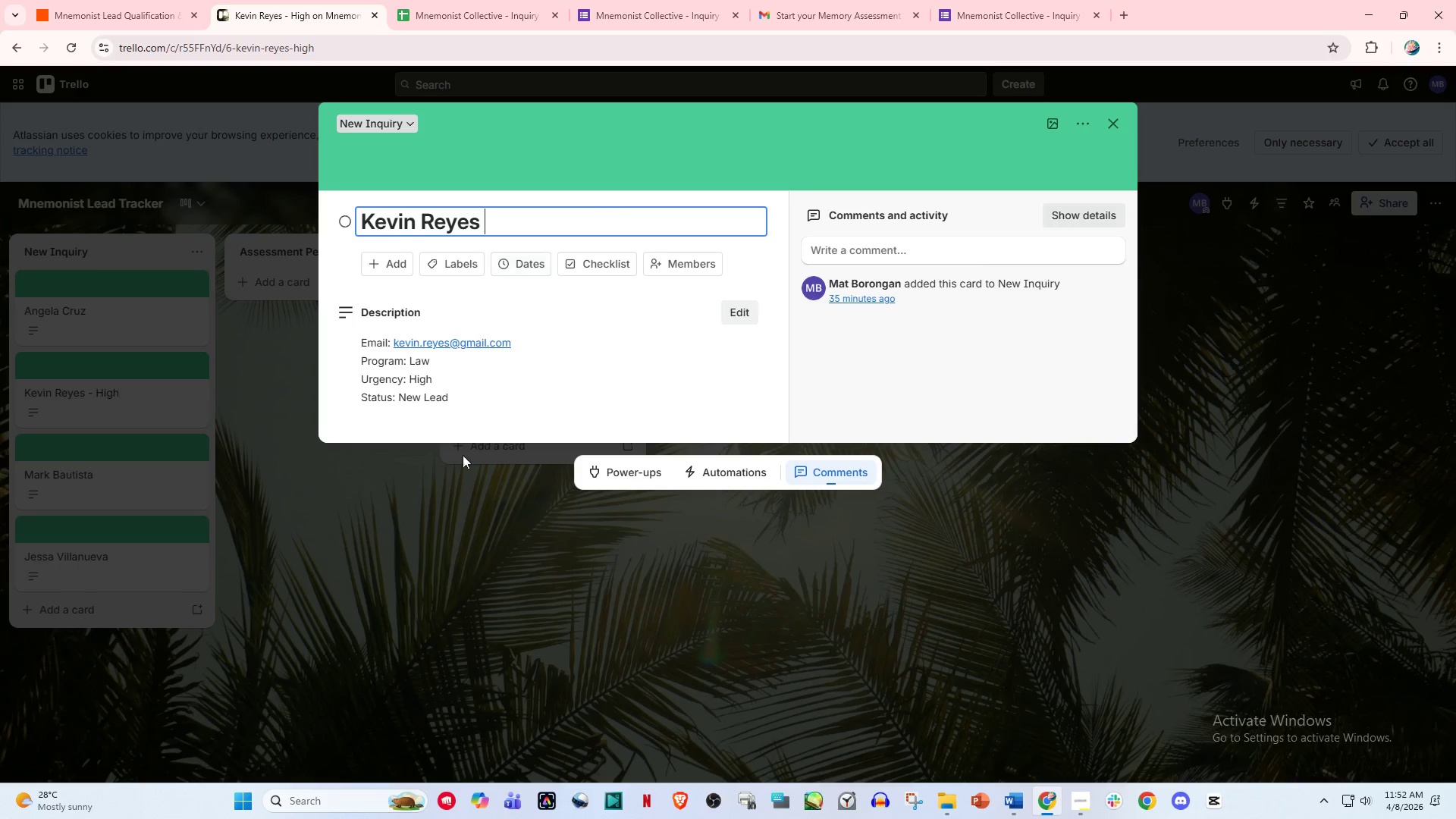 
left_click([465, 479])
 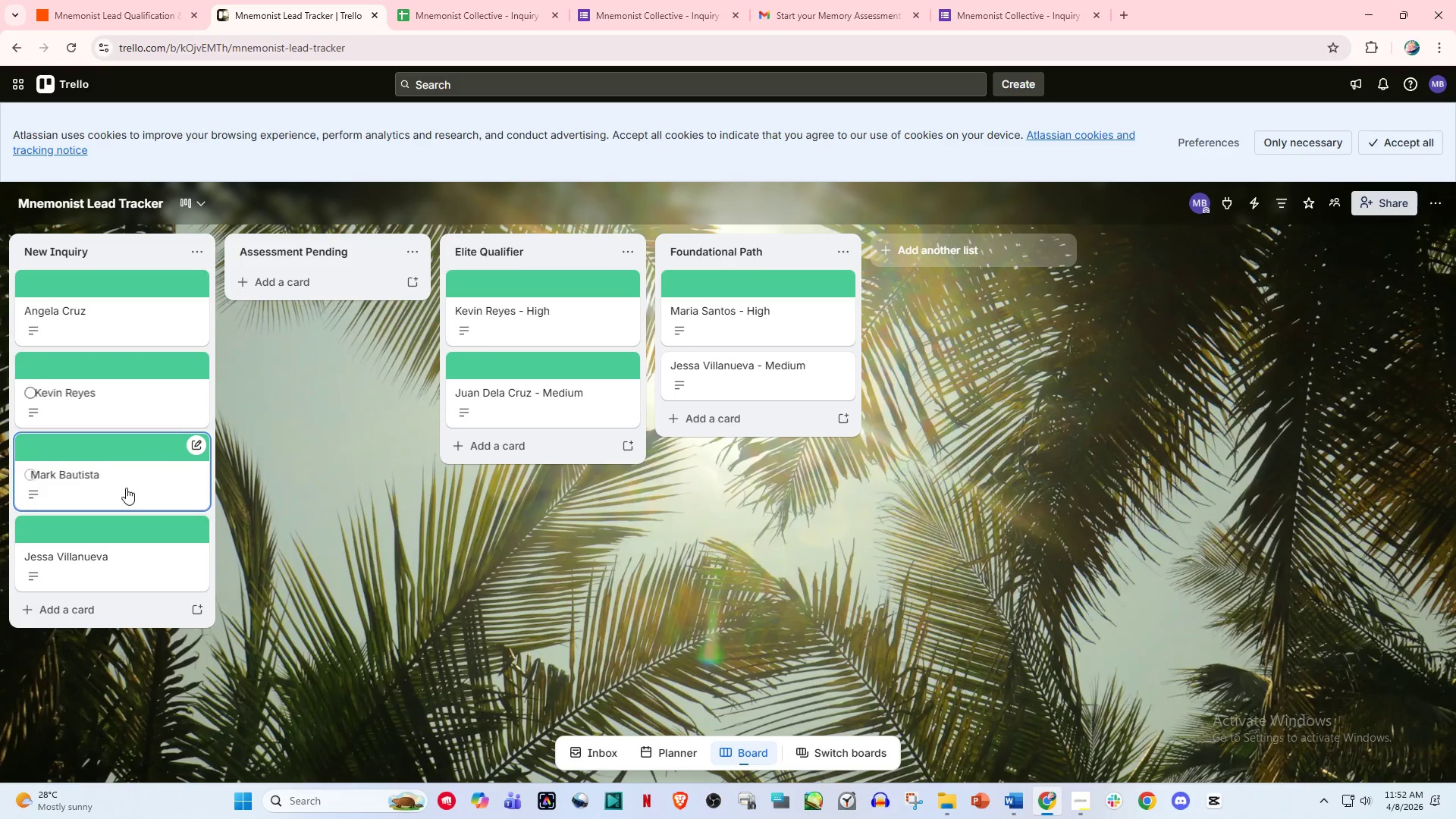 
left_click([129, 486])
 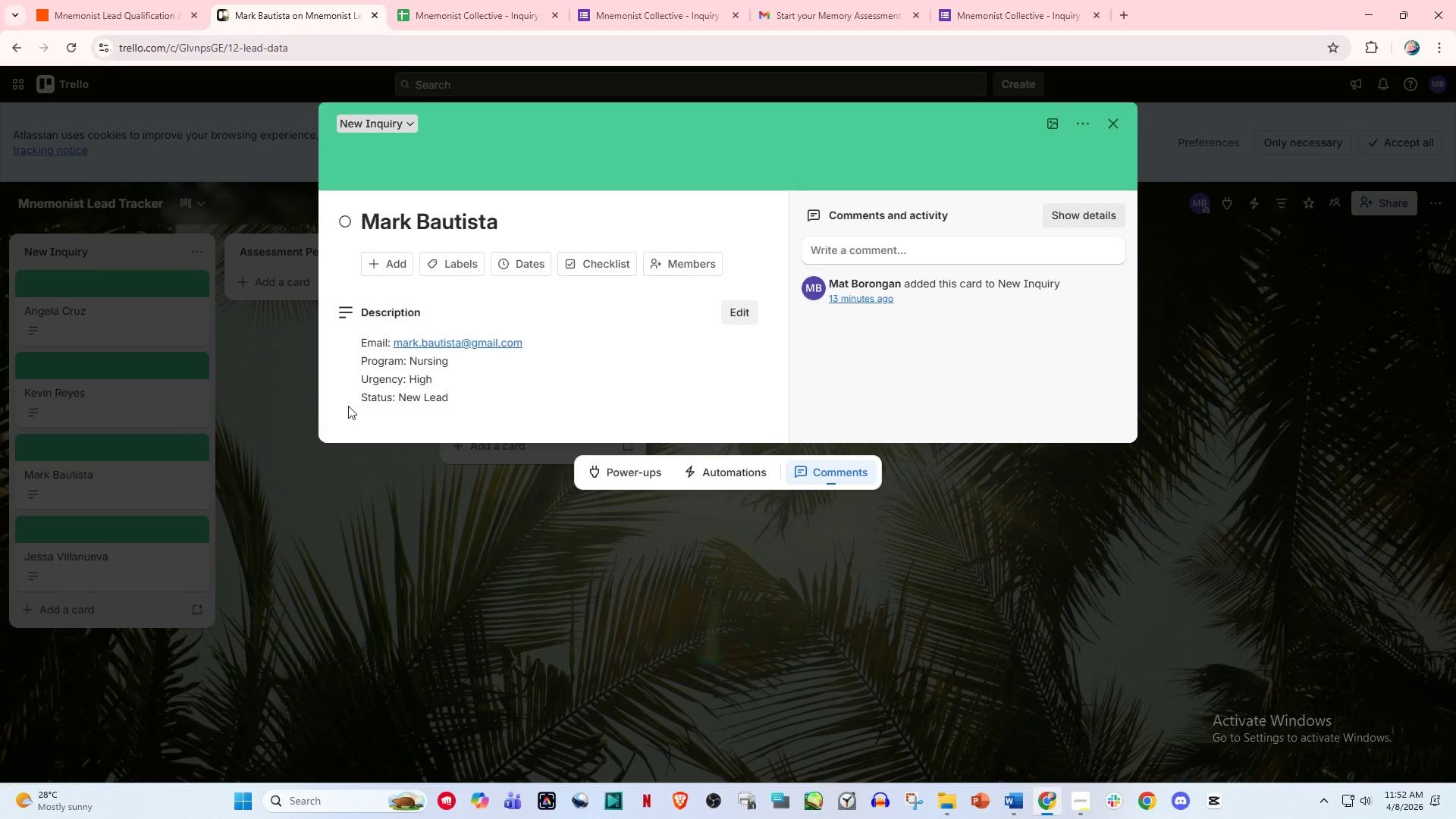 
left_click([319, 485])
 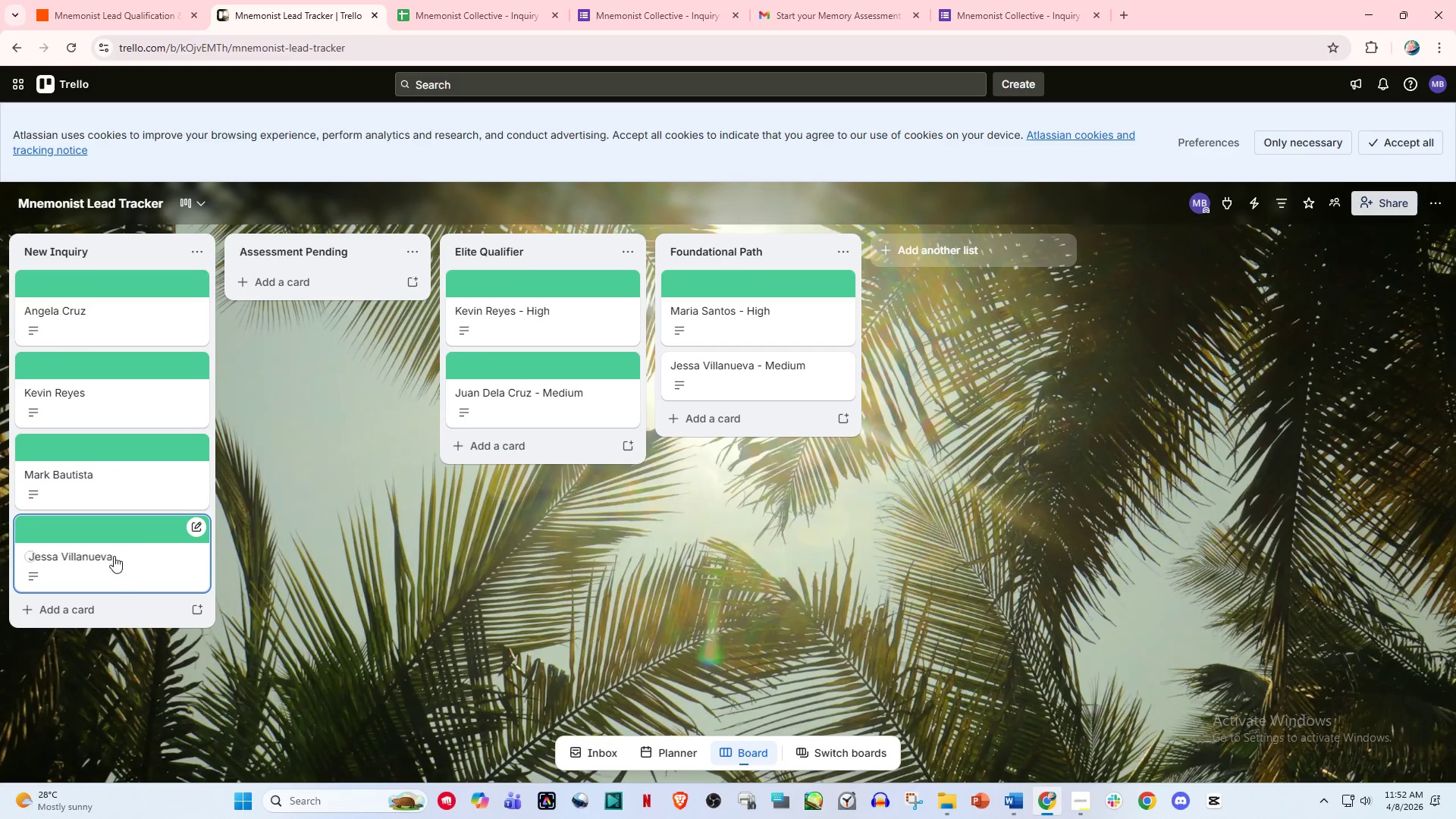 
left_click([115, 569])
 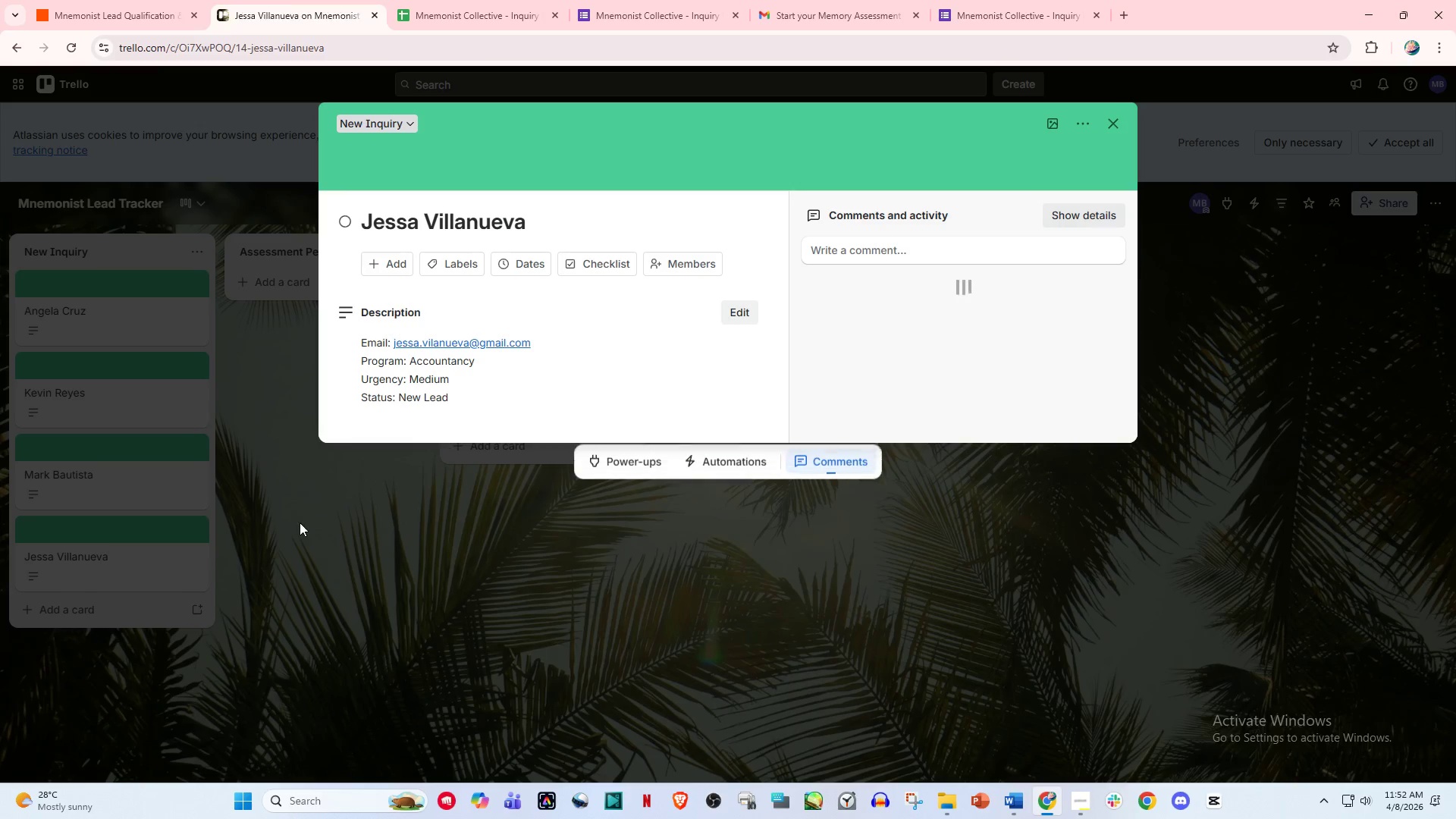 
left_click([376, 521])
 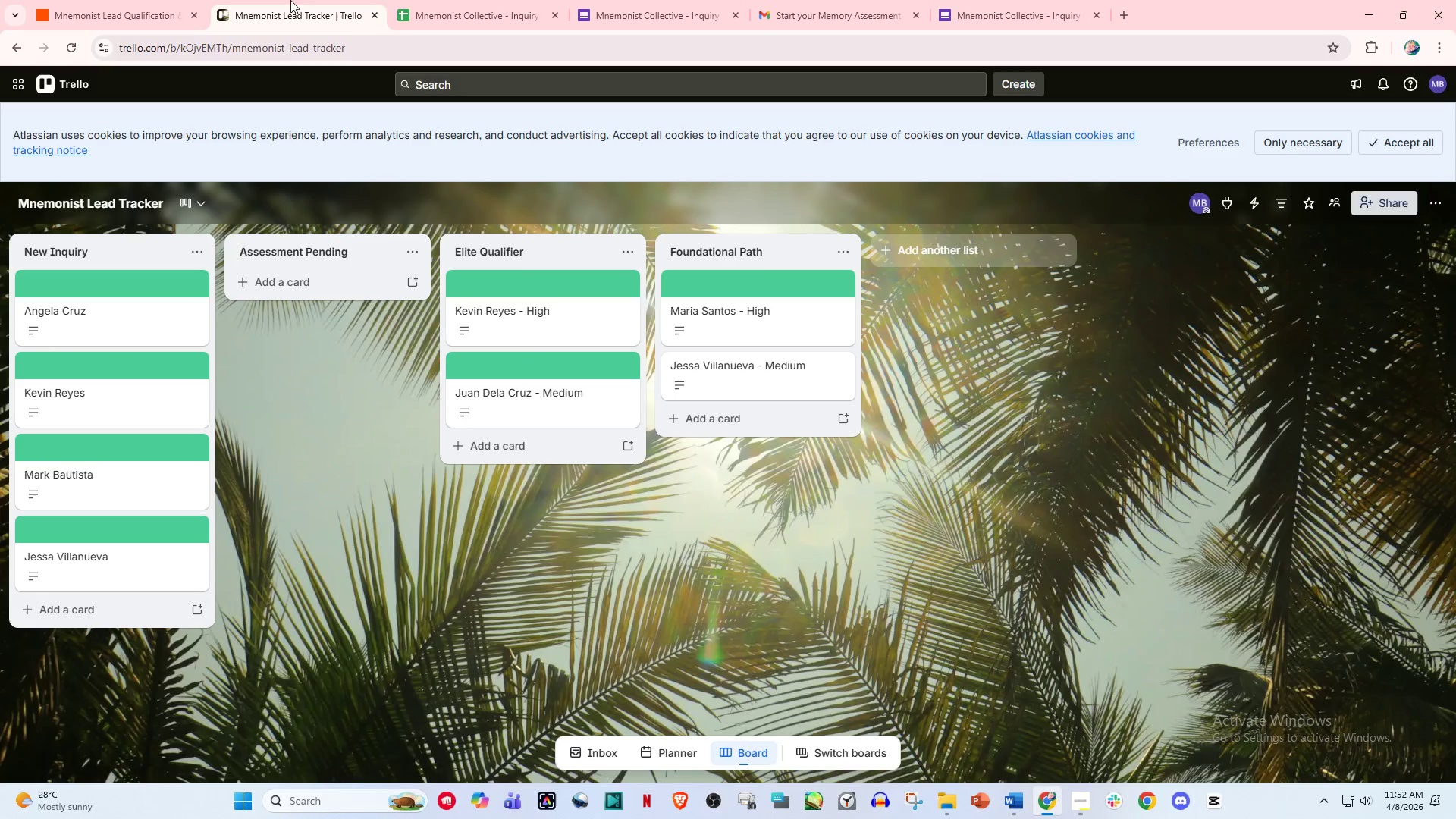 
left_click([418, 0])
 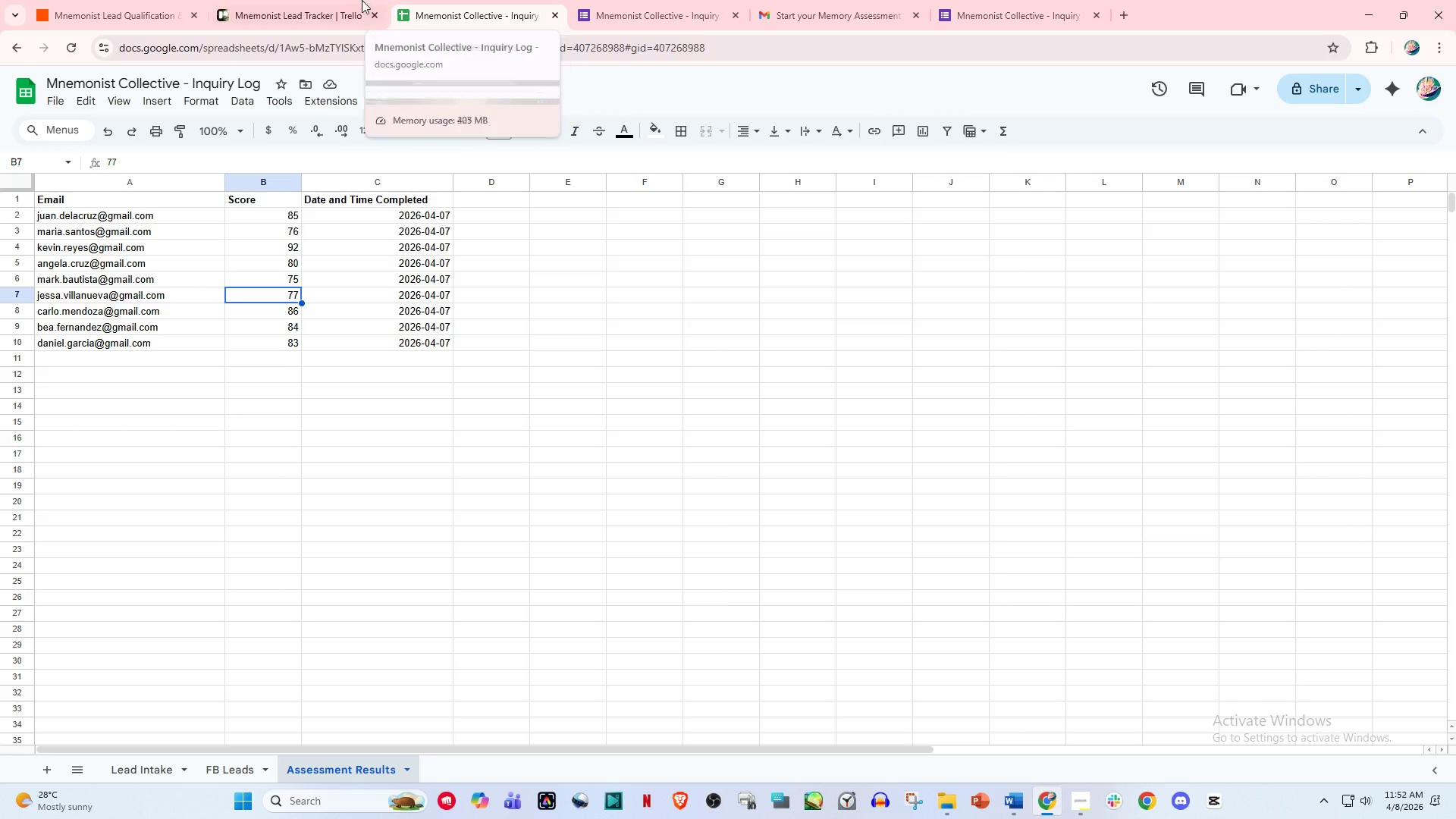 
left_click([347, 0])
 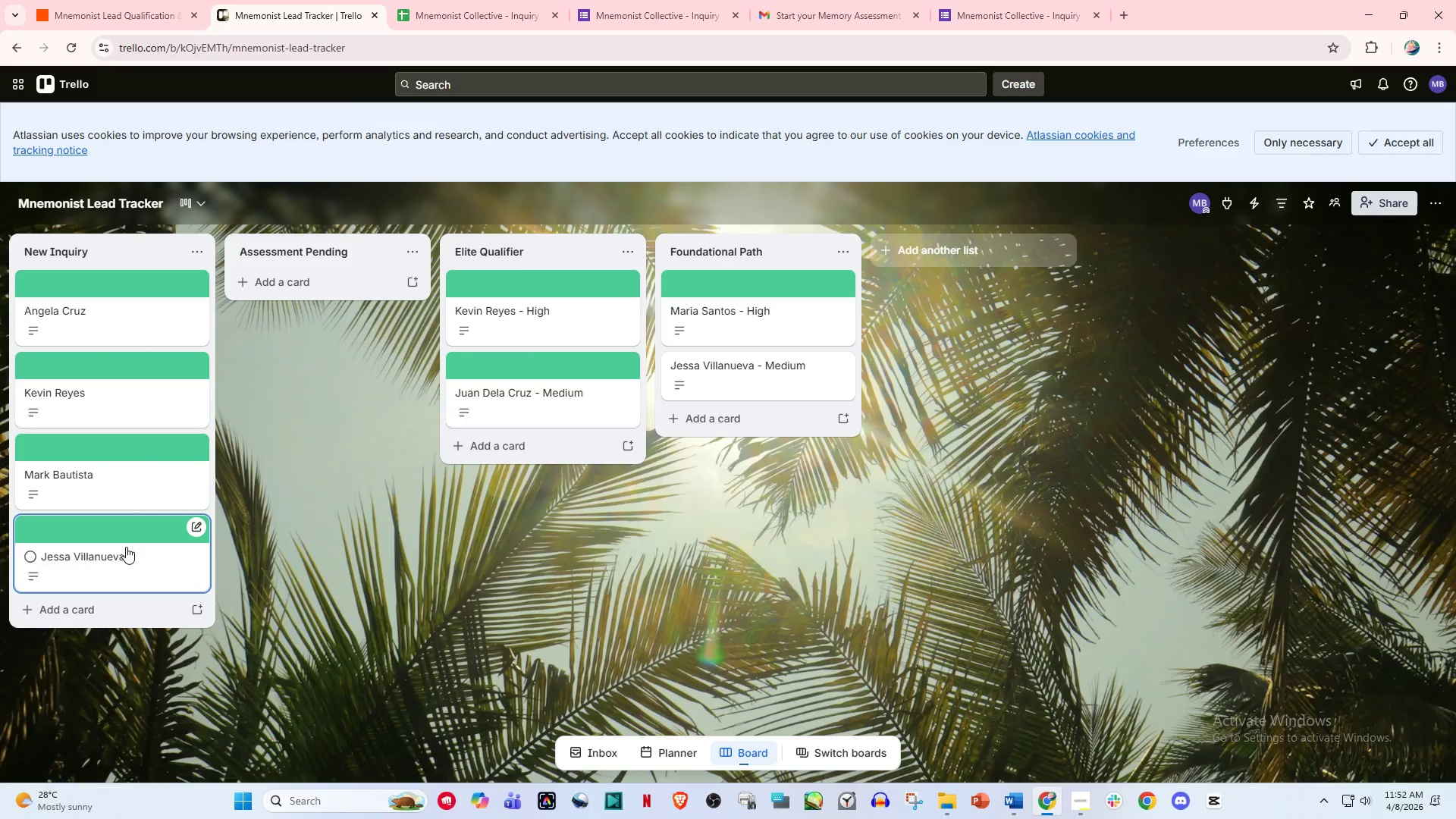 
left_click_drag(start_coordinate=[125, 555], to_coordinate=[123, 462])
 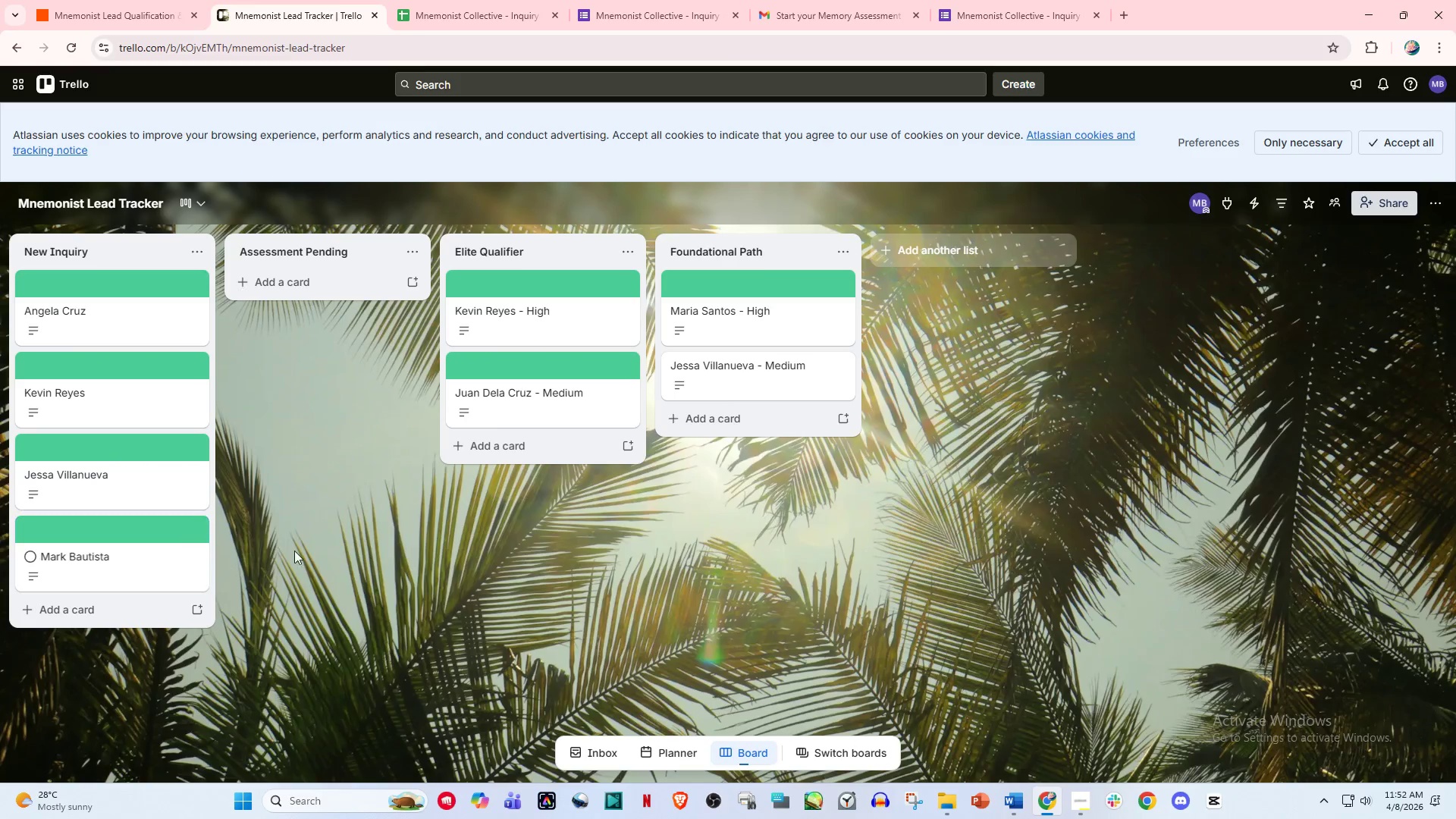 
left_click([366, 519])
 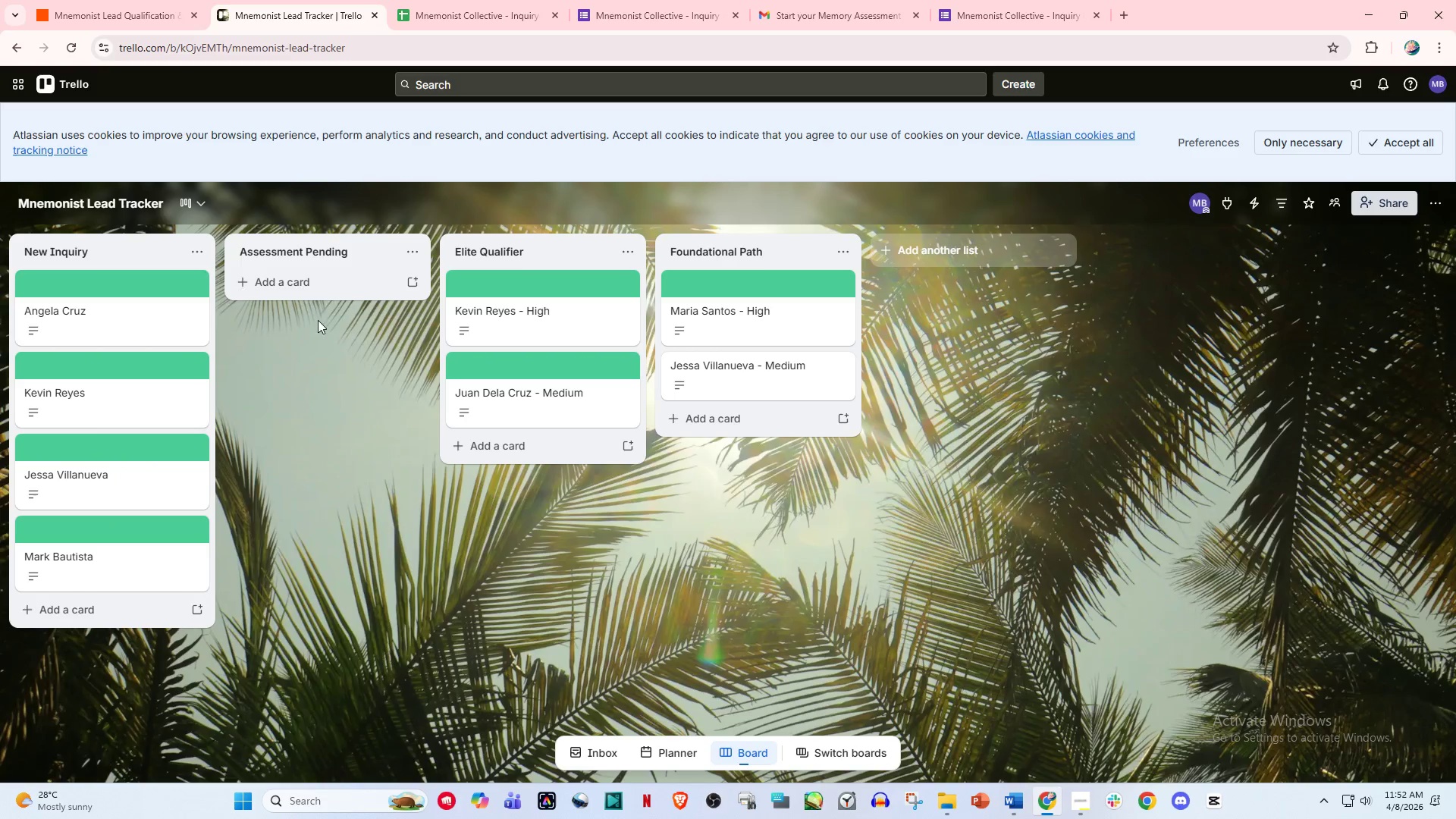 
wait(7.89)
 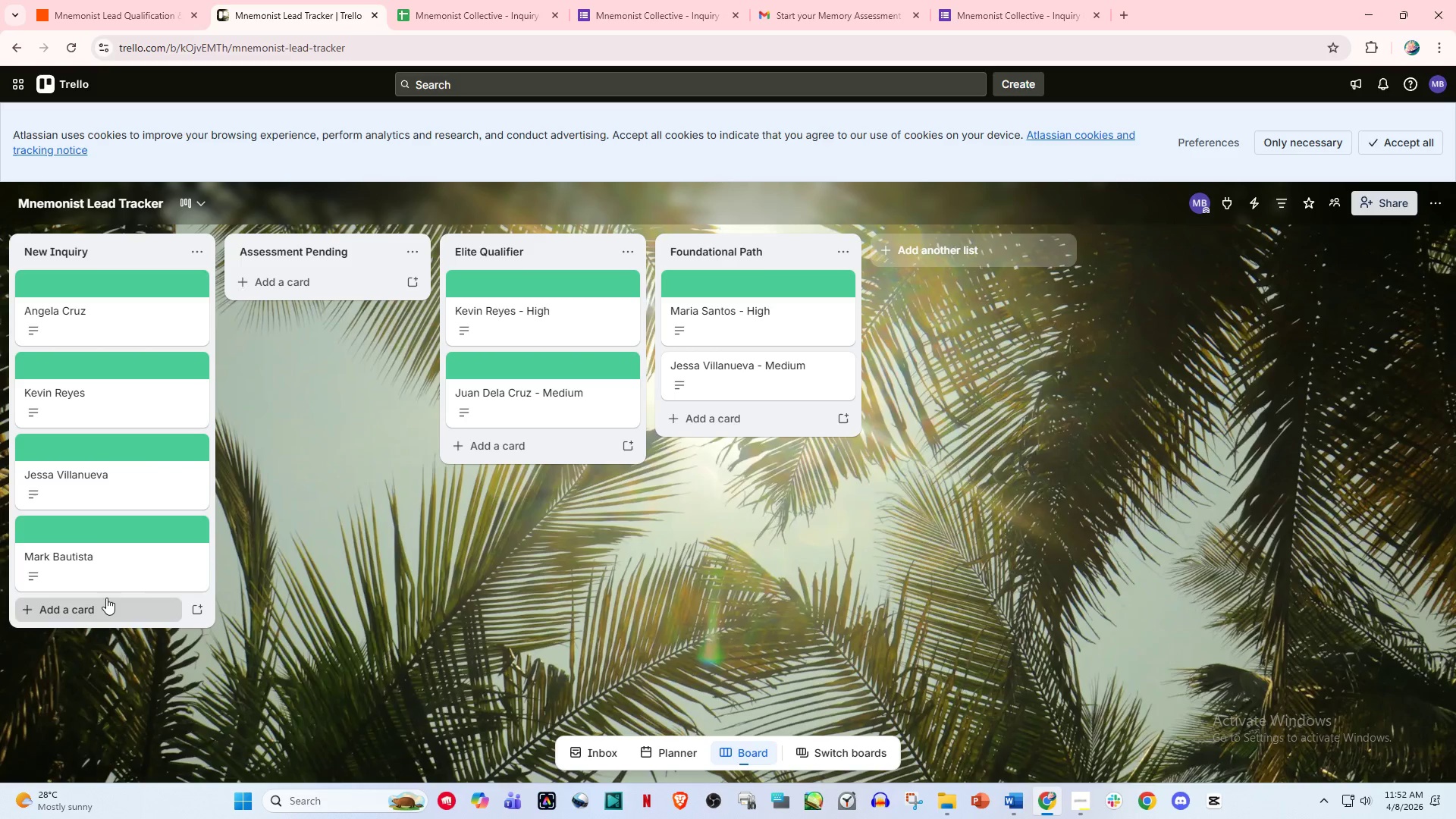 
left_click([137, 0])
 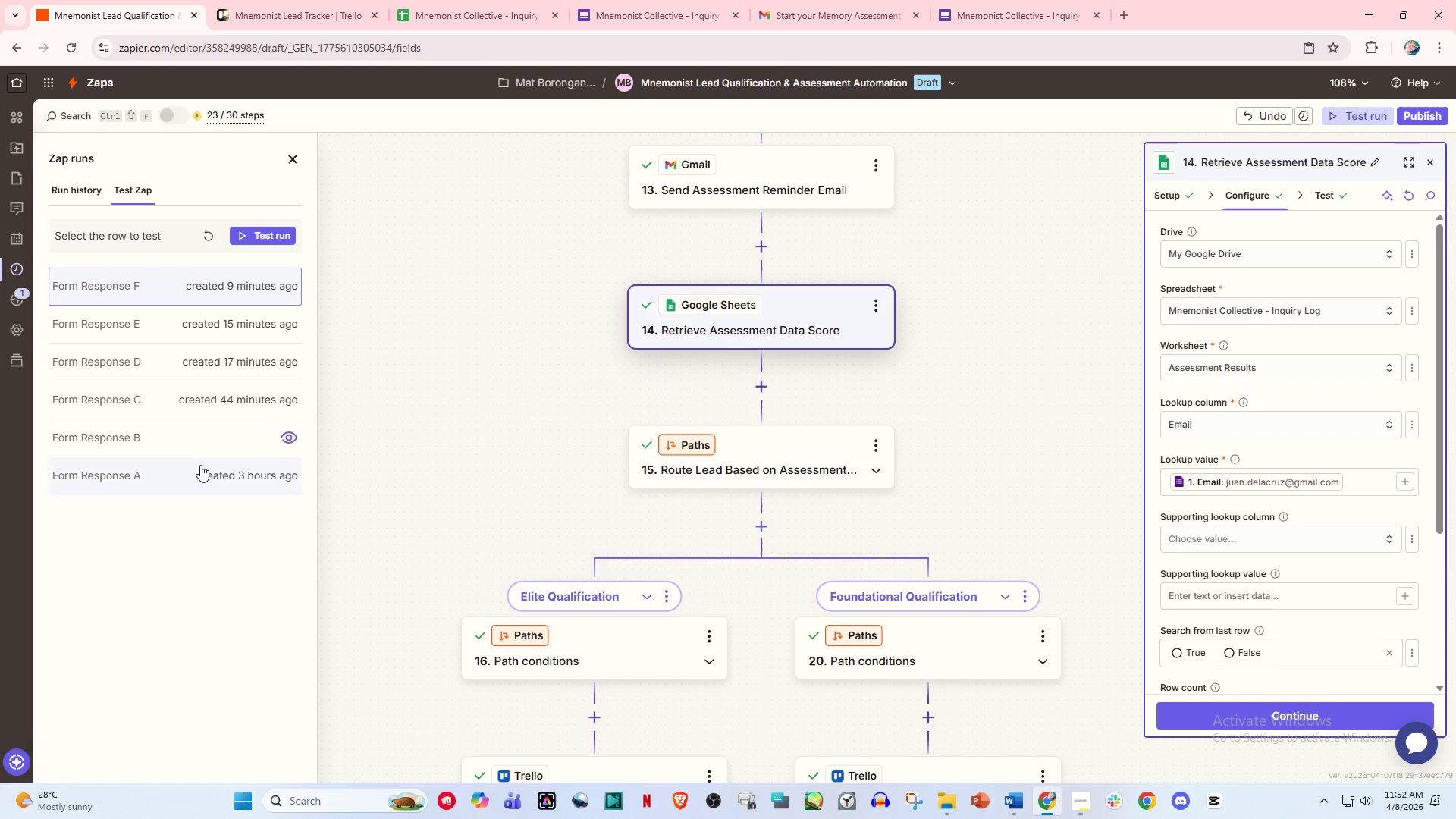 
left_click([199, 473])
 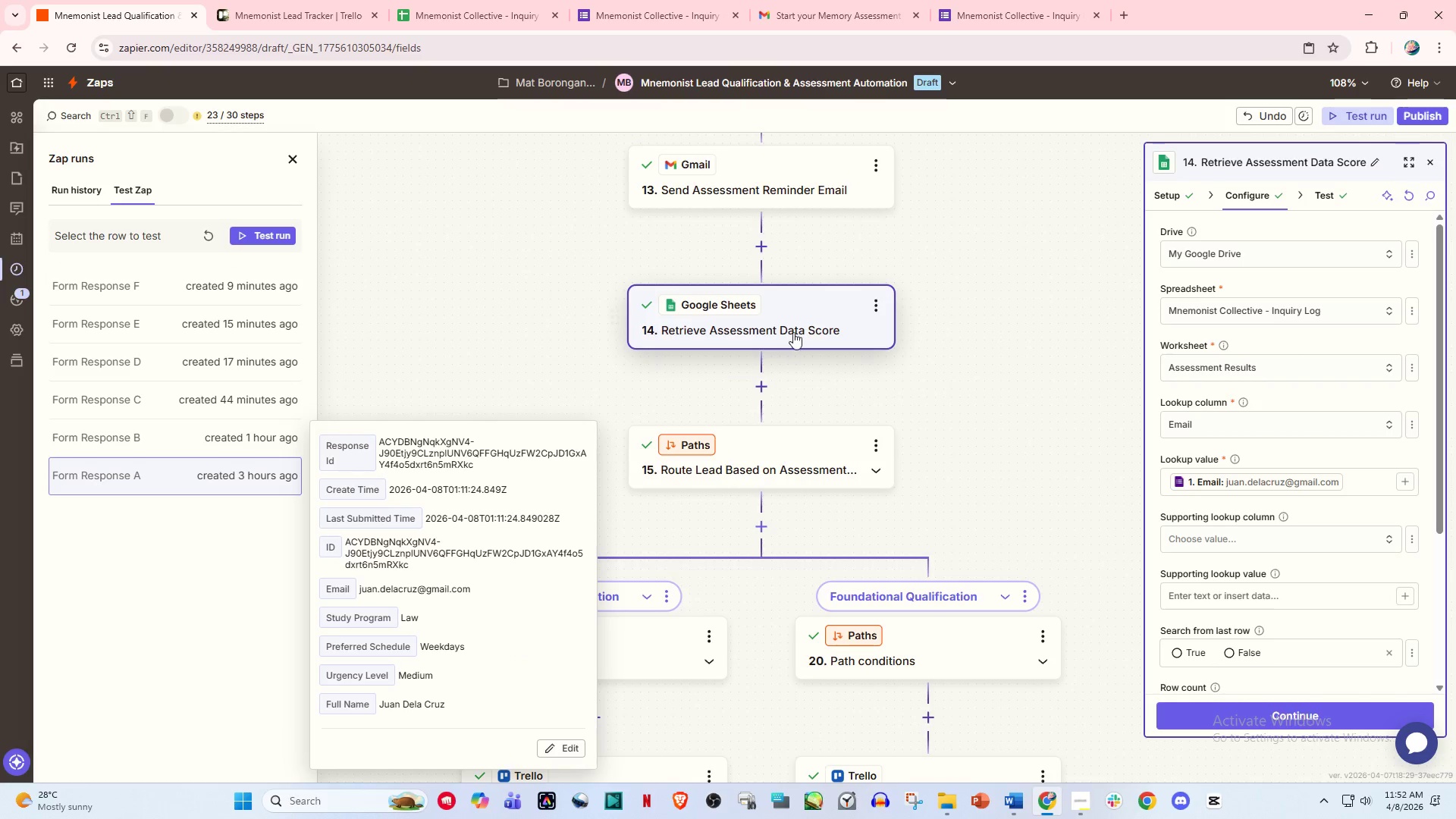 
scroll: coordinate [786, 389], scroll_direction: up, amount: 46.0
 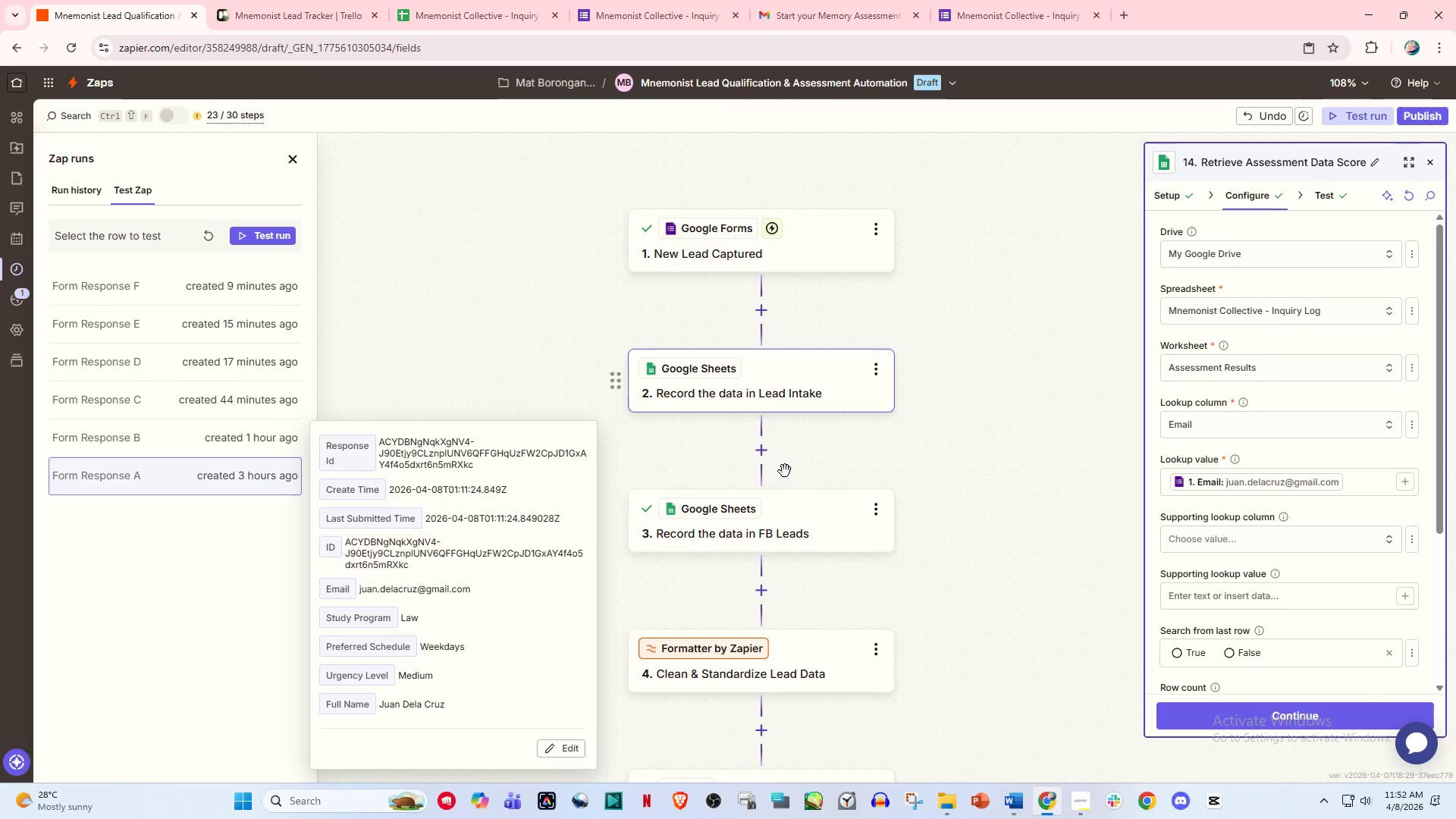 
scroll: coordinate [780, 500], scroll_direction: down, amount: 6.0
 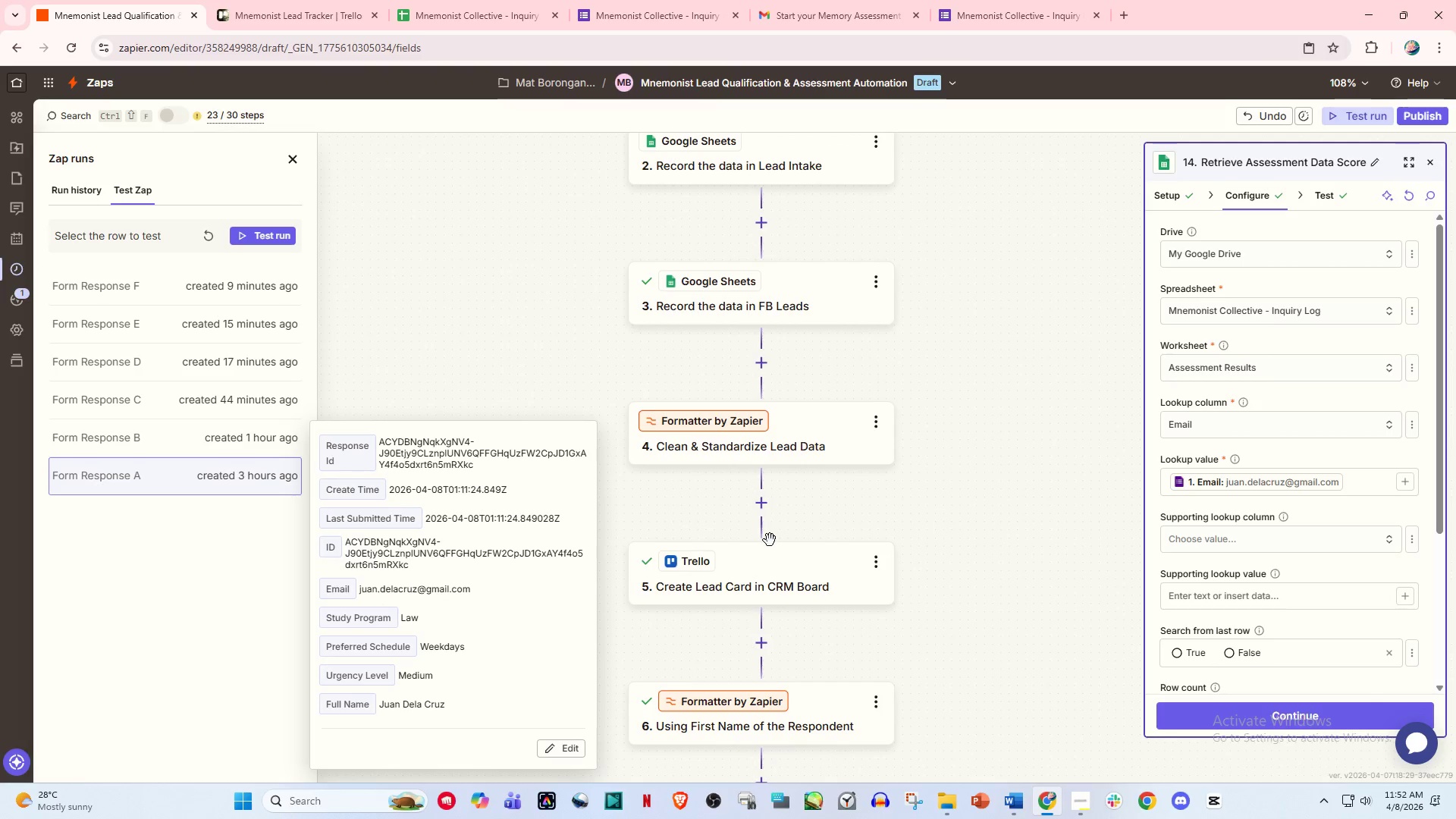 
left_click([764, 581])
 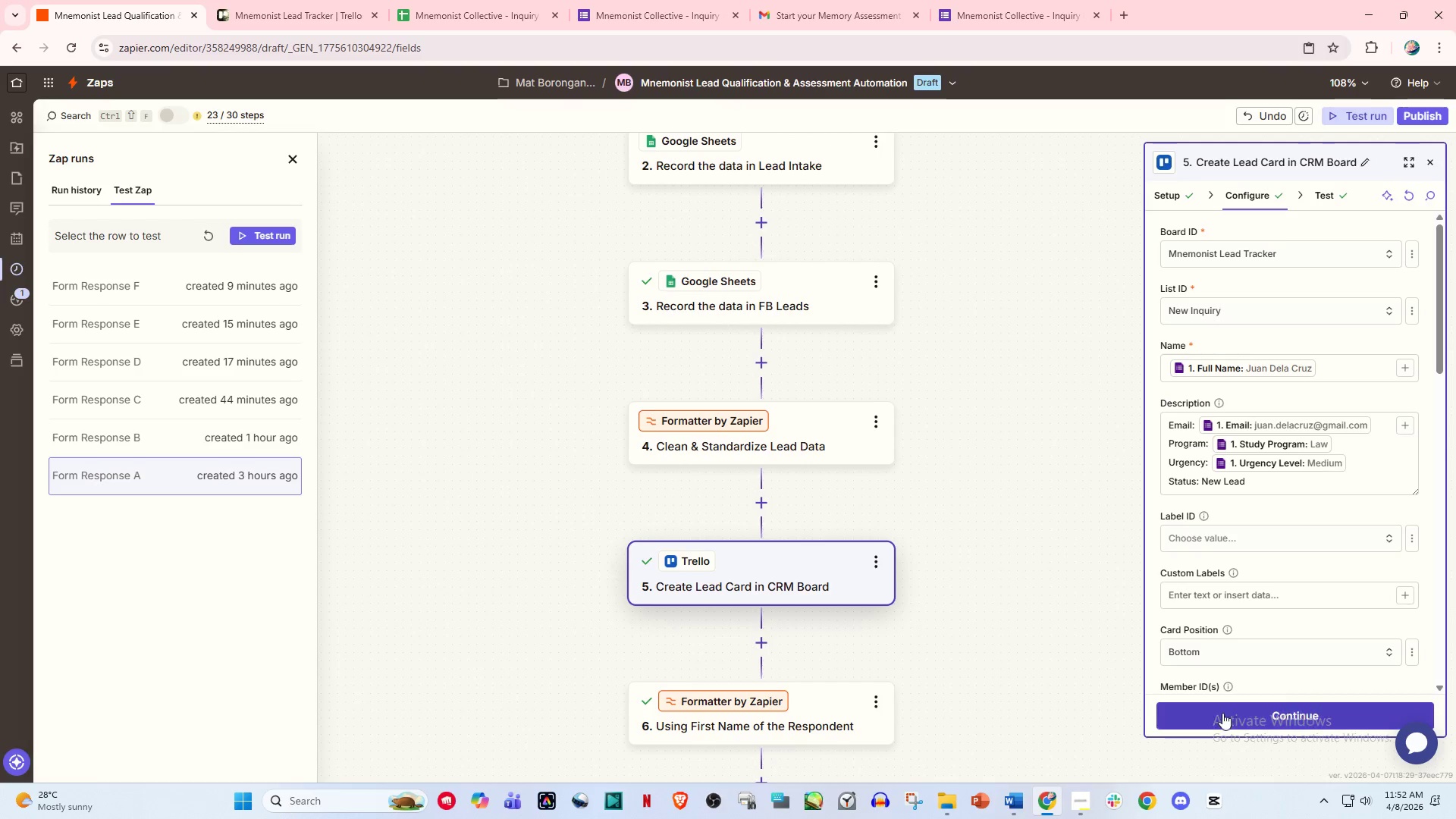 
left_click([1244, 710])
 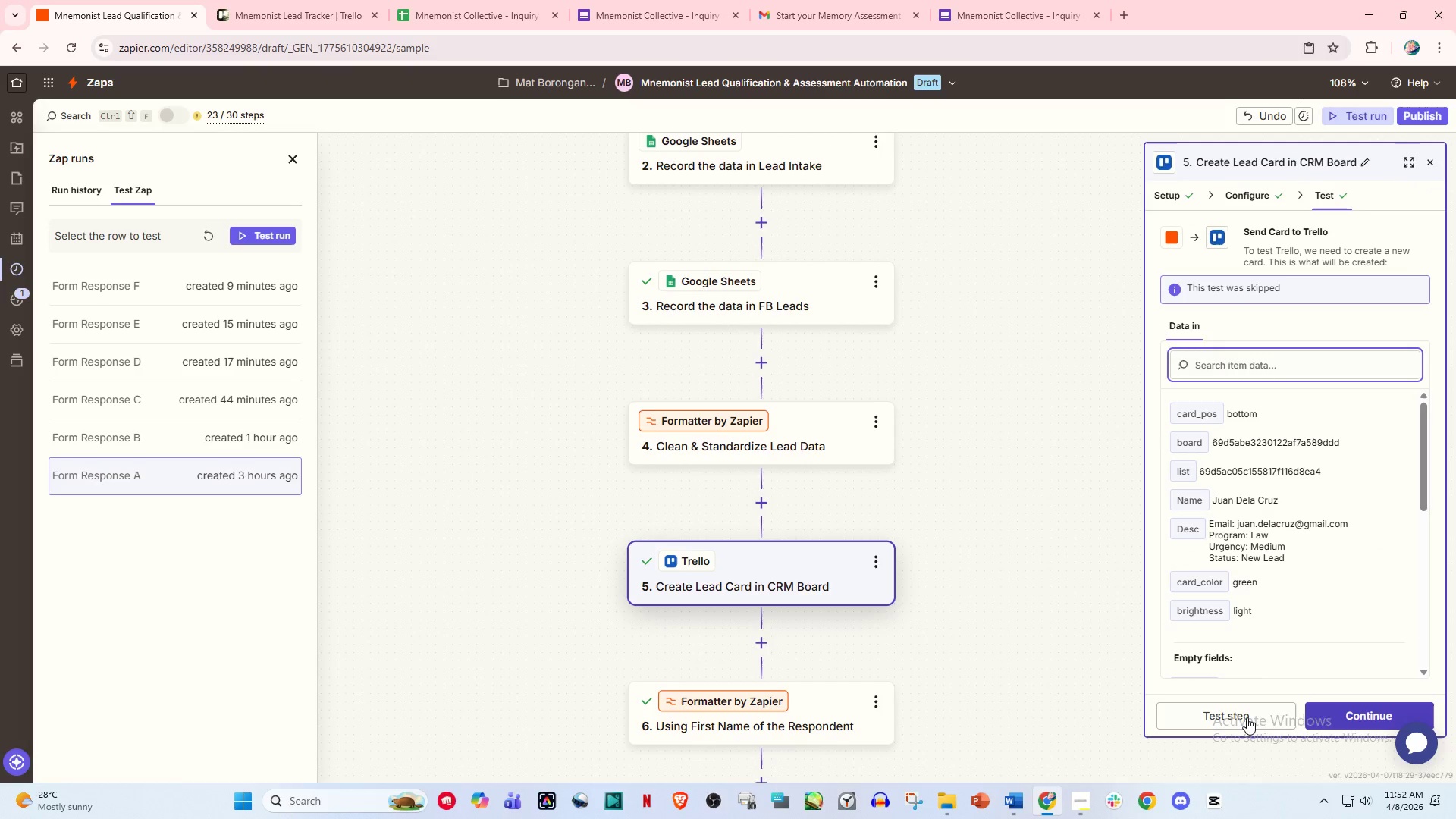 
left_click([1250, 717])
 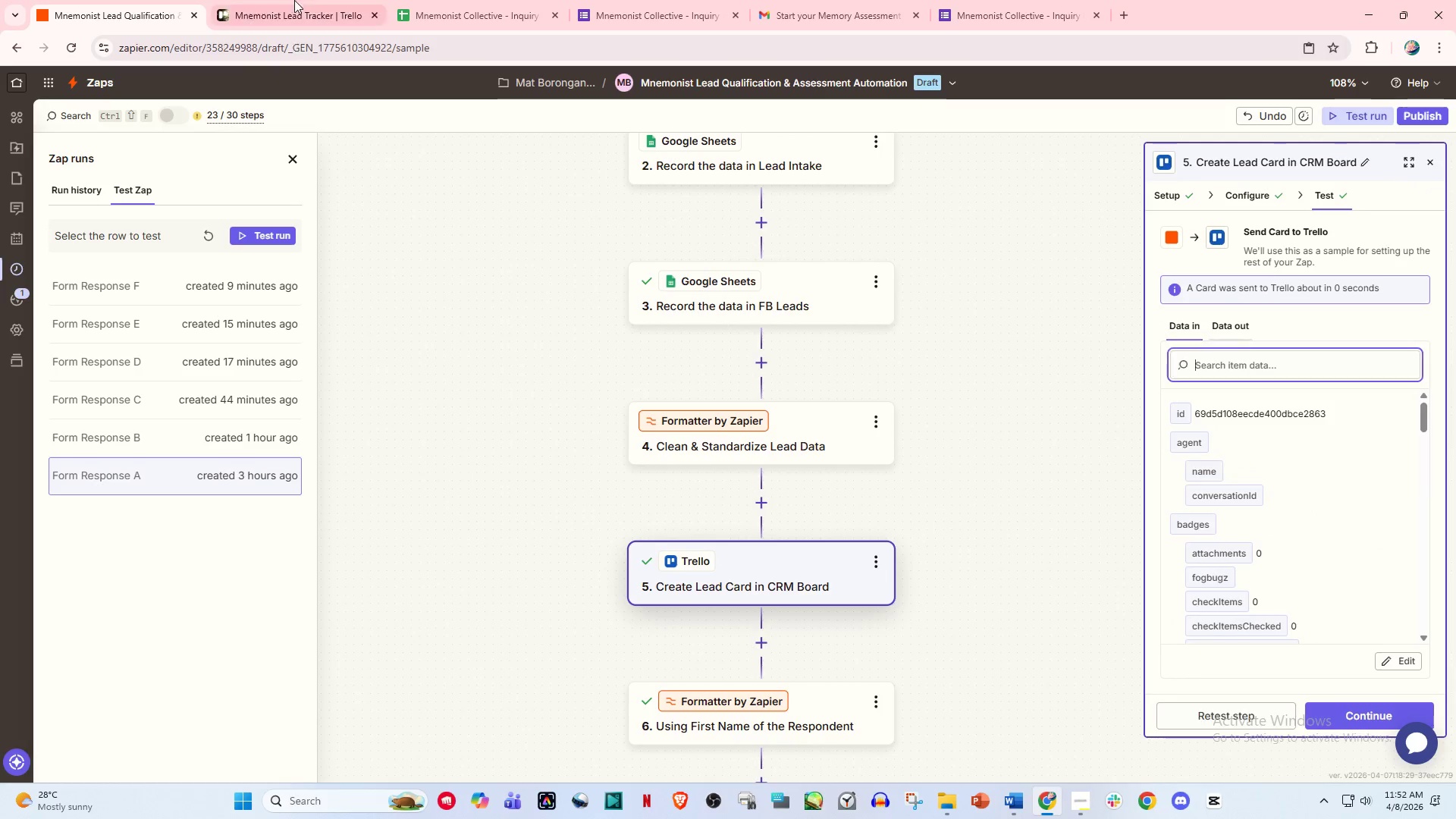 
double_click([322, 0])
 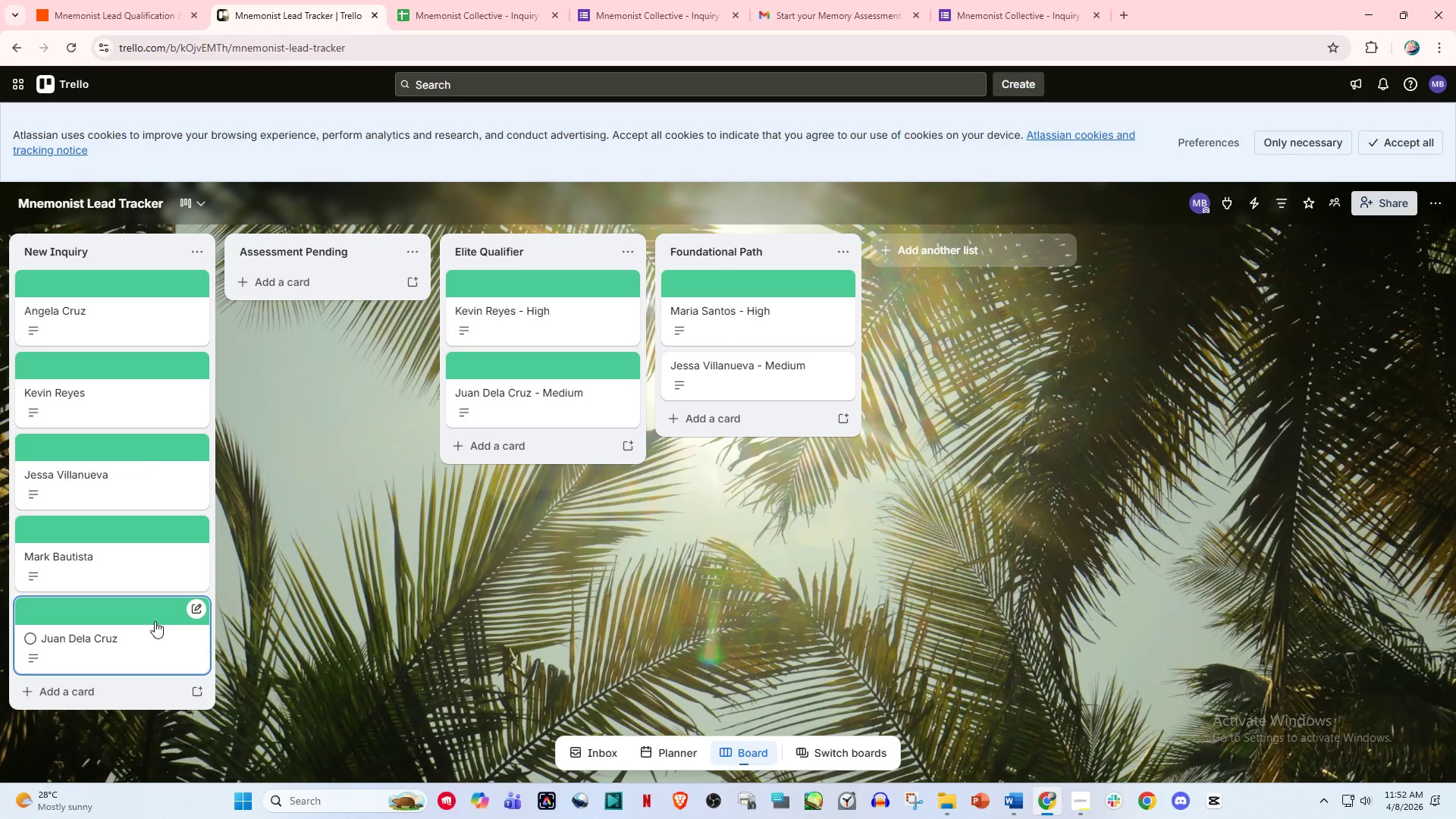 
left_click([155, 621])
 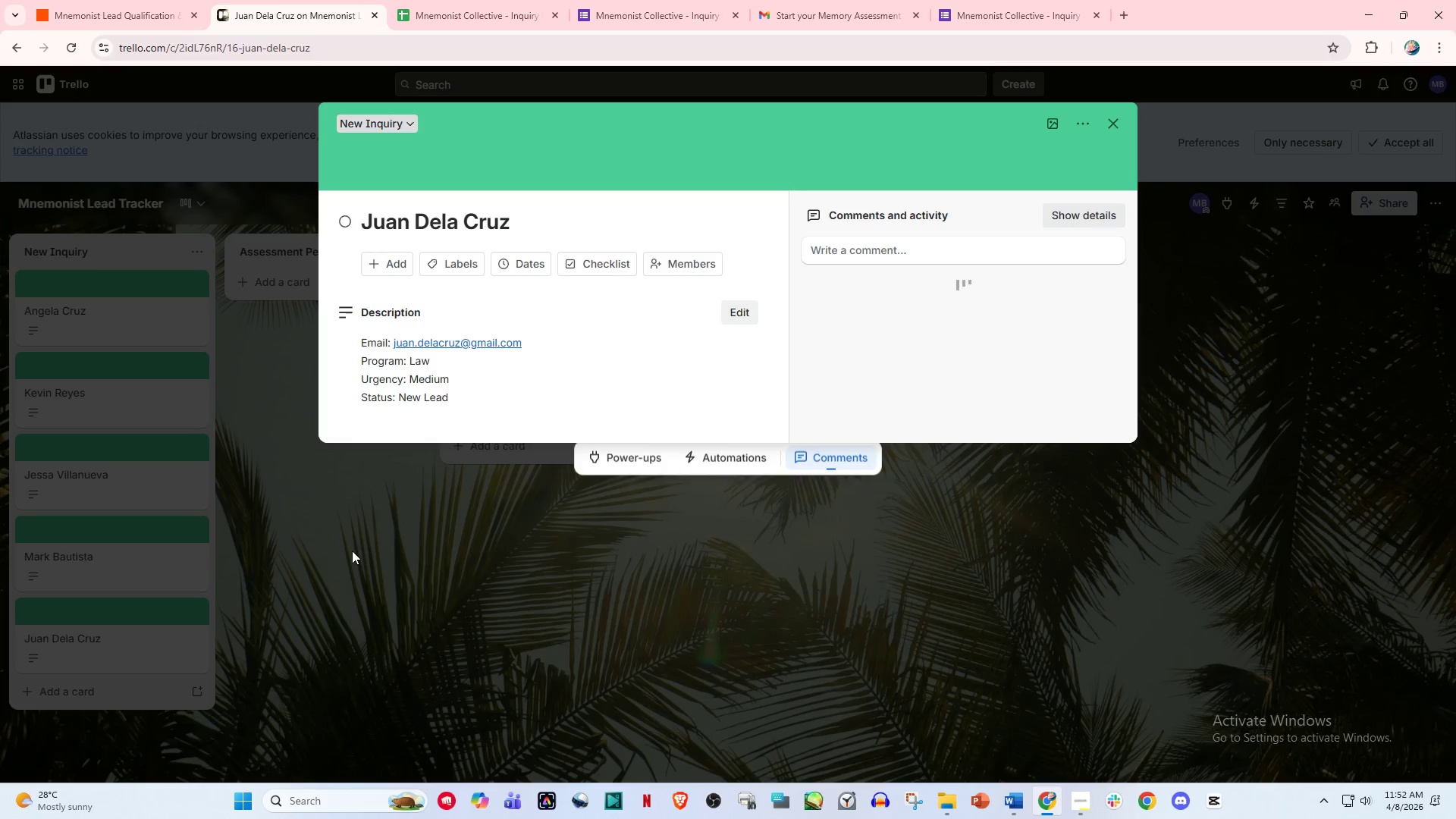 
left_click([353, 550])
 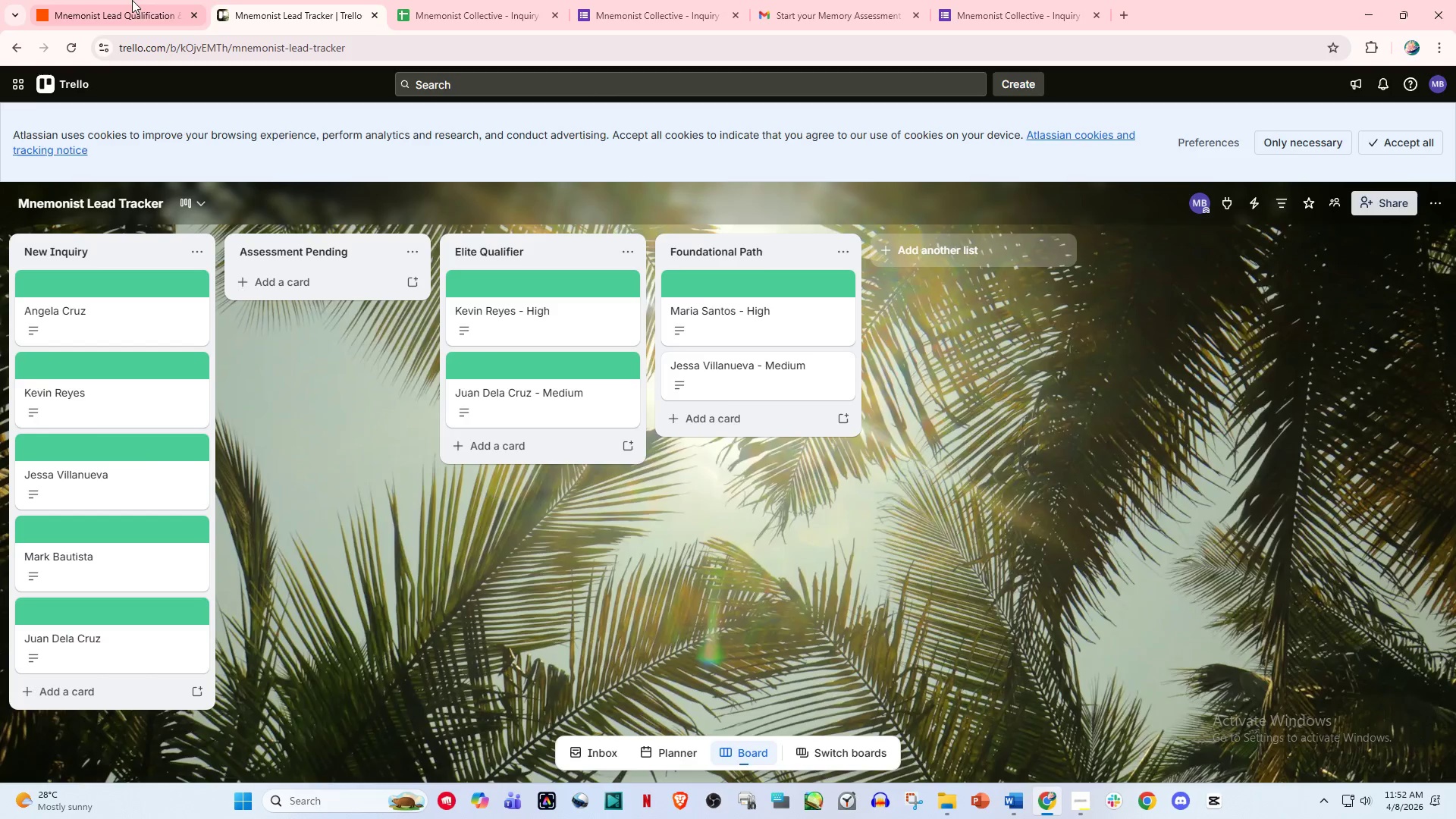 
left_click([127, 0])
 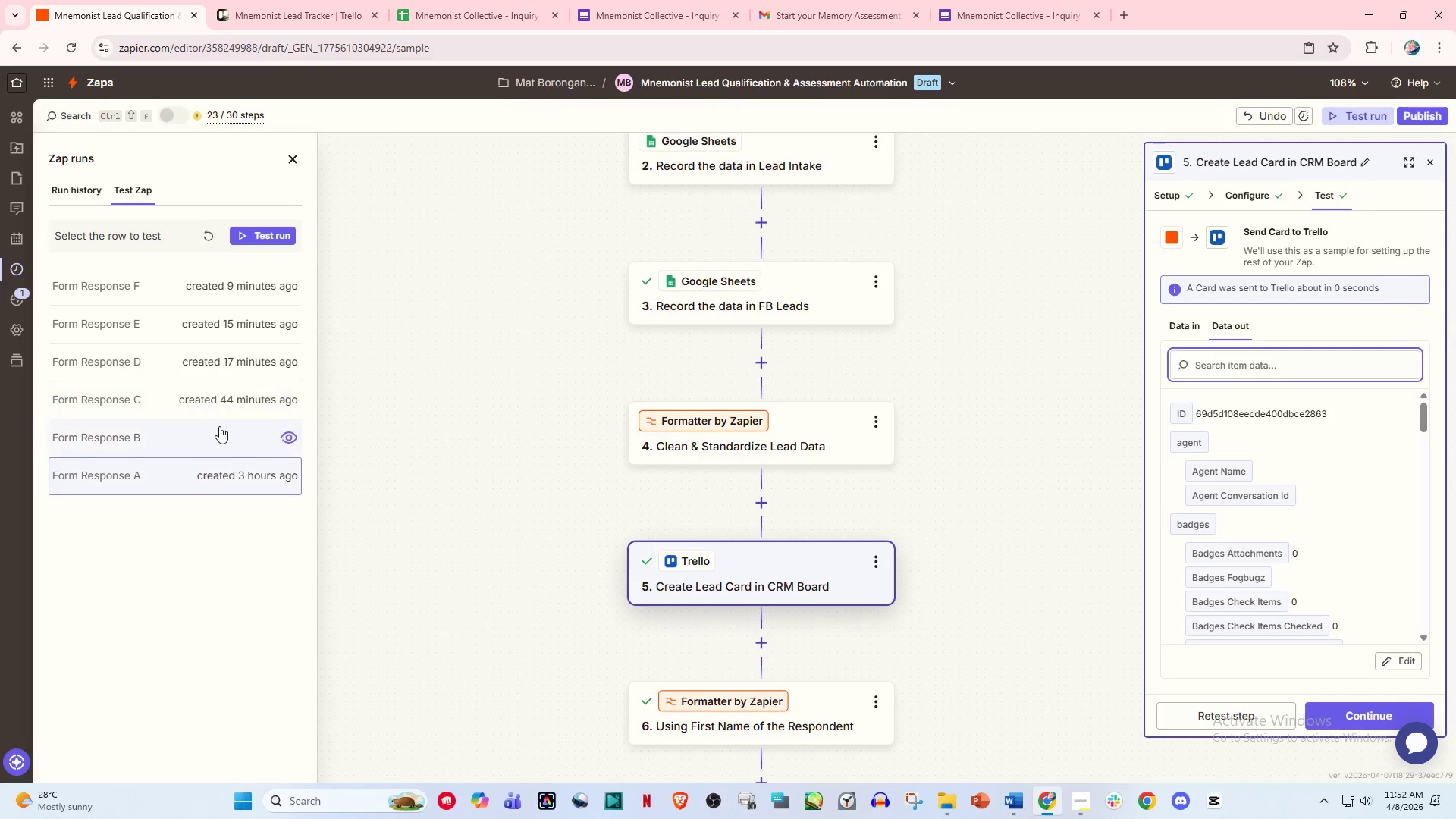 
left_click([206, 438])
 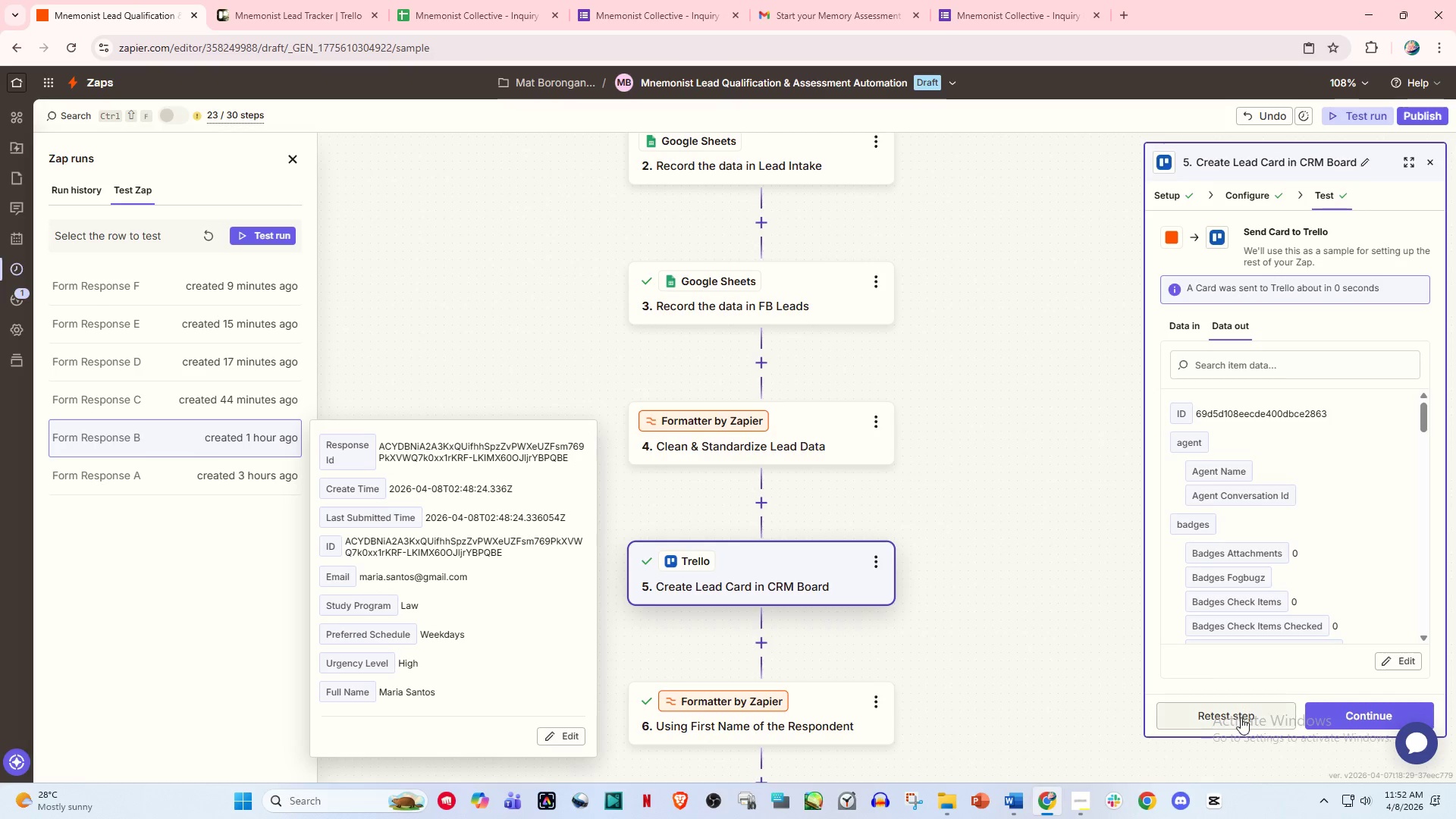 
left_click([1241, 720])
 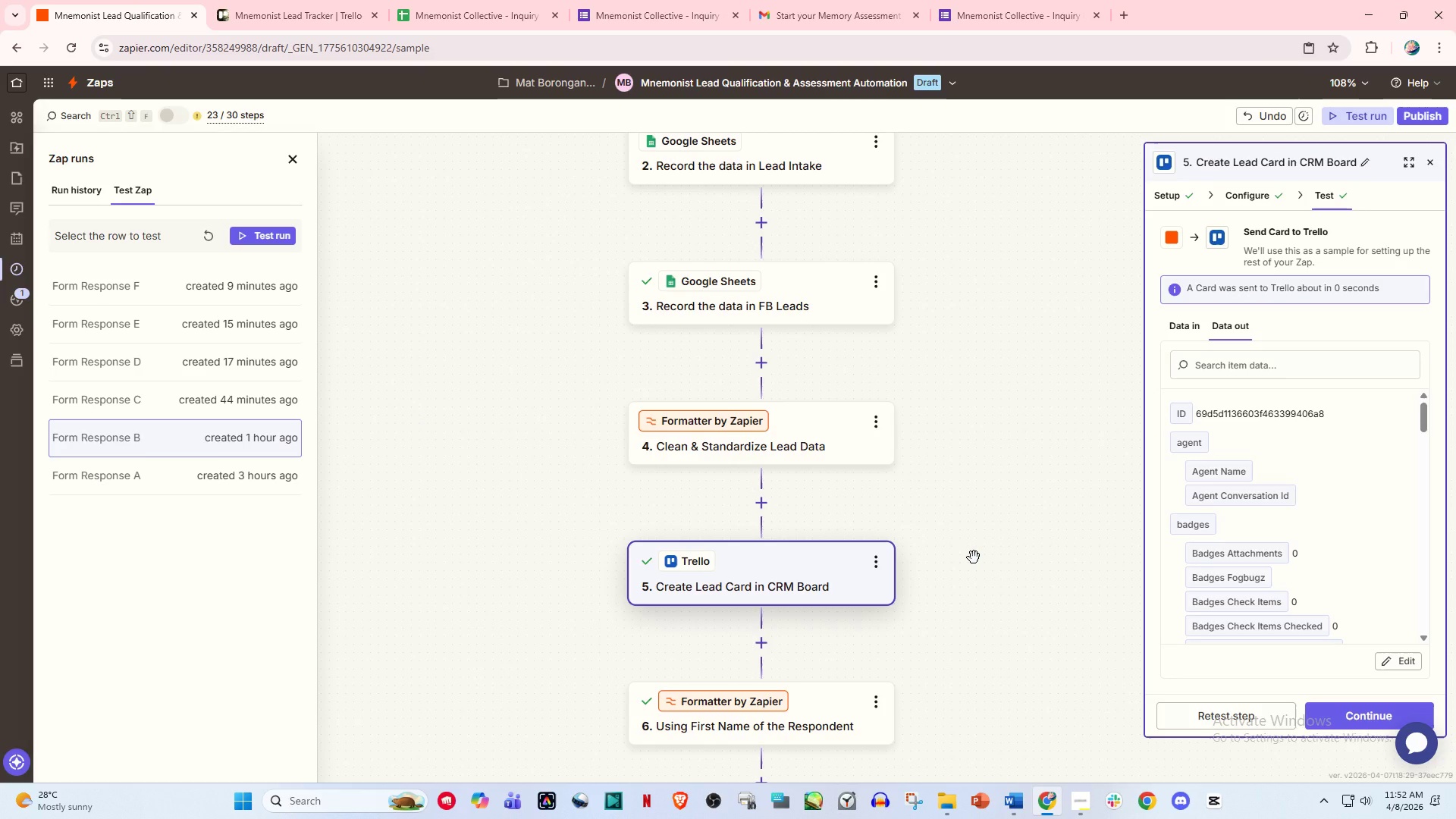 
wait(10.12)
 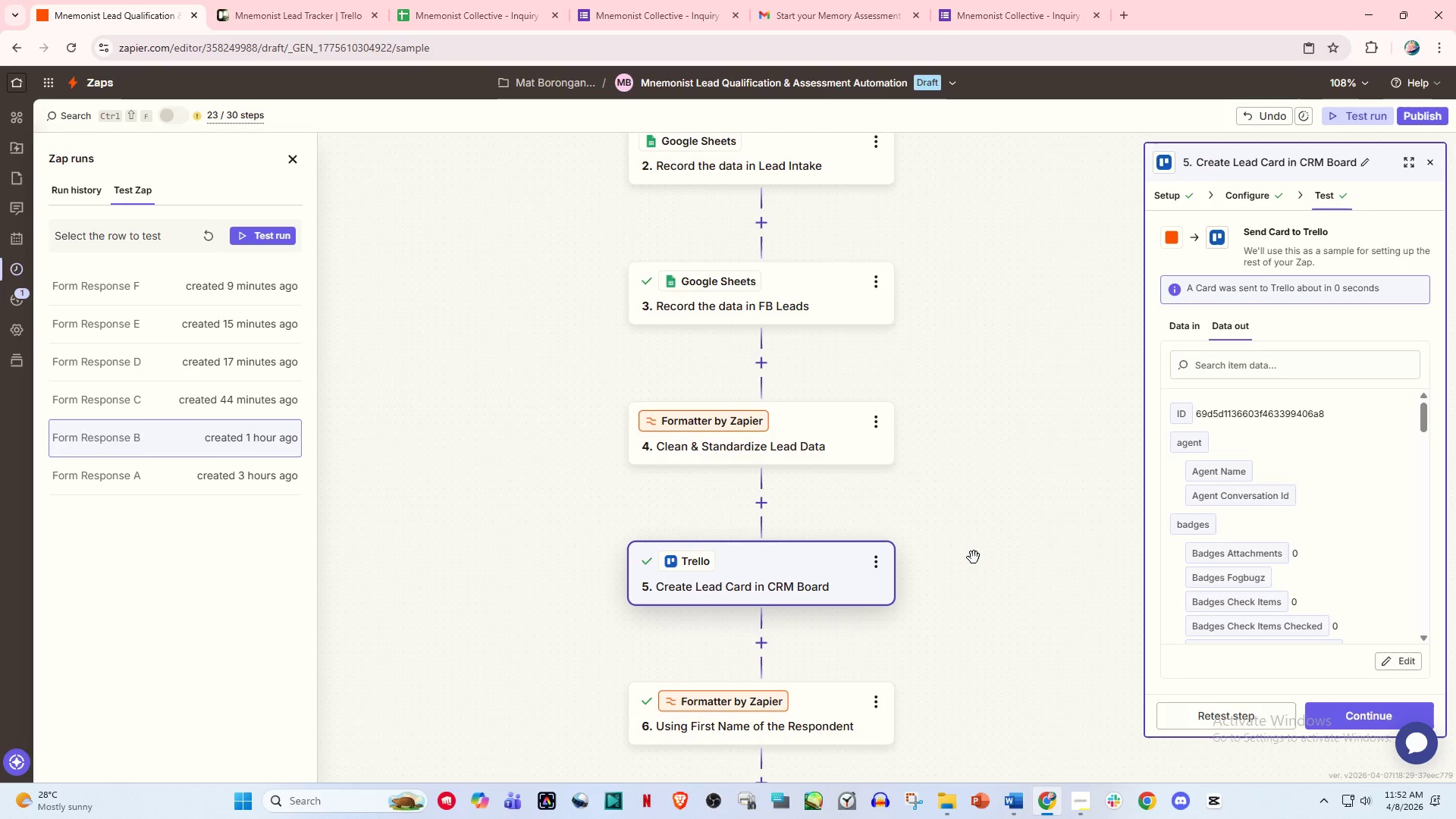 
left_click([331, 0])
 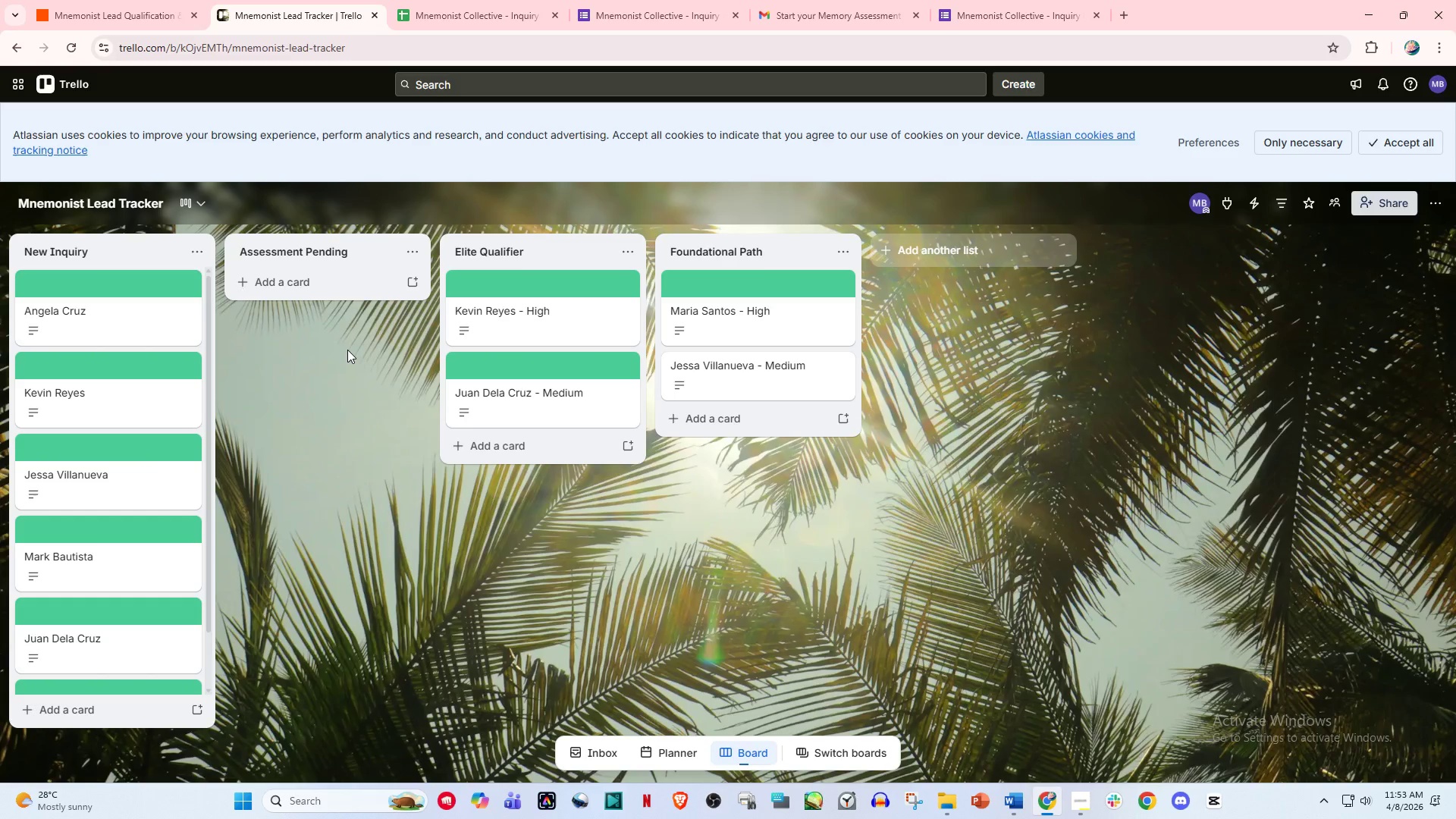 
wait(8.39)
 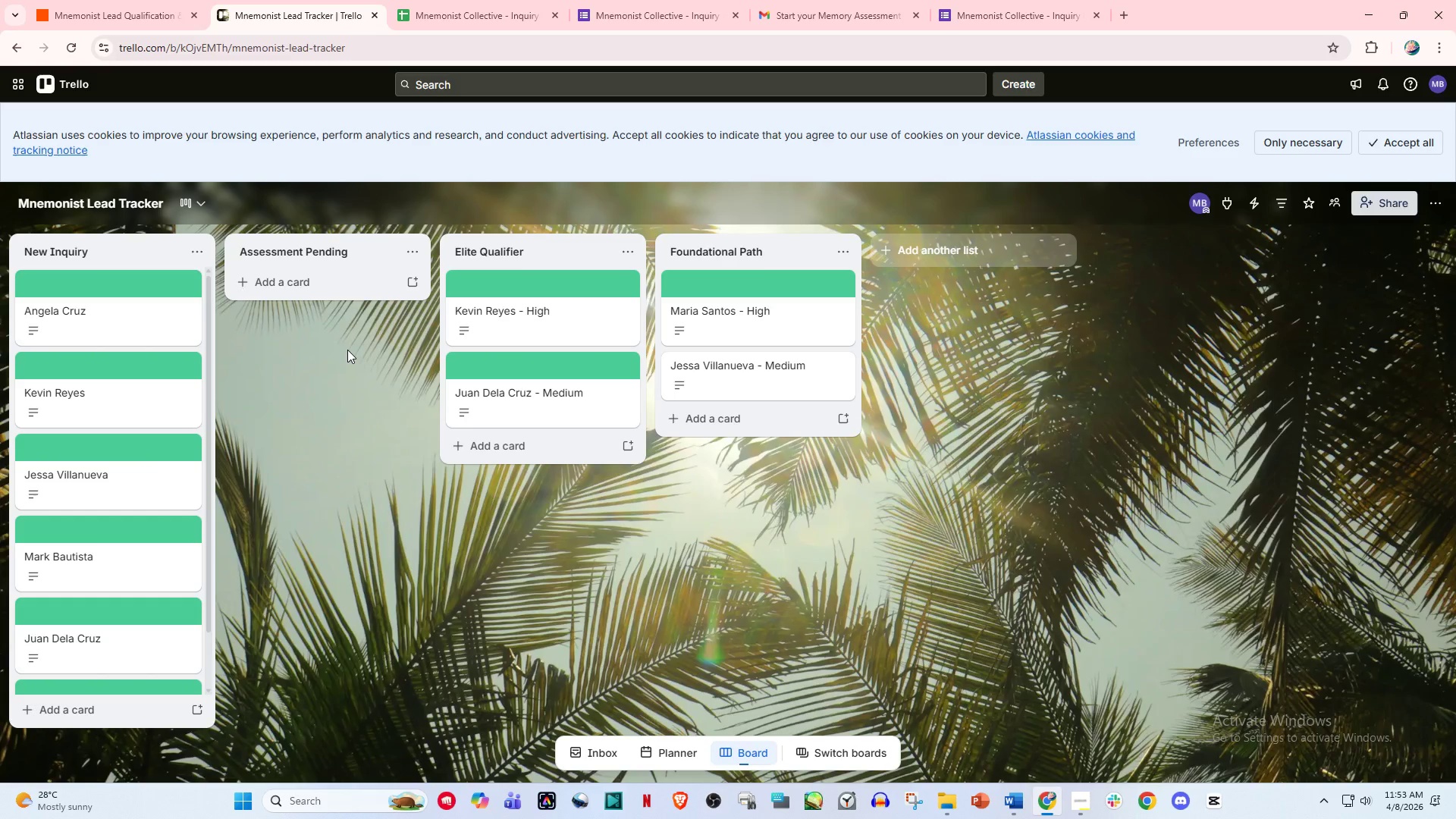 
left_click([142, 0])
 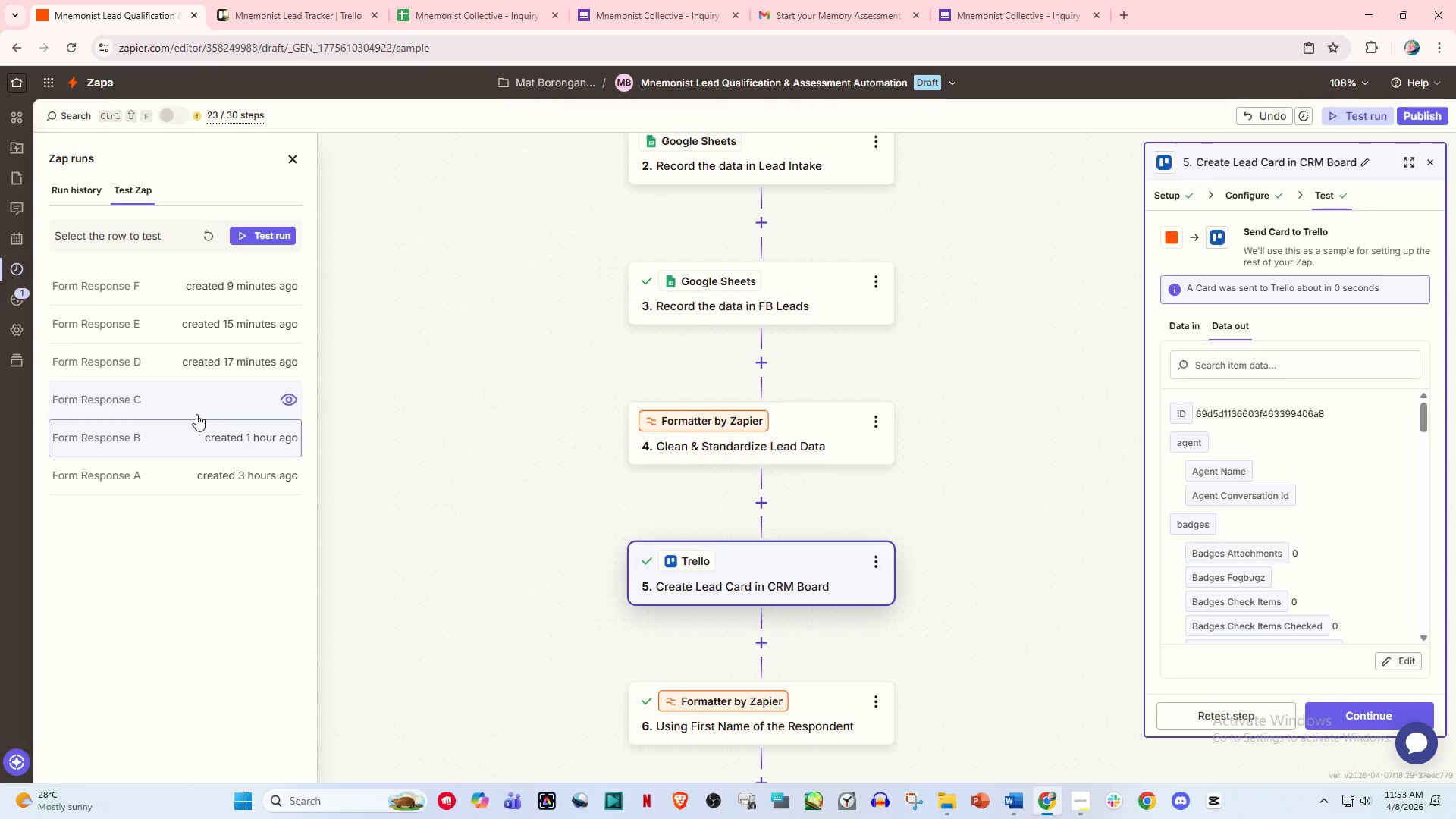 
left_click([196, 409])
 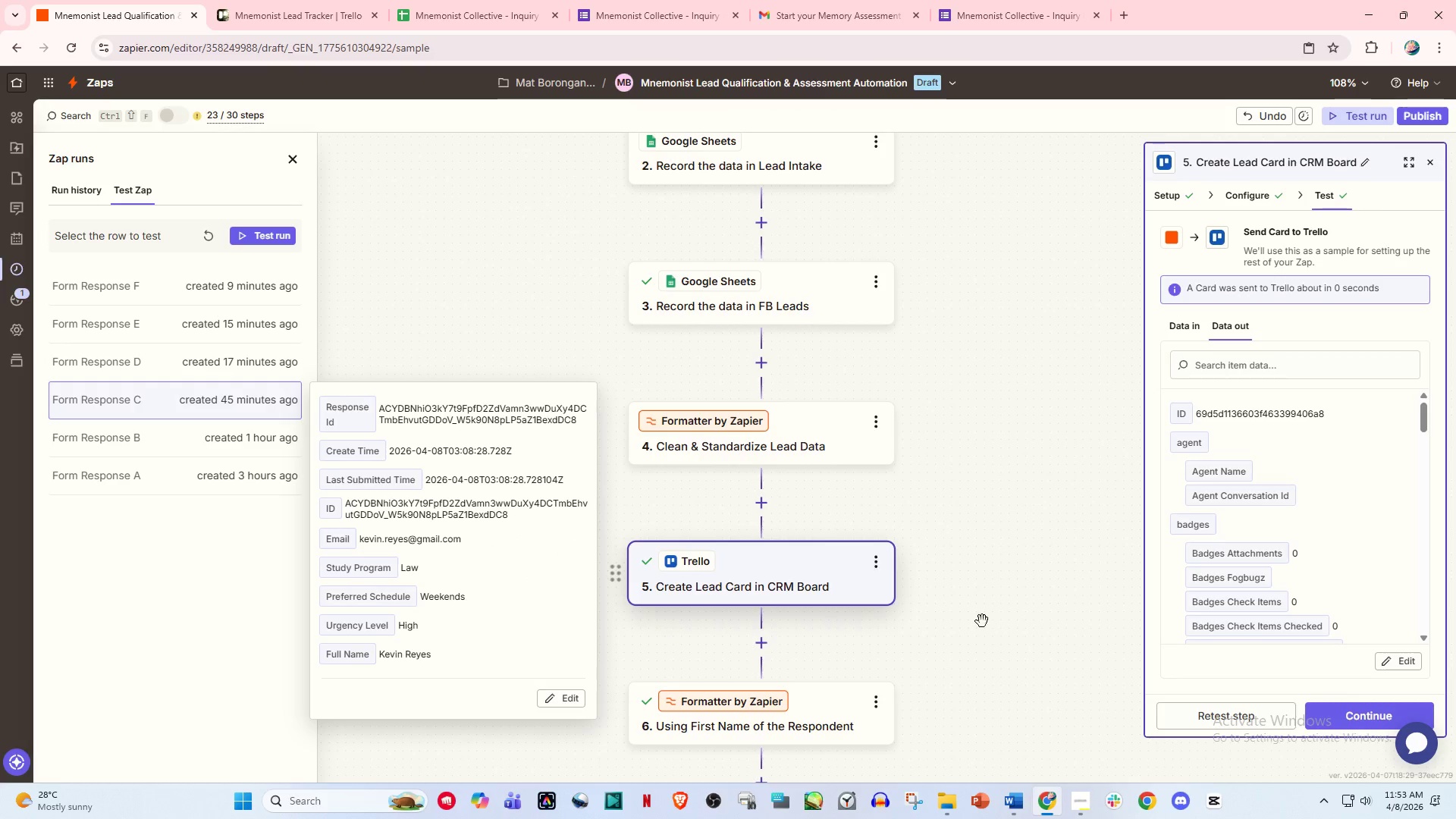 
left_click([1198, 710])
 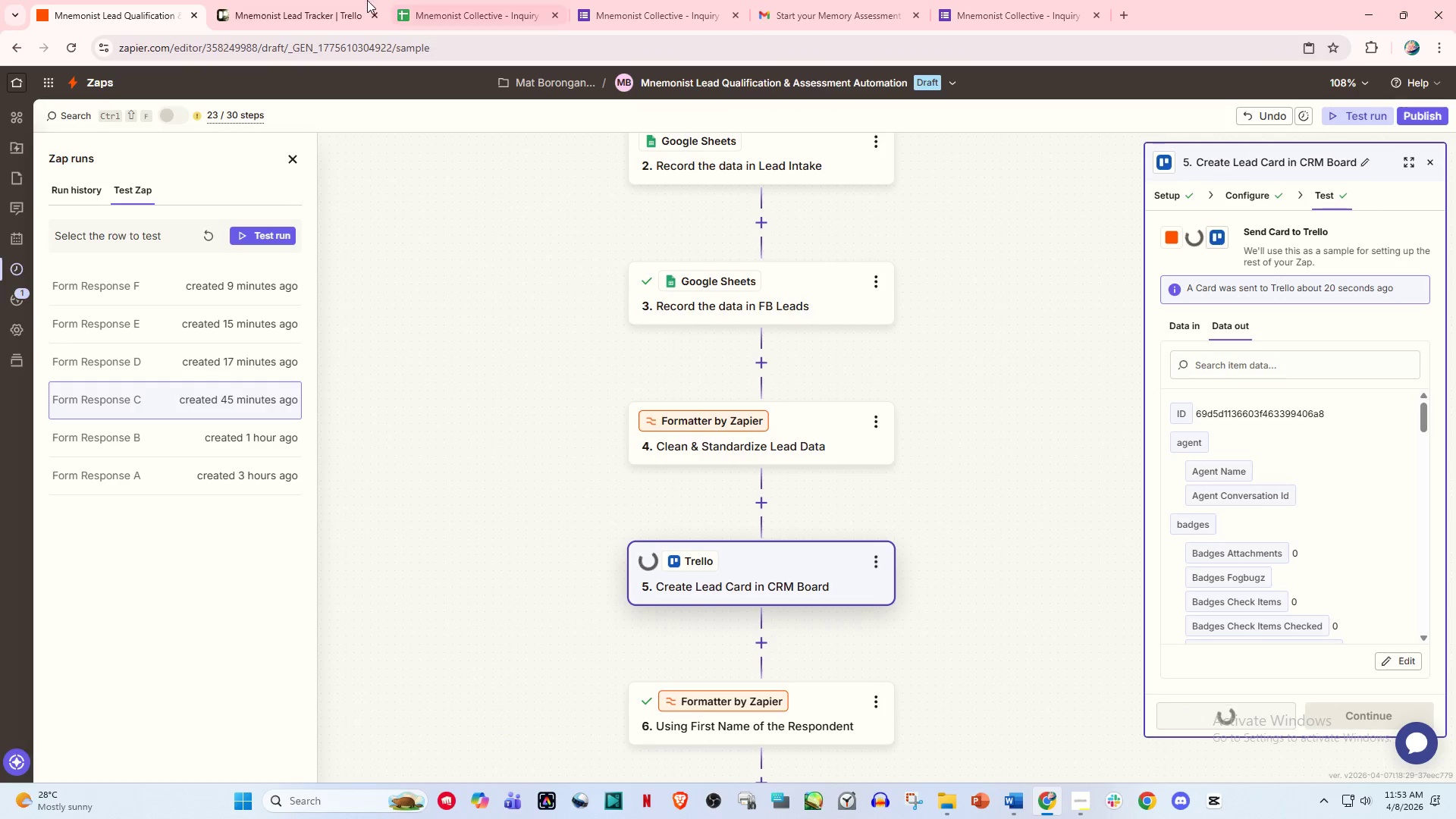 
left_click([298, 0])
 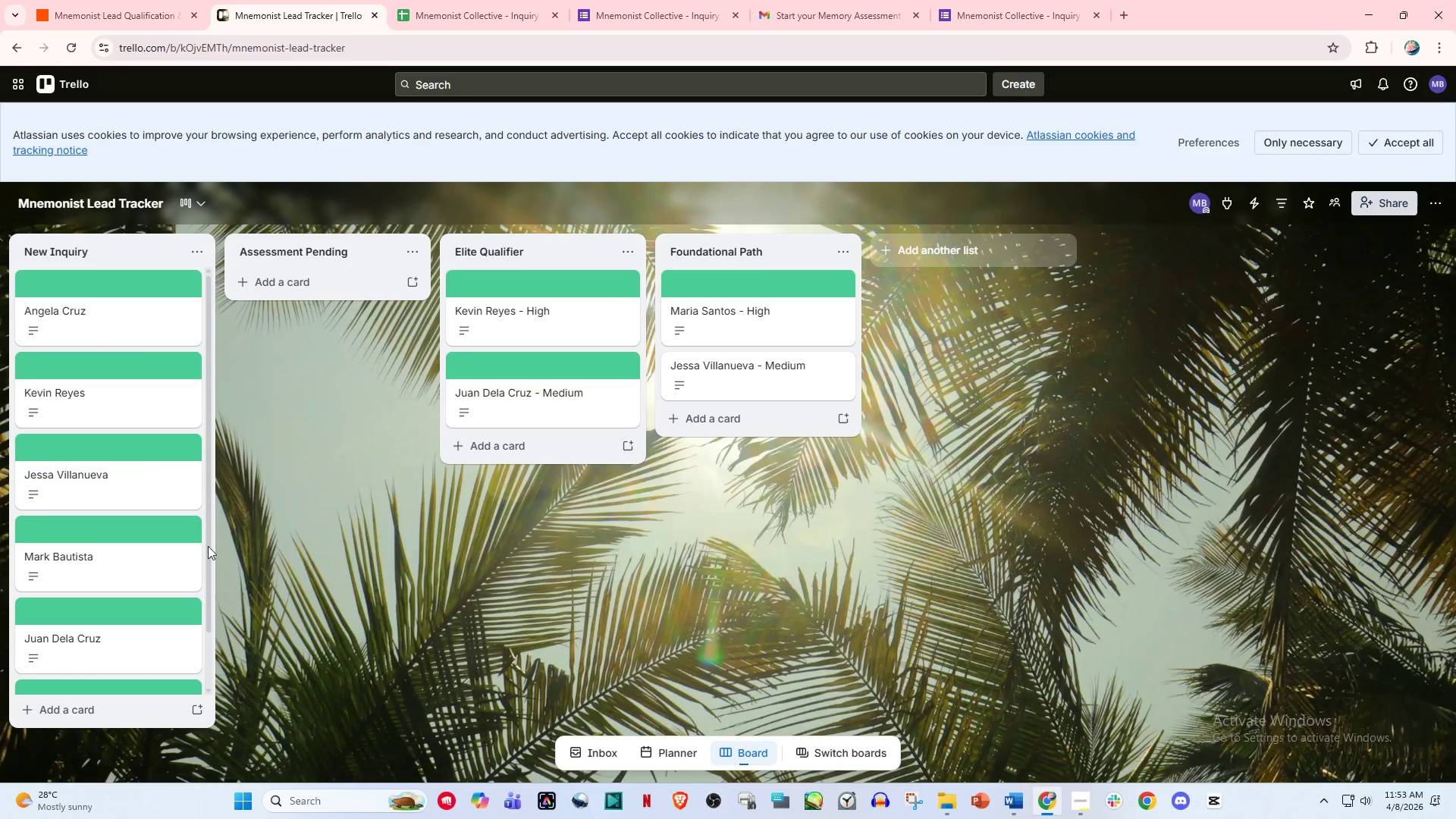 
scroll: coordinate [196, 558], scroll_direction: down, amount: 4.0
 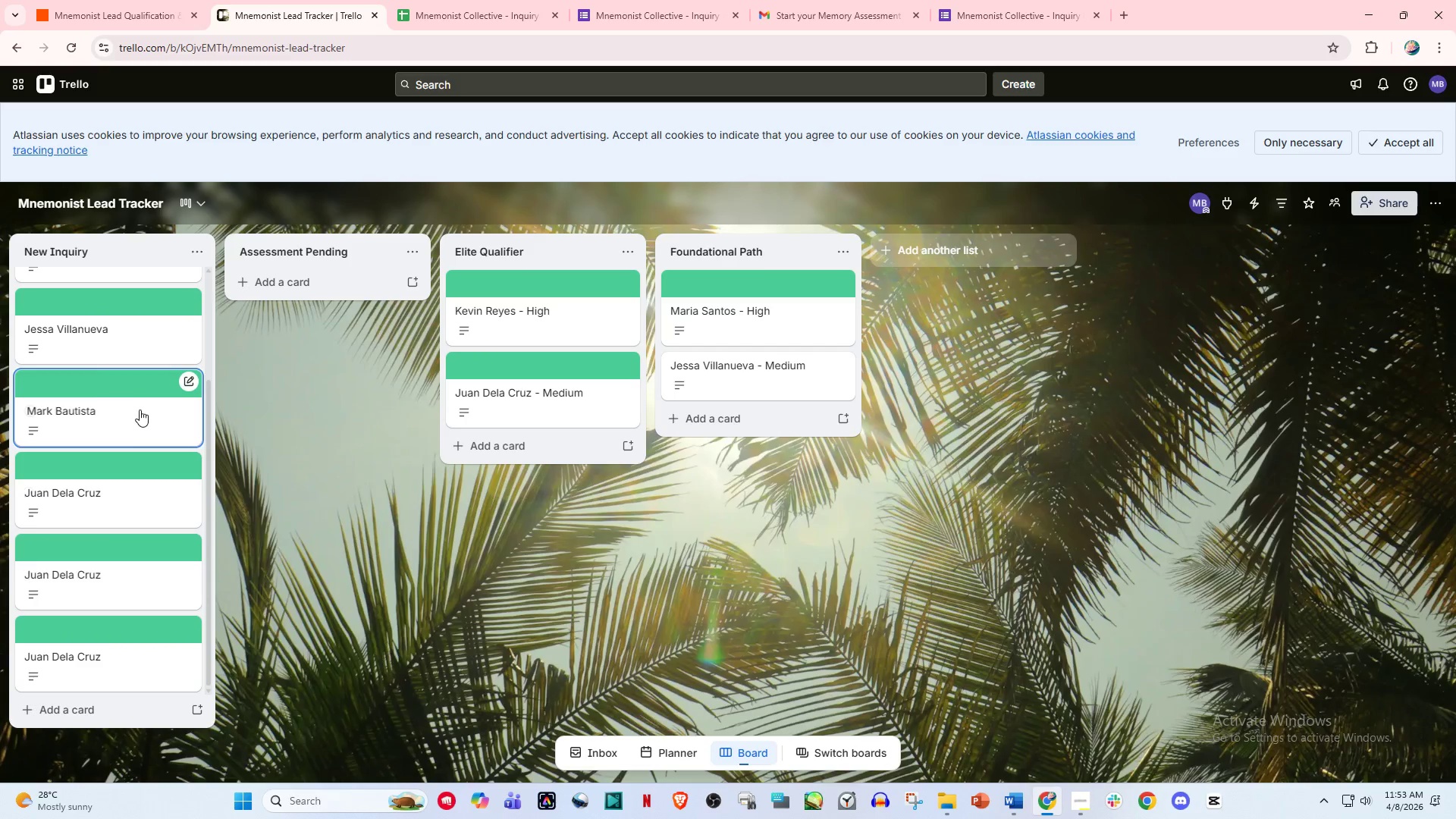 
left_click([126, 0])
 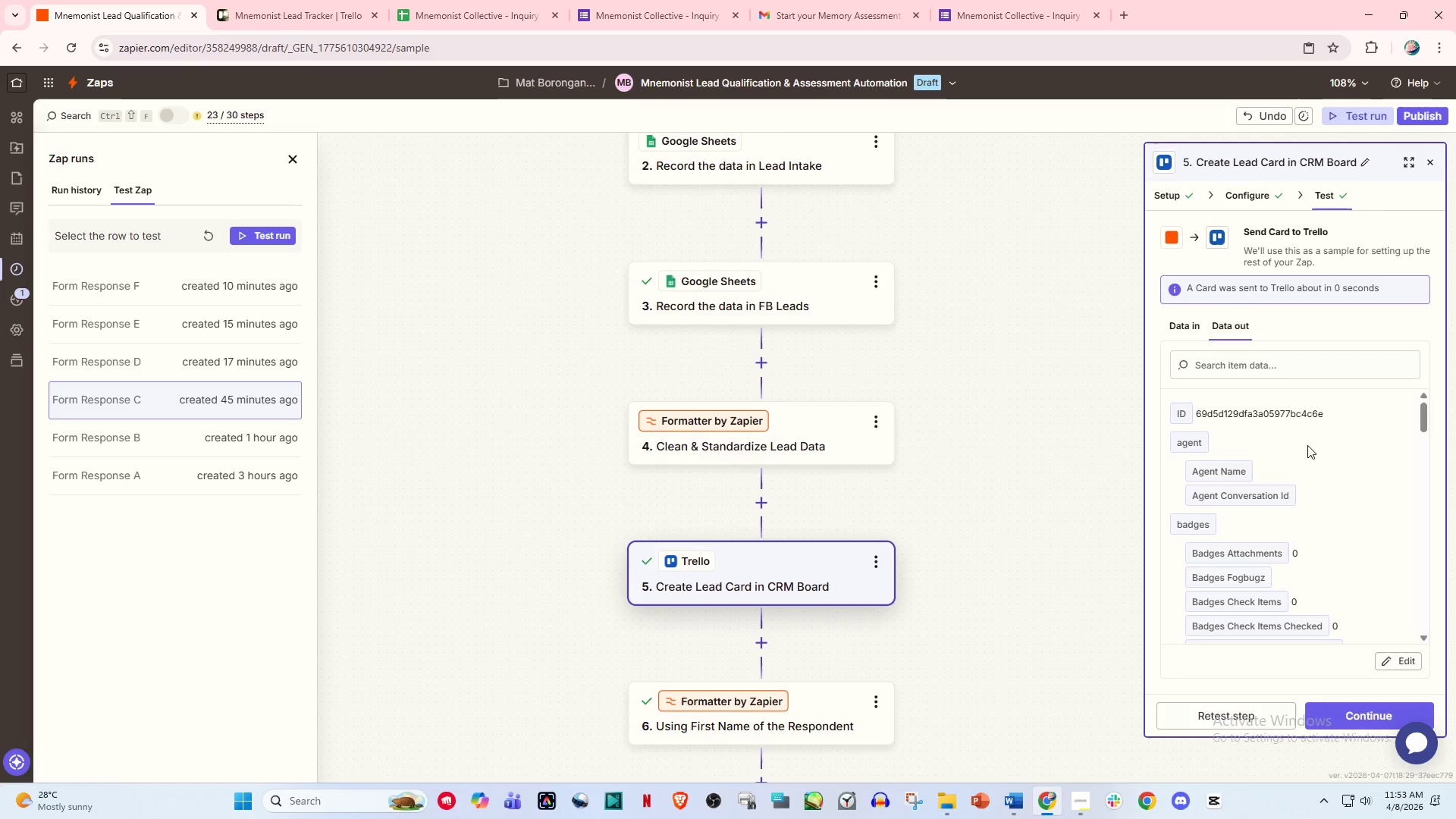 
left_click([351, 0])
 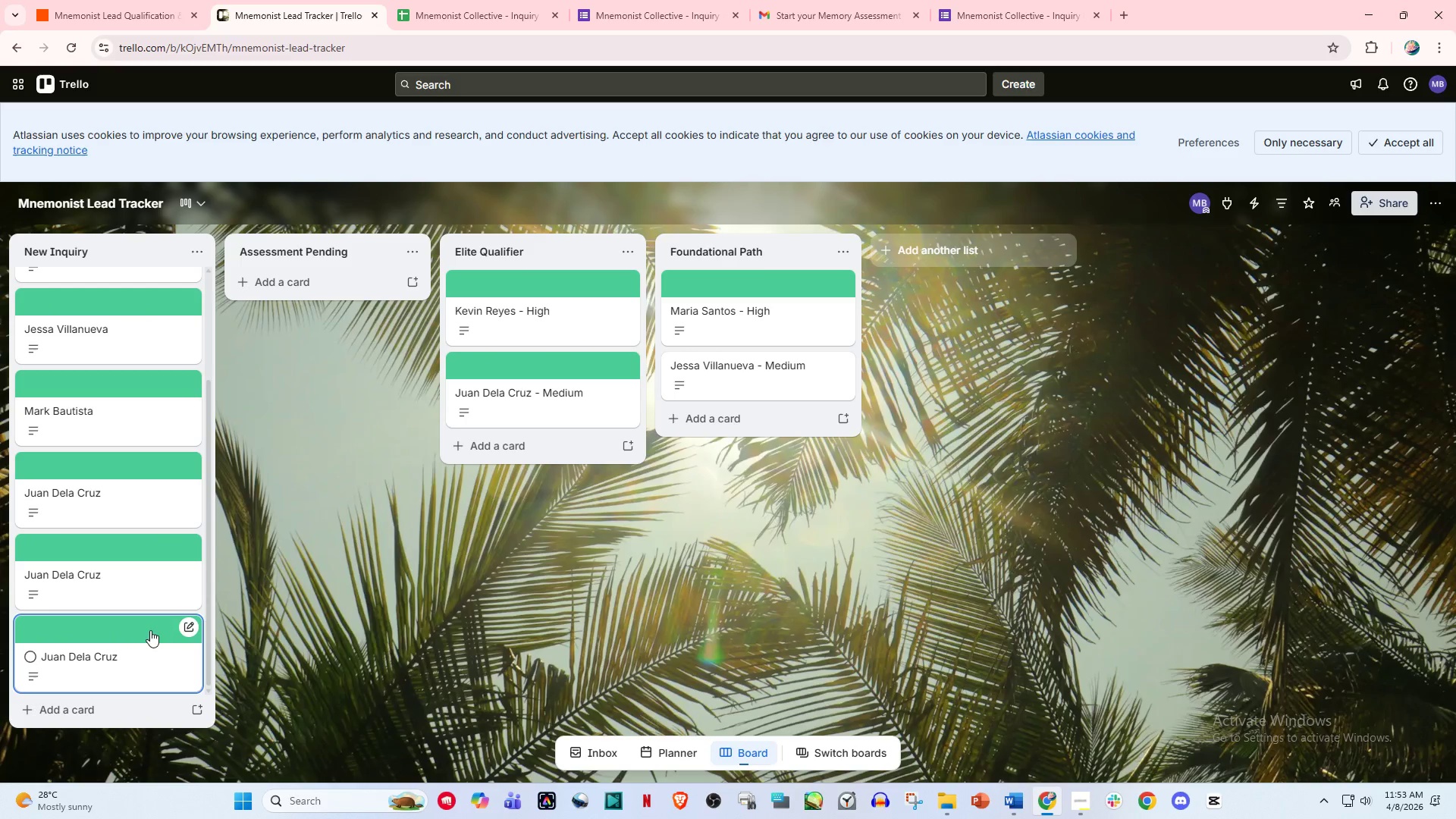 
left_click([183, 621])
 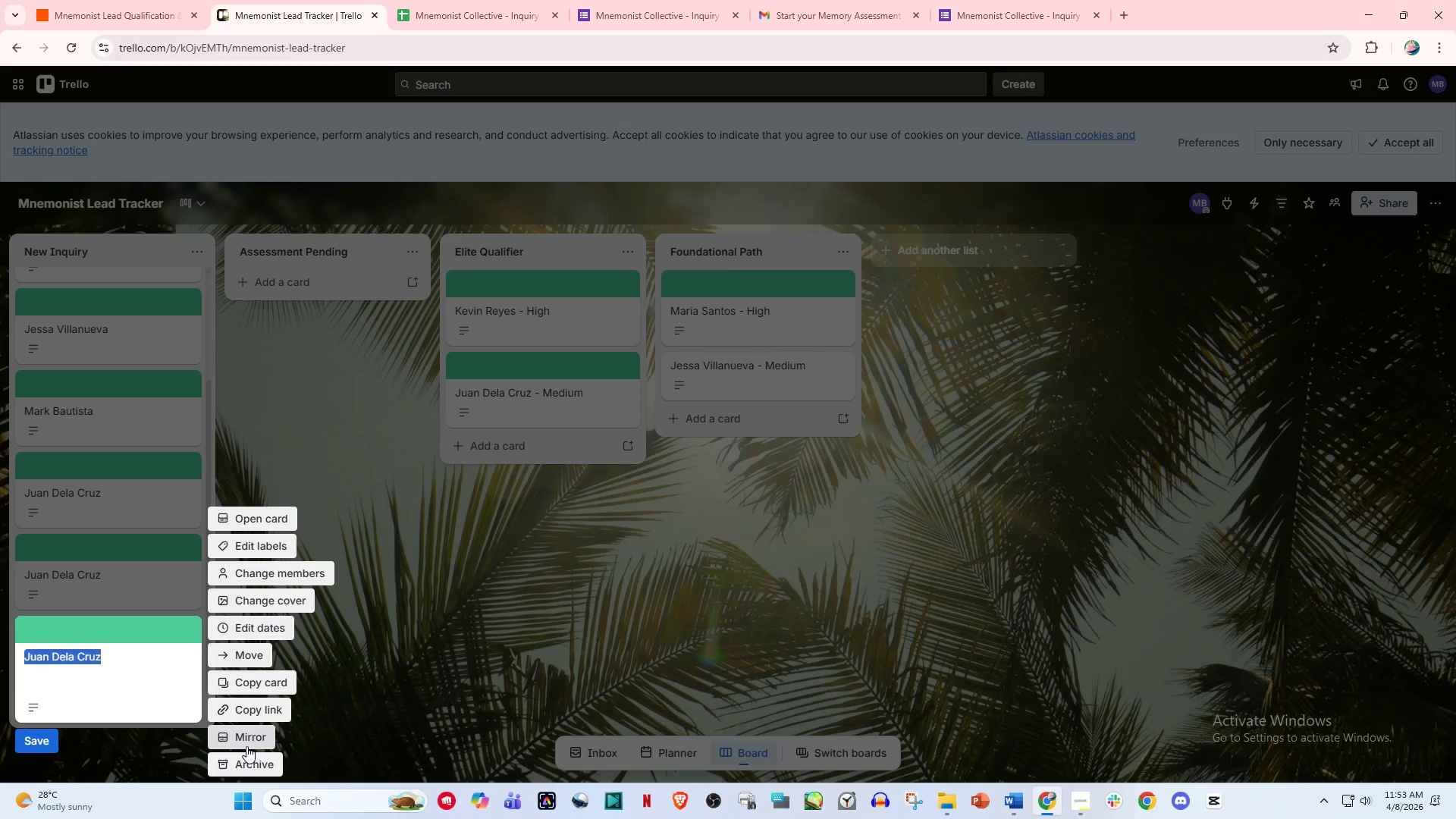 
left_click([264, 756])
 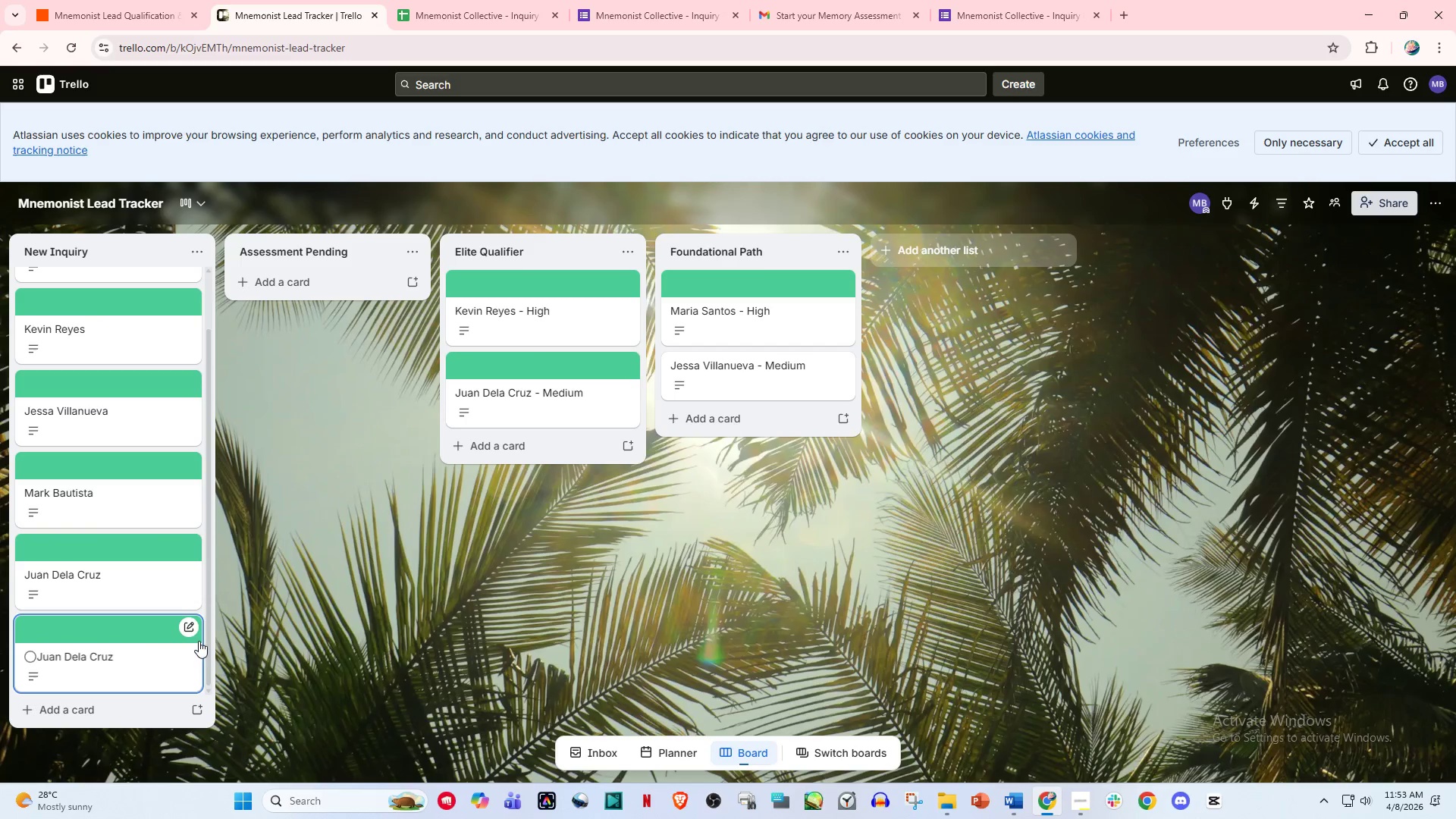 
left_click([194, 619])
 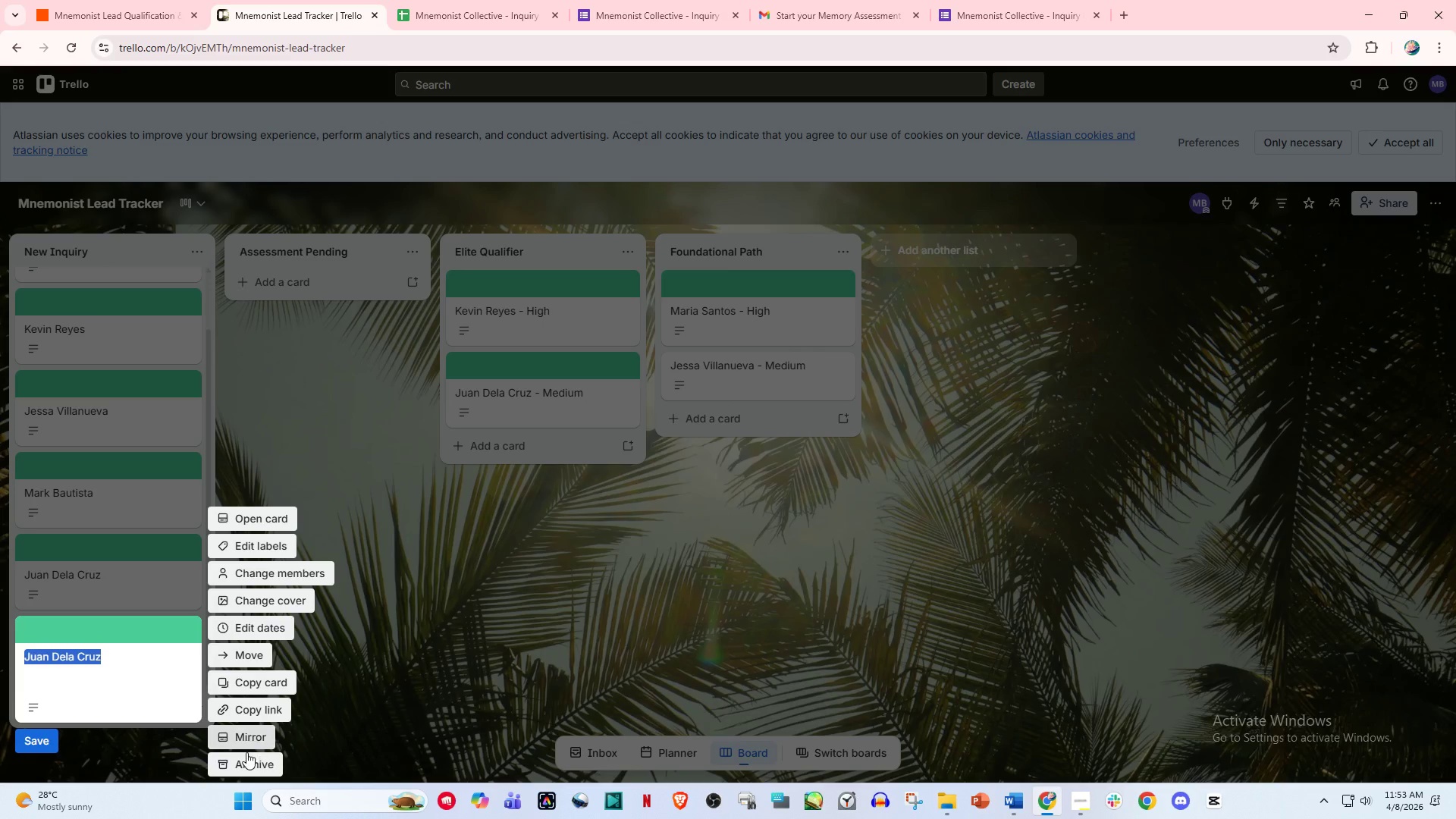 
left_click([247, 767])
 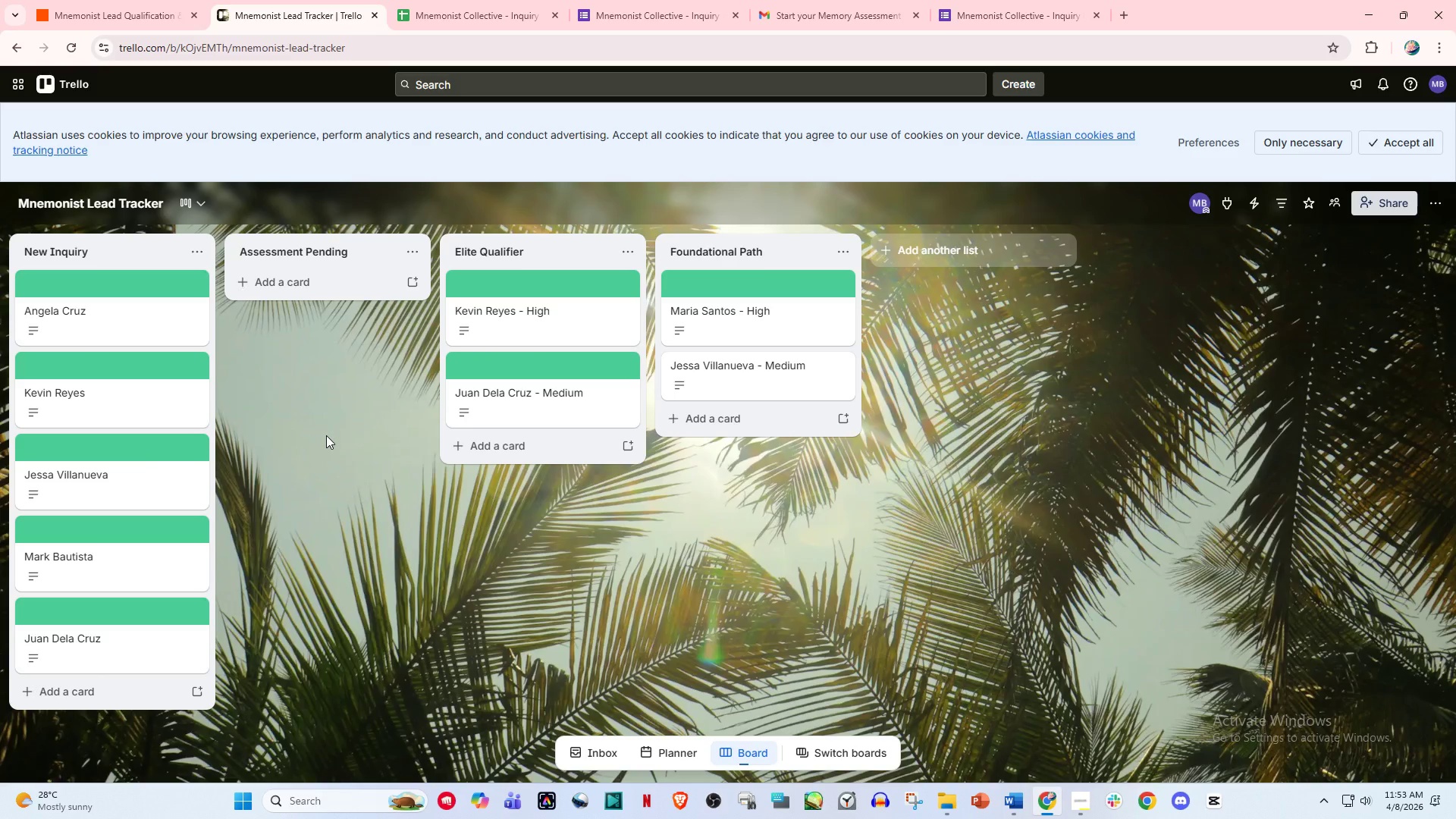 
scroll: coordinate [326, 435], scroll_direction: up, amount: 2.0
 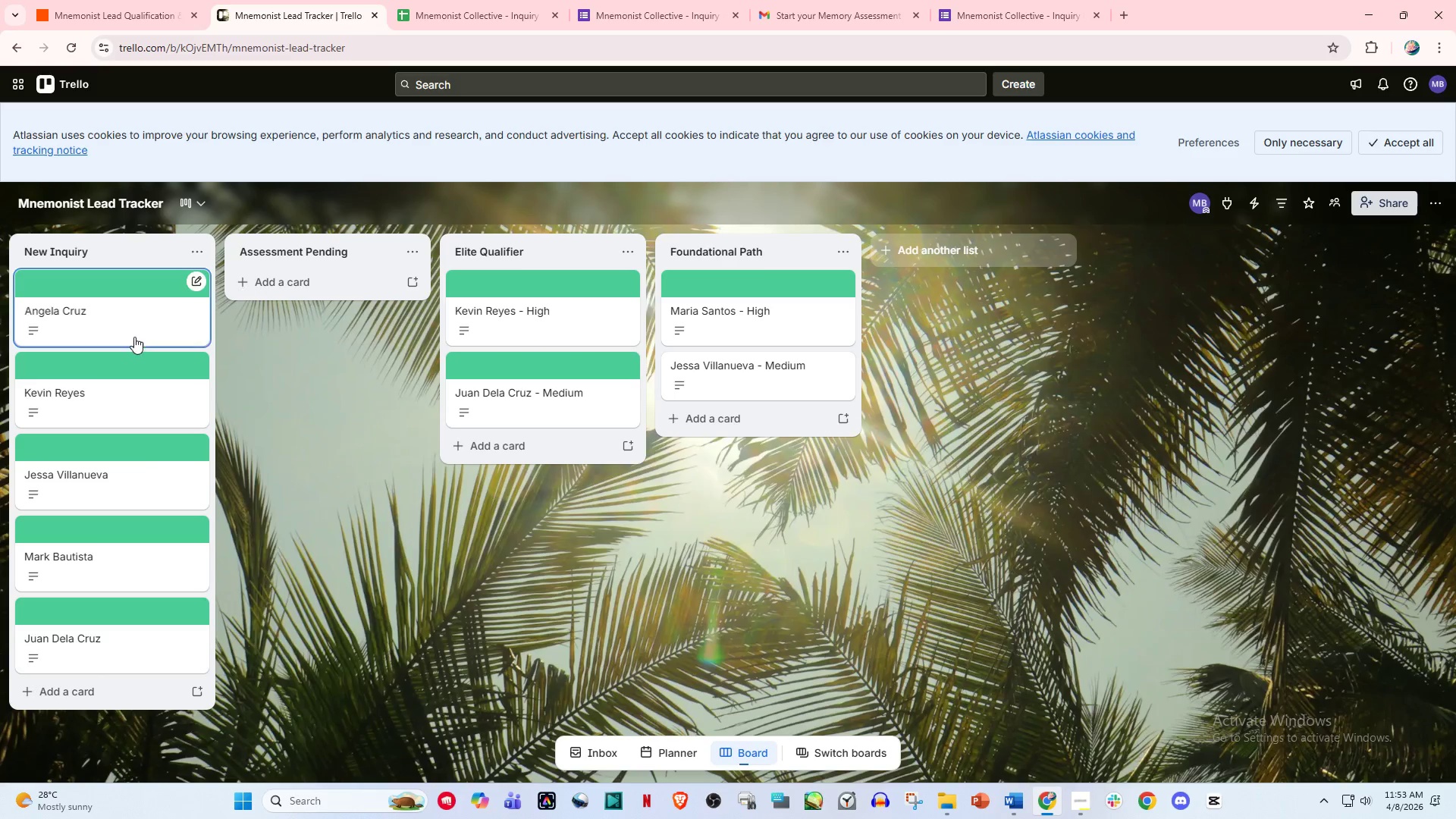 
left_click_drag(start_coordinate=[130, 319], to_coordinate=[315, 293])
 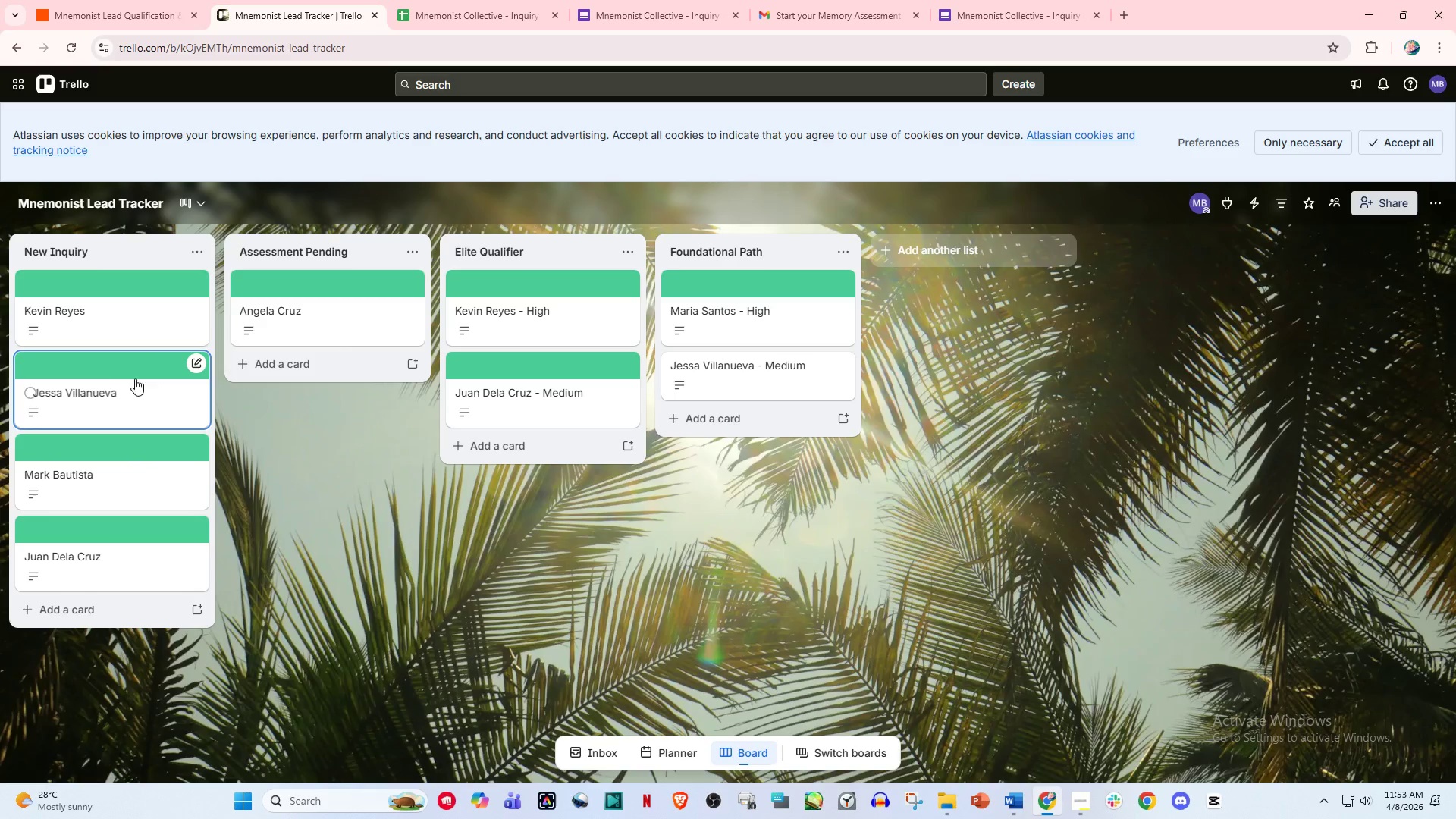 
left_click_drag(start_coordinate=[121, 381], to_coordinate=[311, 353])
 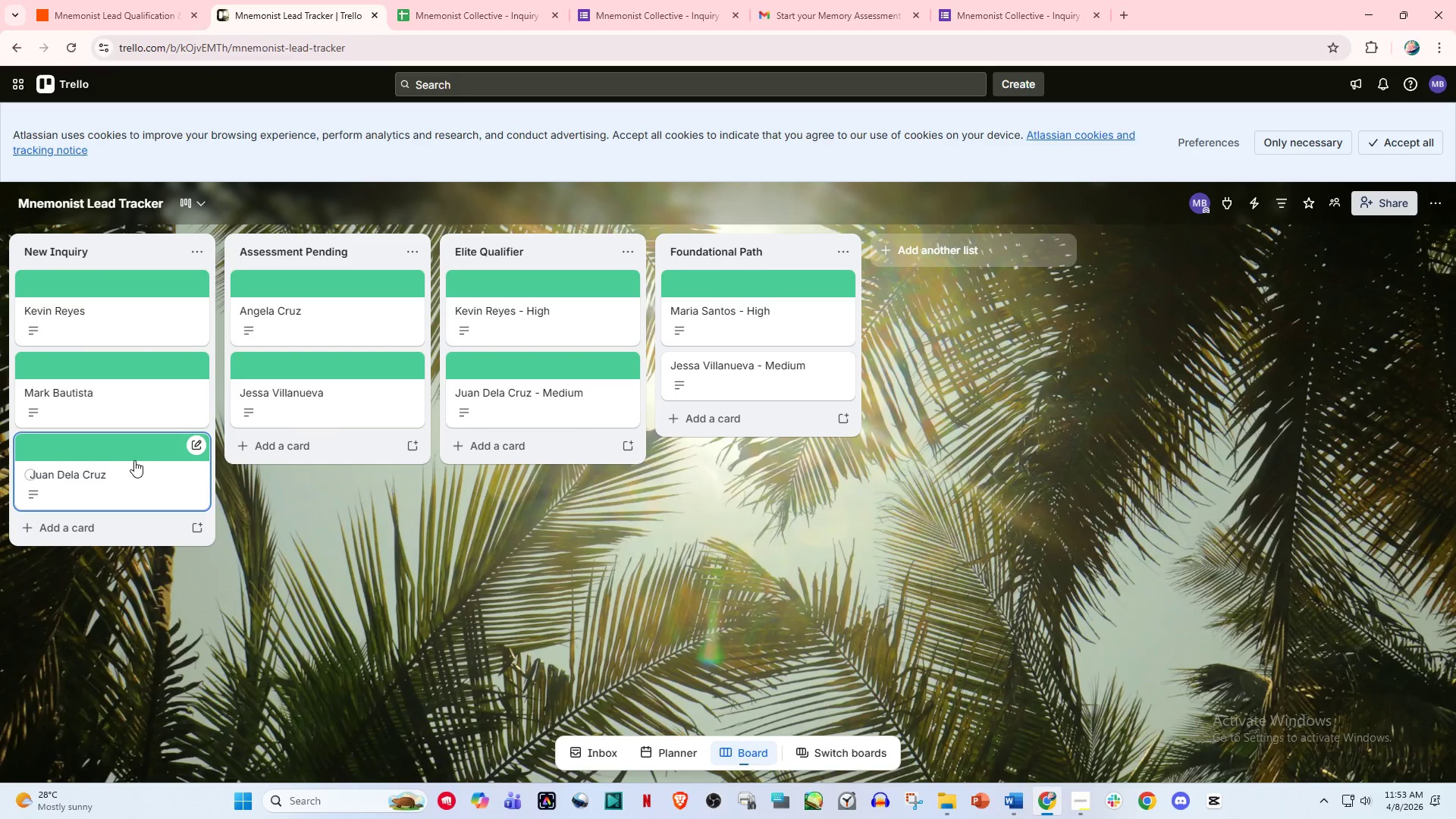 
left_click_drag(start_coordinate=[132, 466], to_coordinate=[322, 438])
 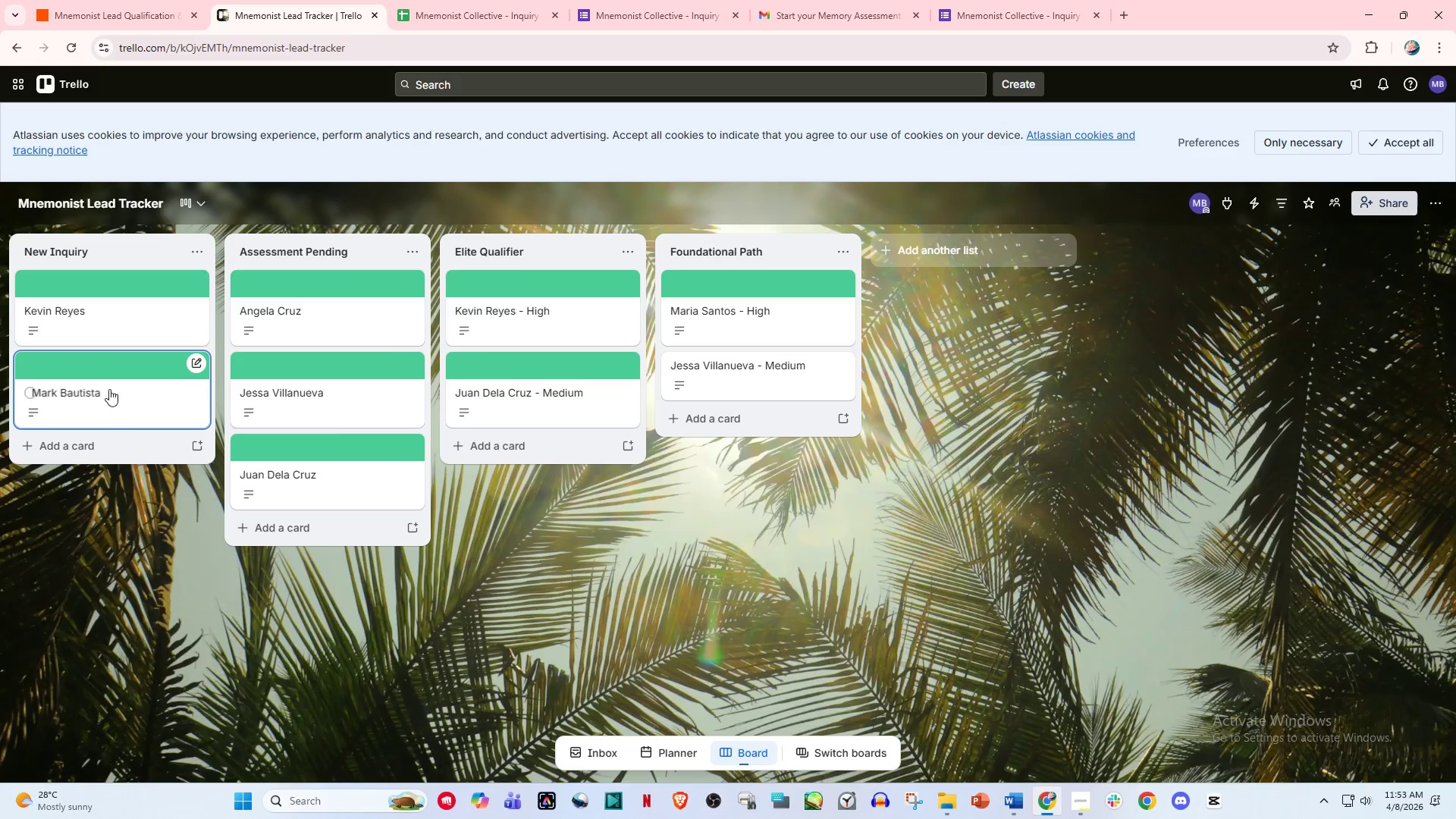 
left_click_drag(start_coordinate=[109, 388], to_coordinate=[315, 419])
 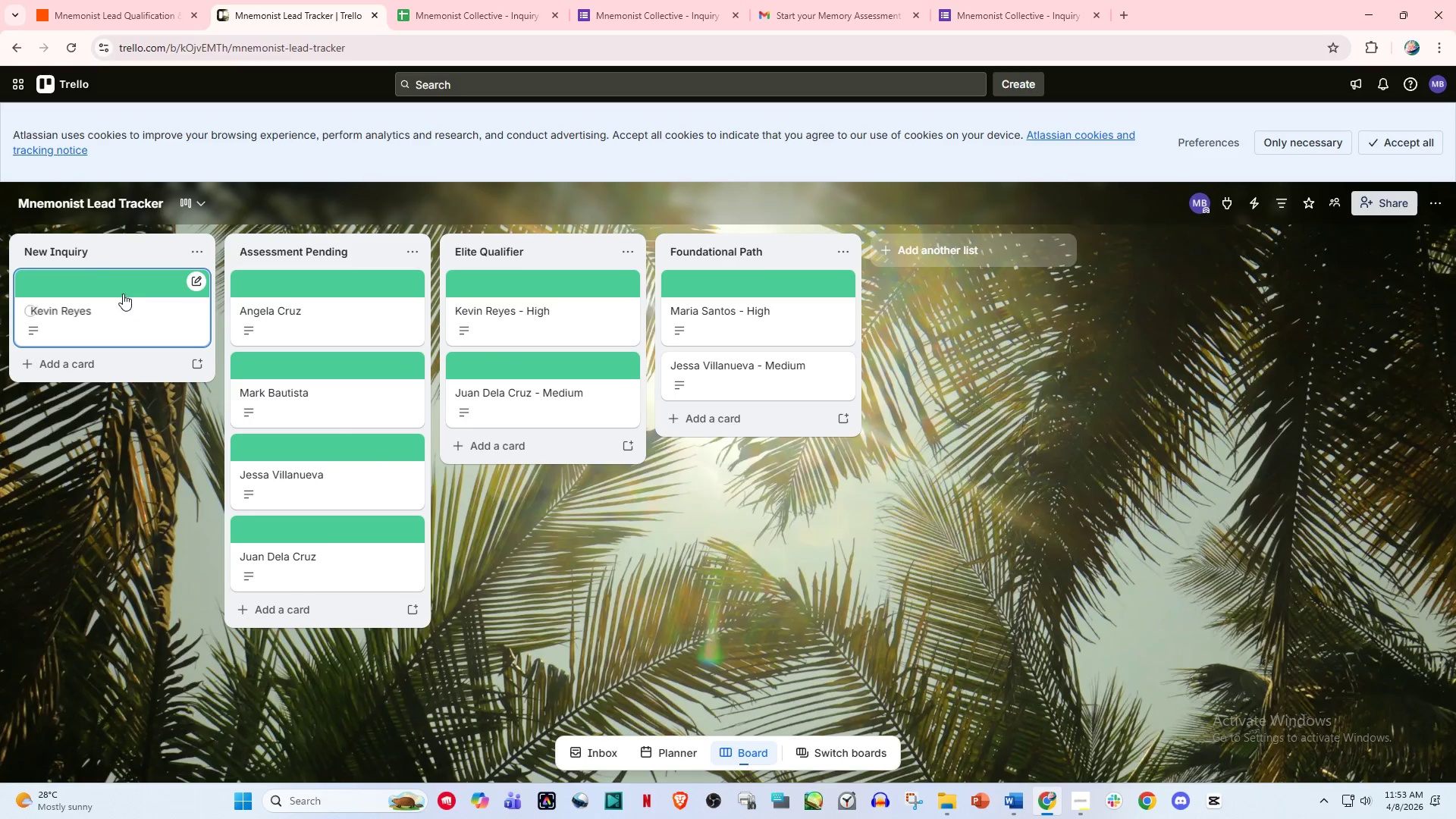 
left_click_drag(start_coordinate=[121, 293], to_coordinate=[343, 376])
 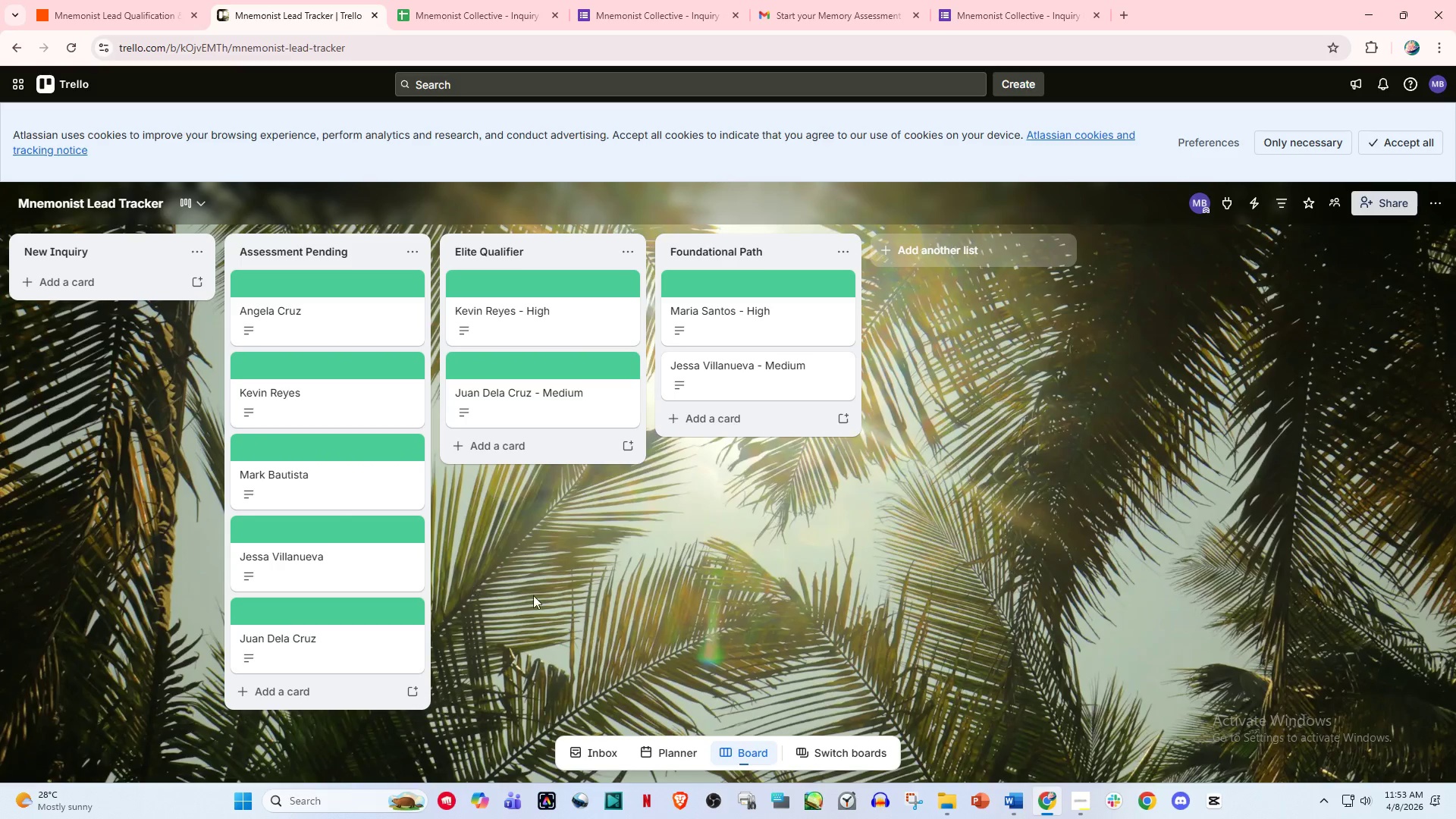 
left_click([544, 598])
 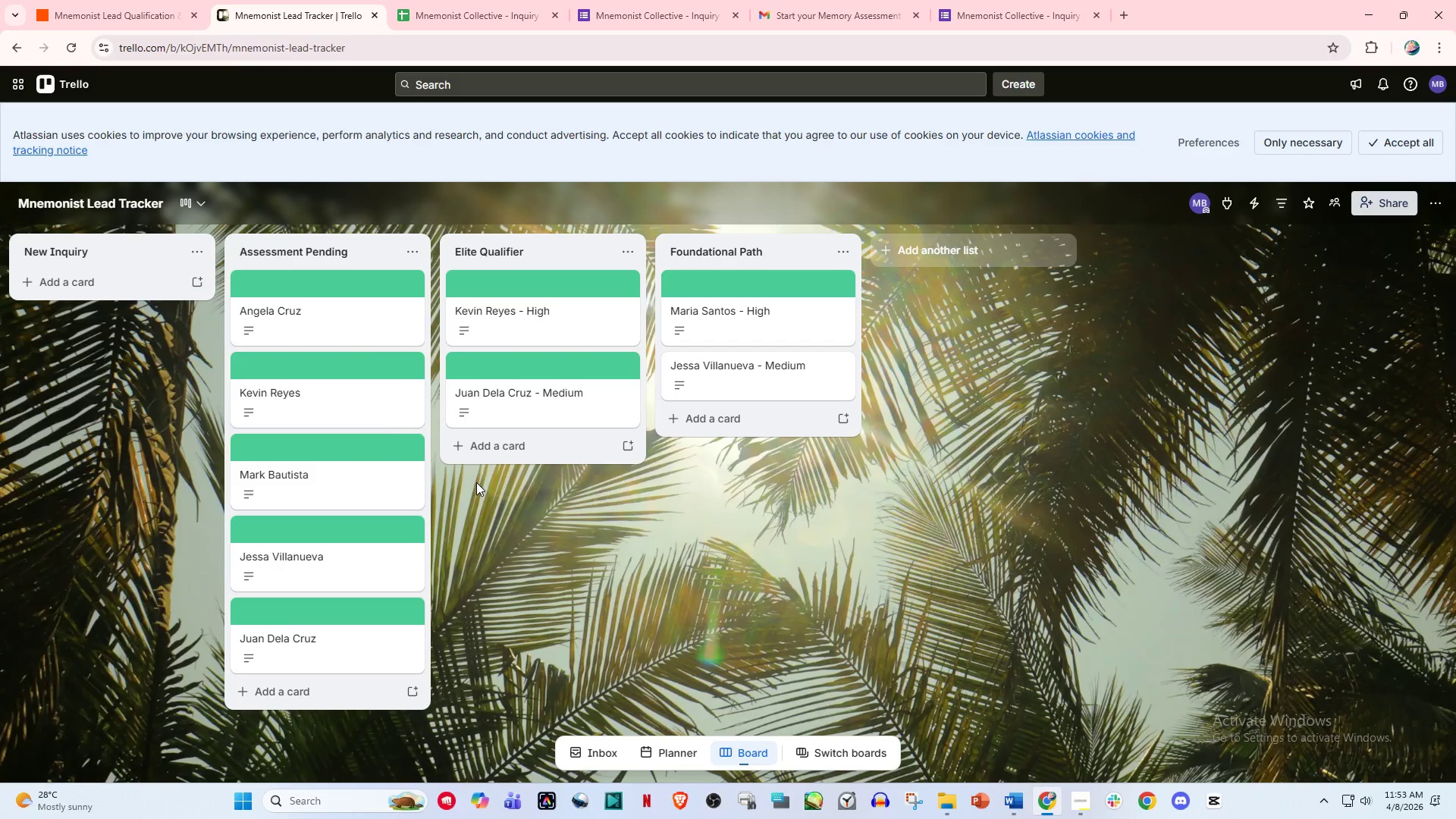 
left_click([158, 0])
 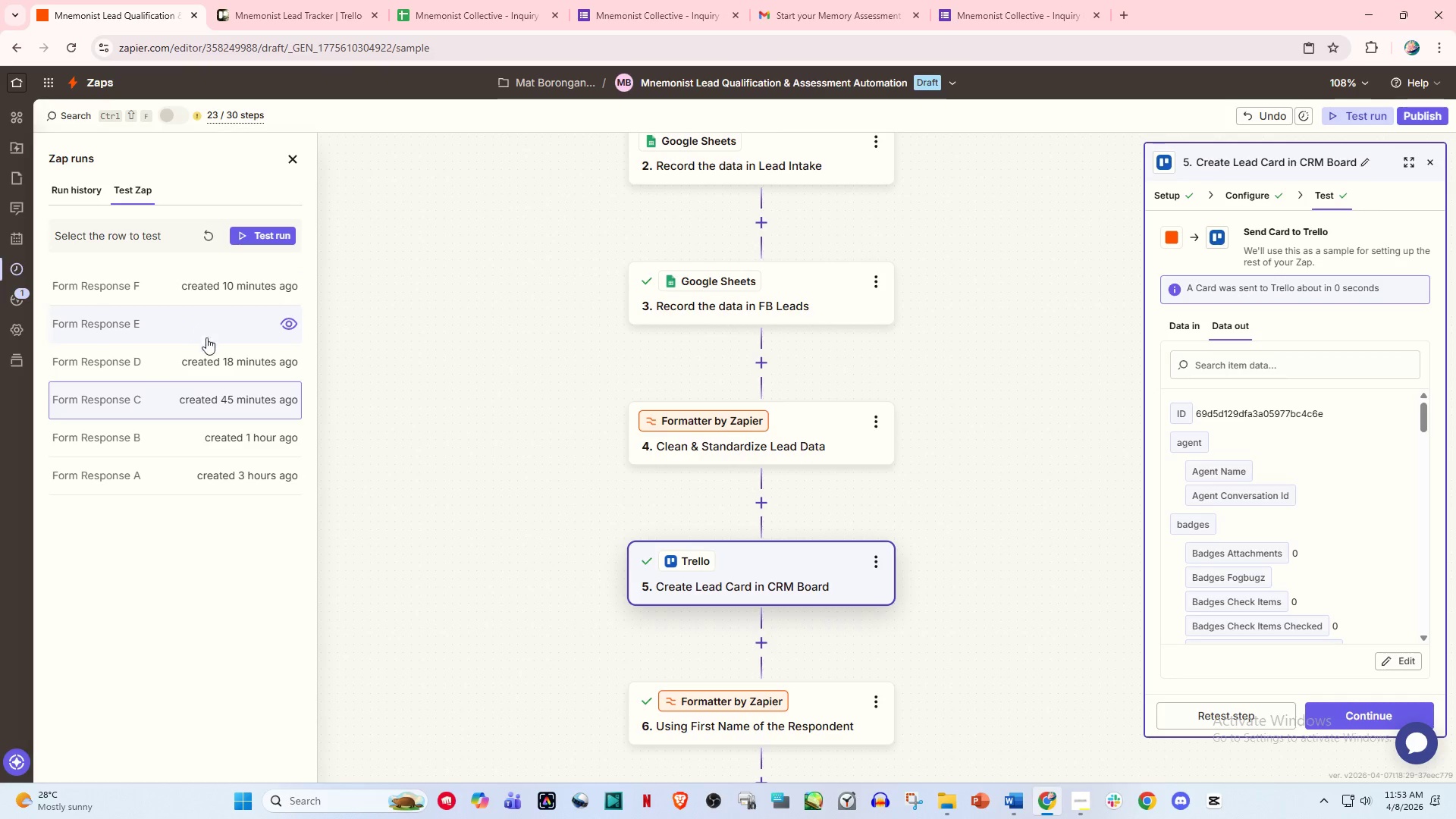 
left_click([214, 361])
 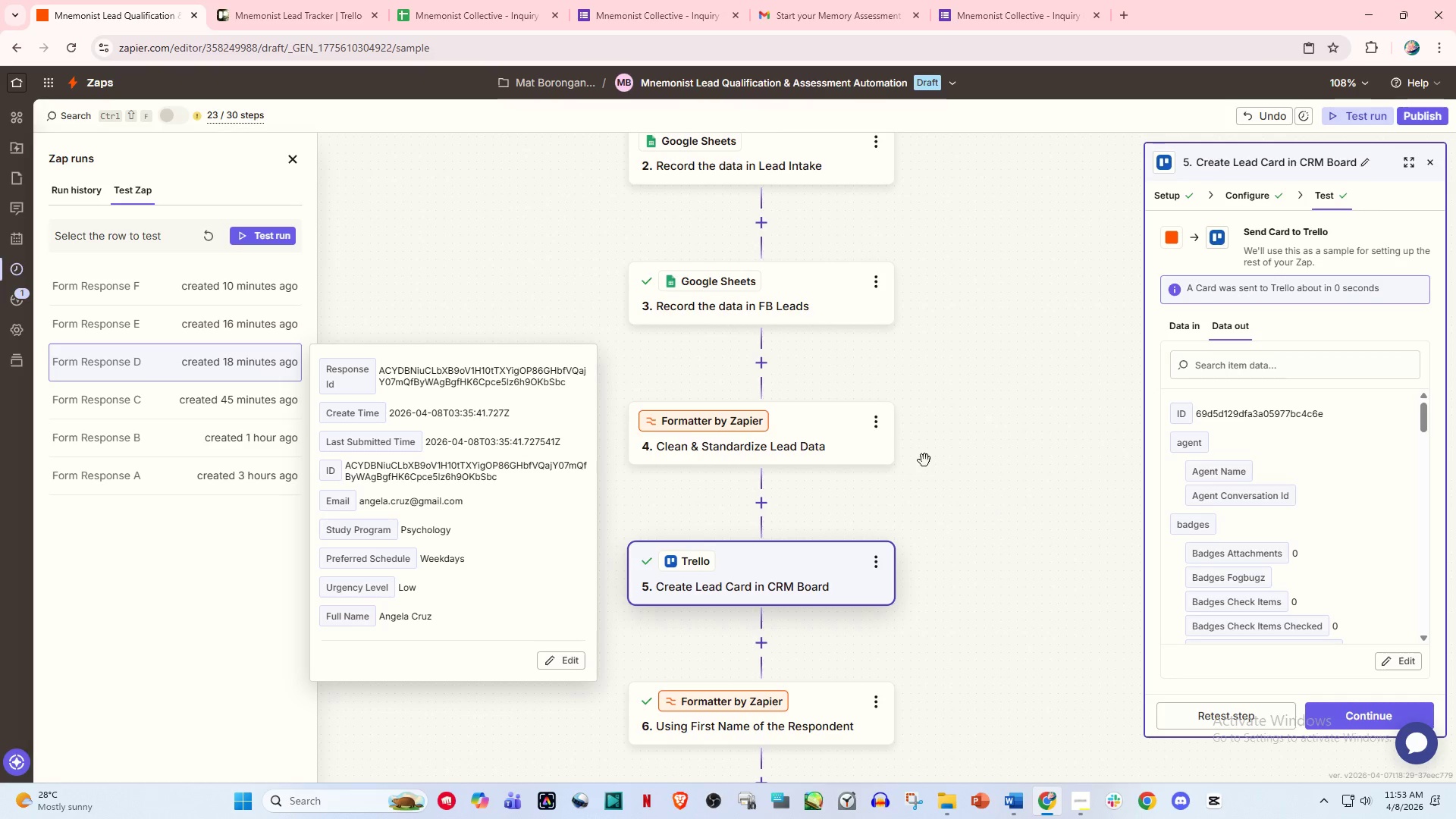 
left_click([1072, 400])
 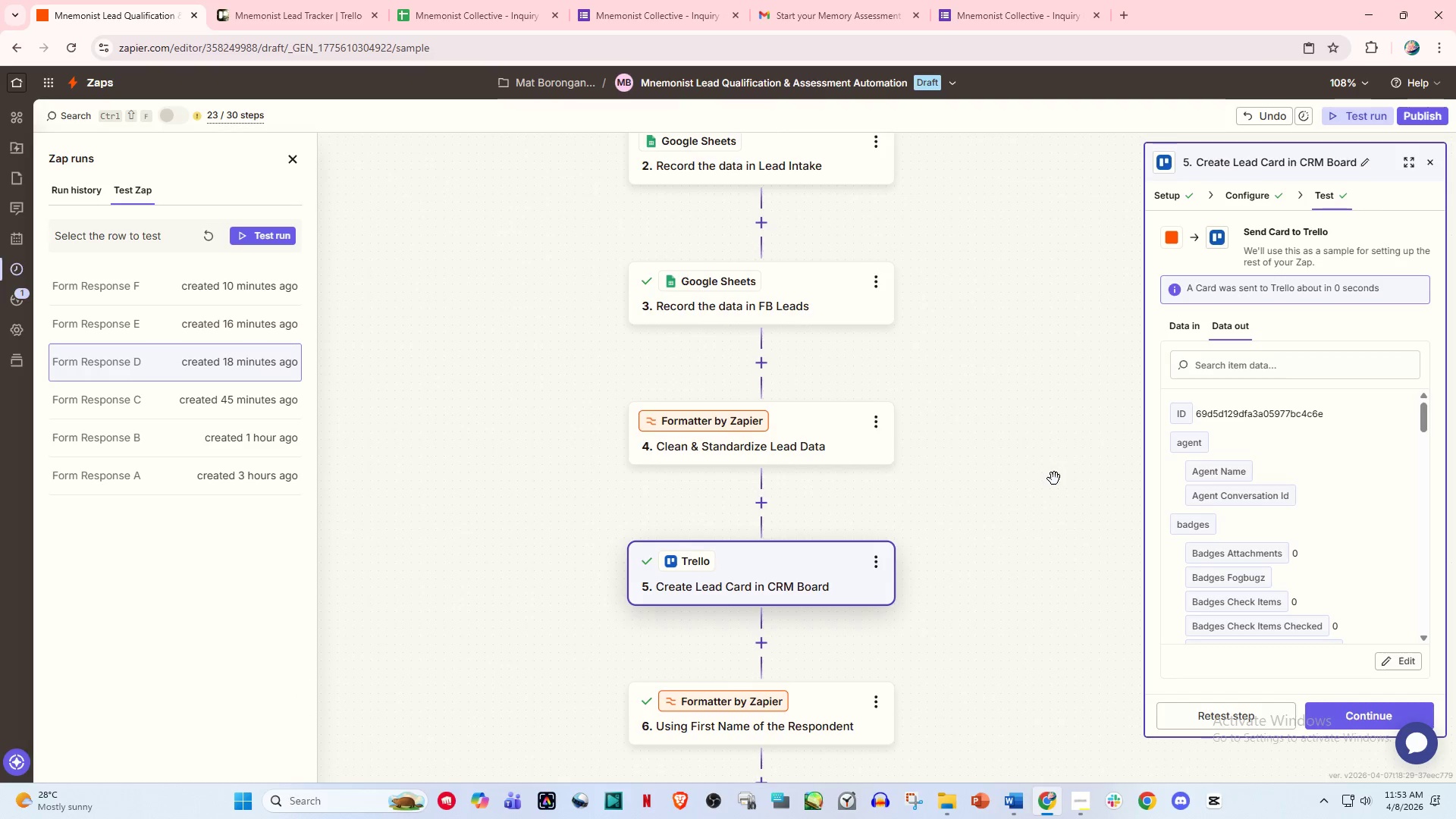 
scroll: coordinate [551, 391], scroll_direction: down, amount: 4.0
 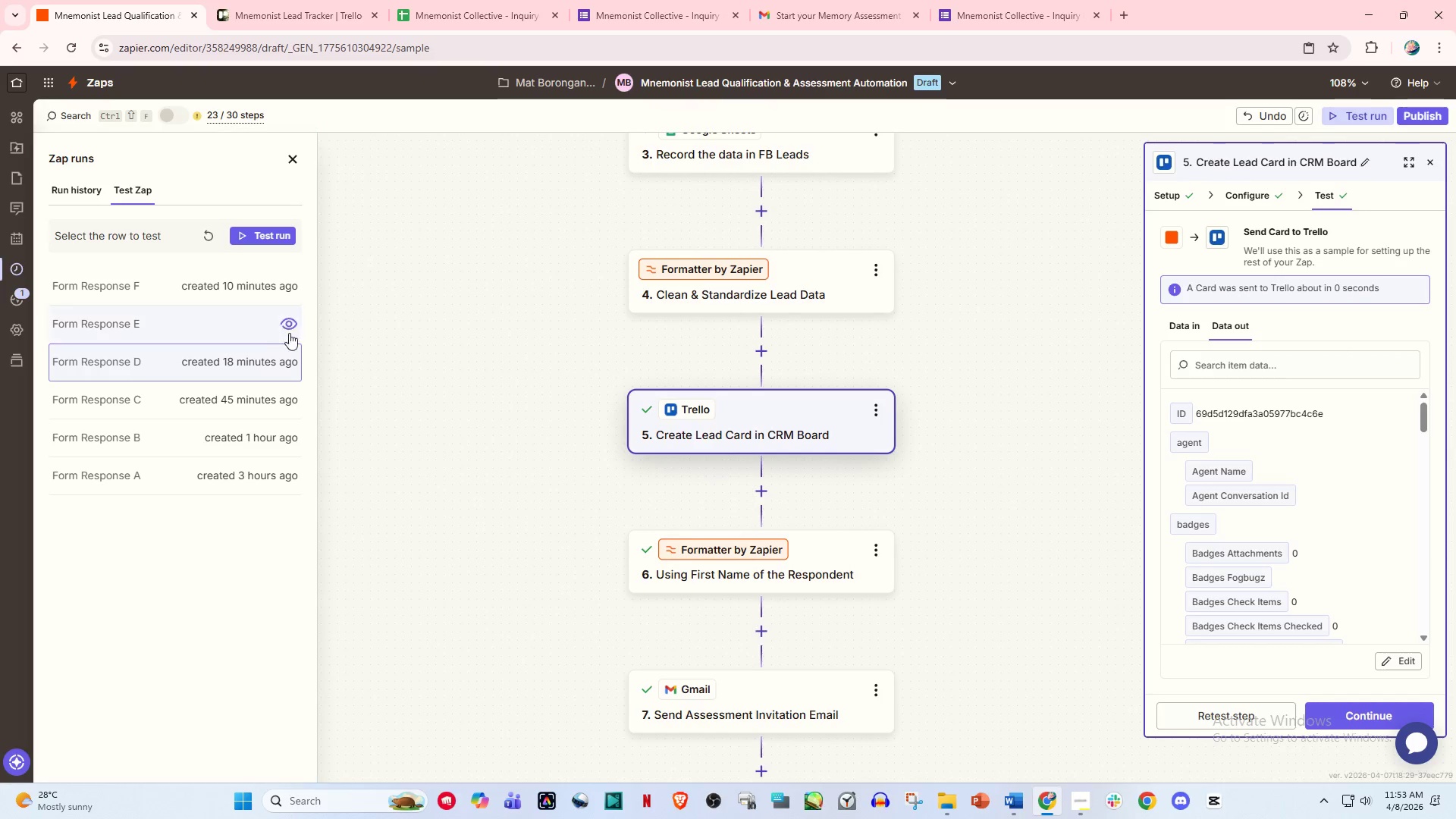 
left_click([260, 328])
 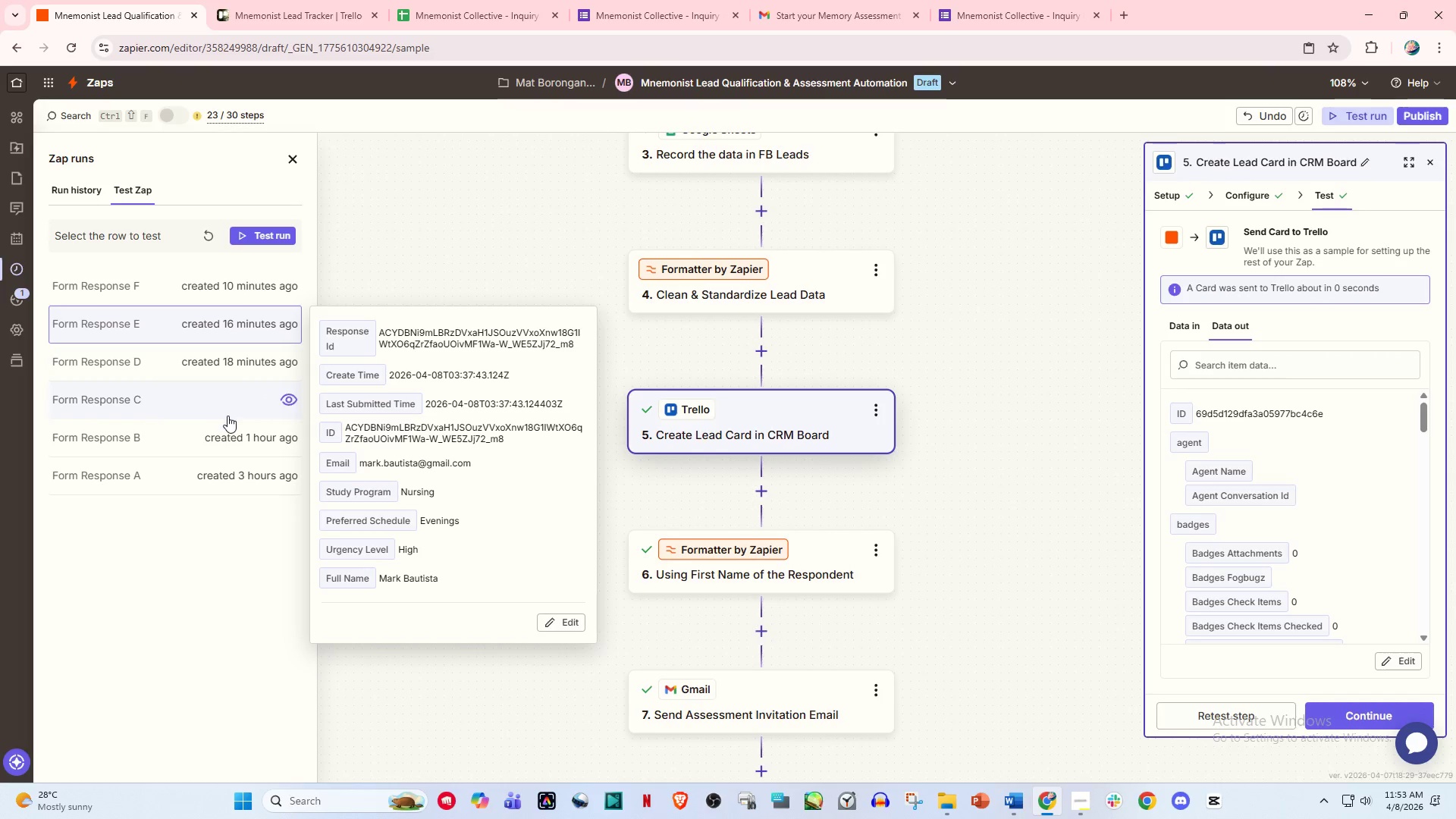 
left_click([234, 400])
 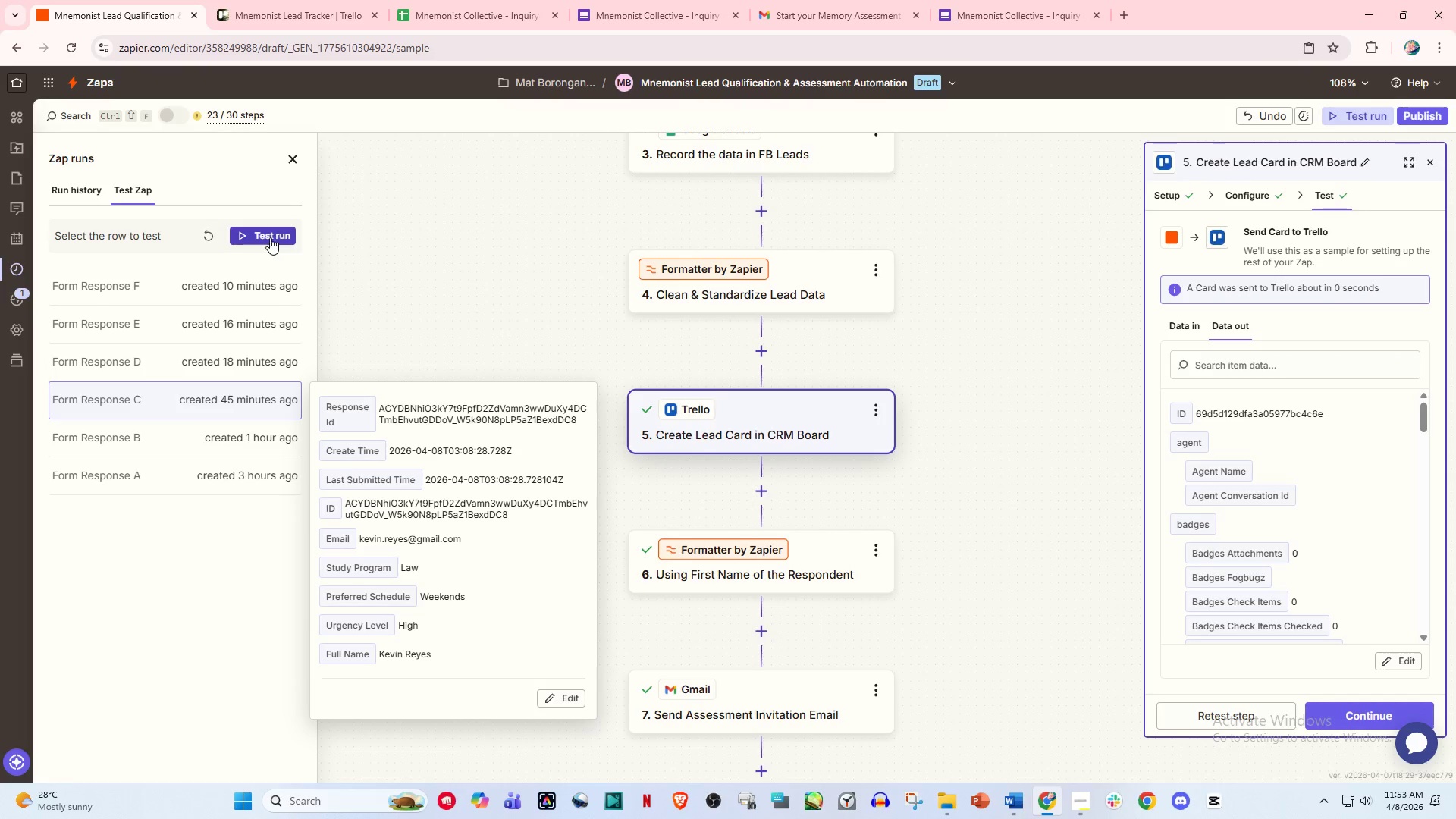 
left_click([270, 231])
 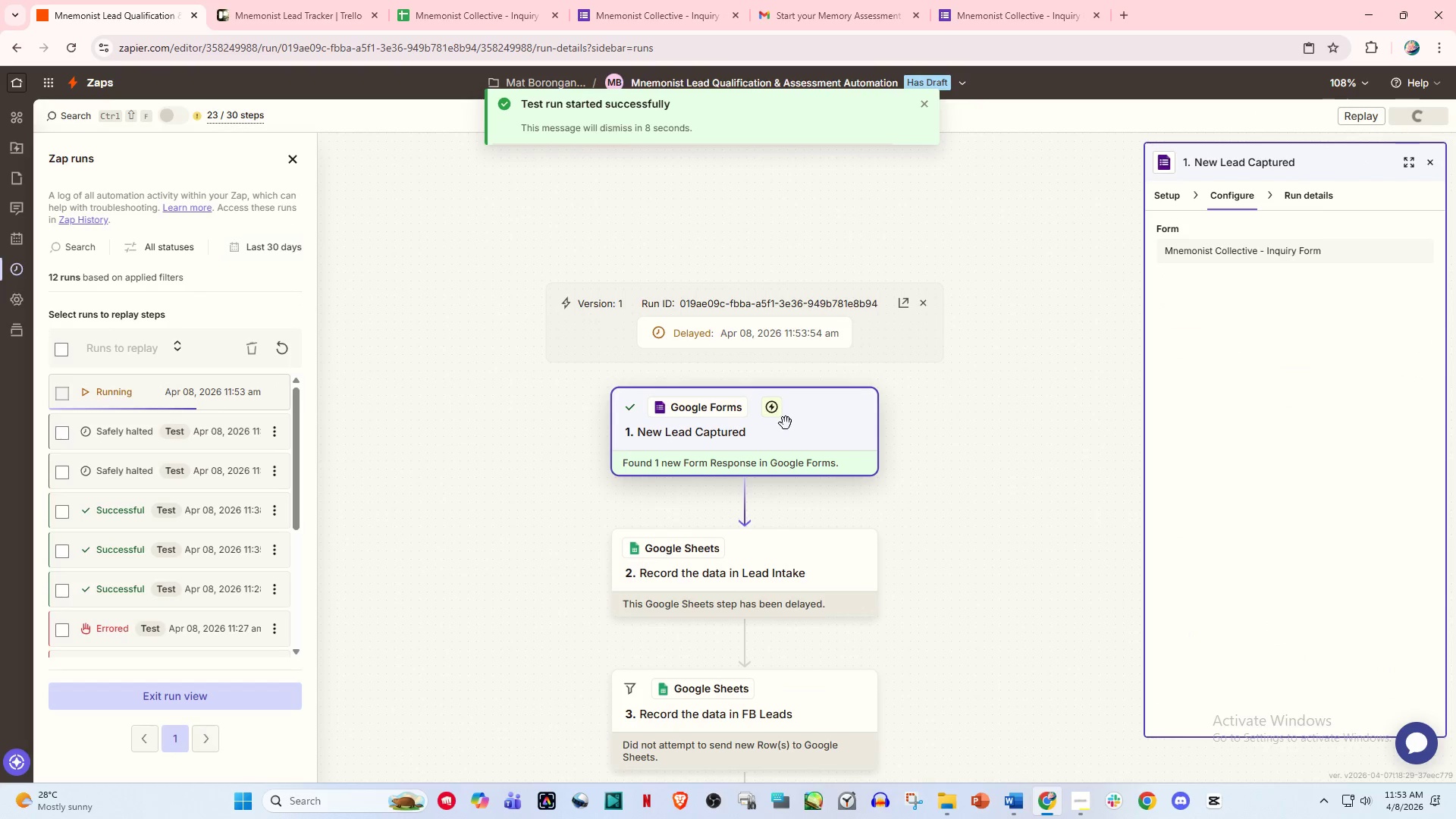 
wait(6.05)
 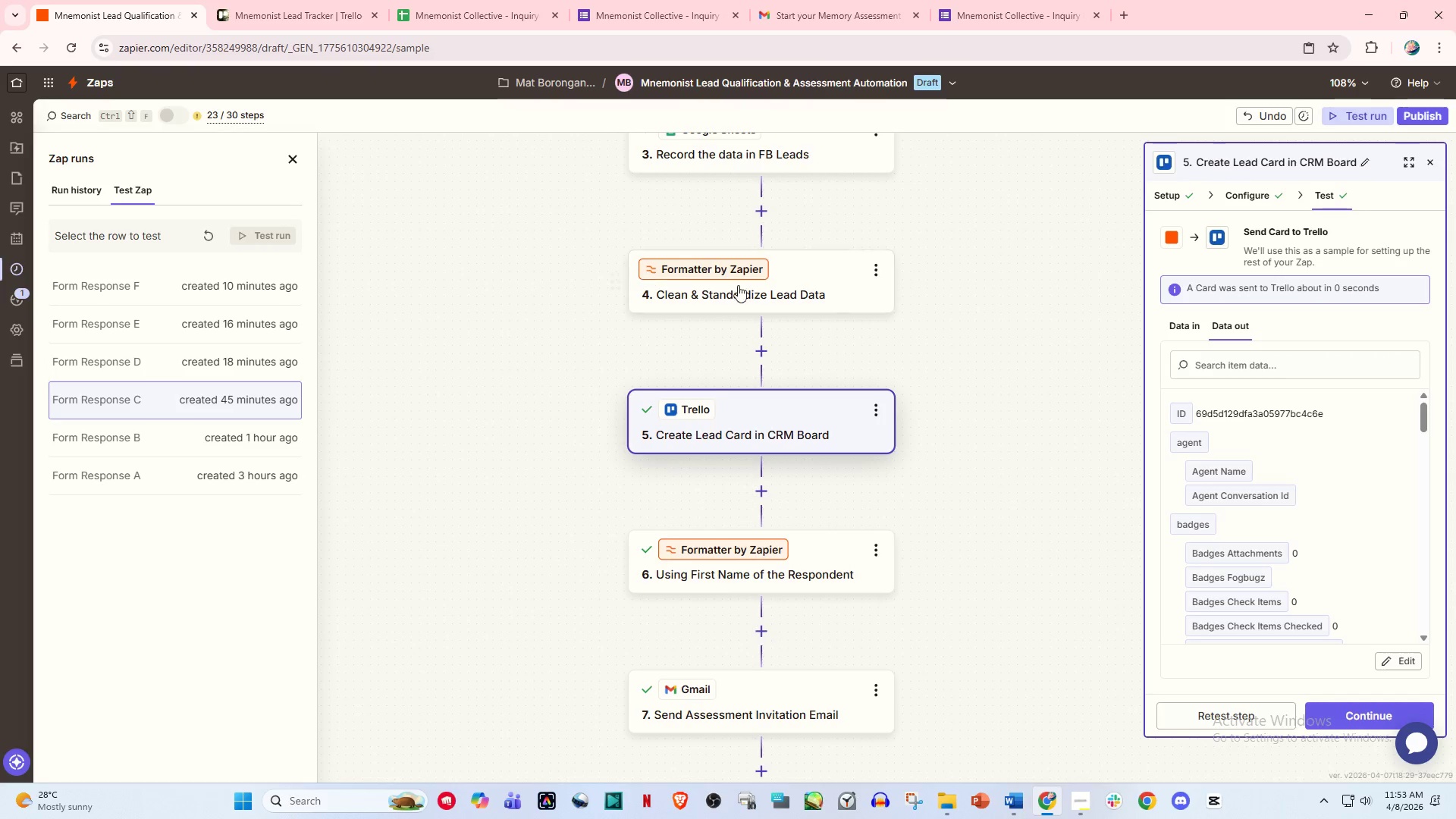 
left_click([469, 0])
 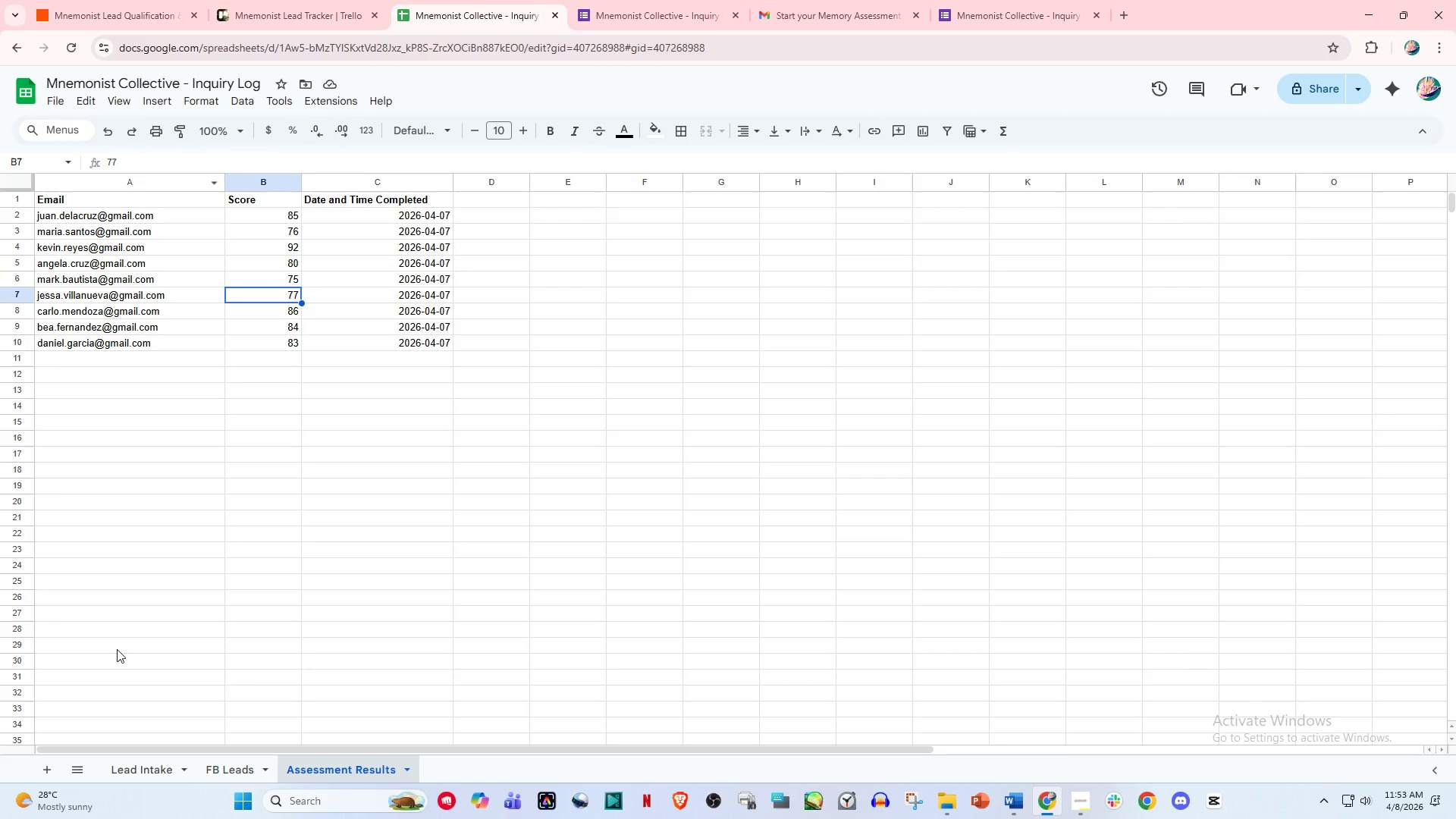 
left_click([158, 773])
 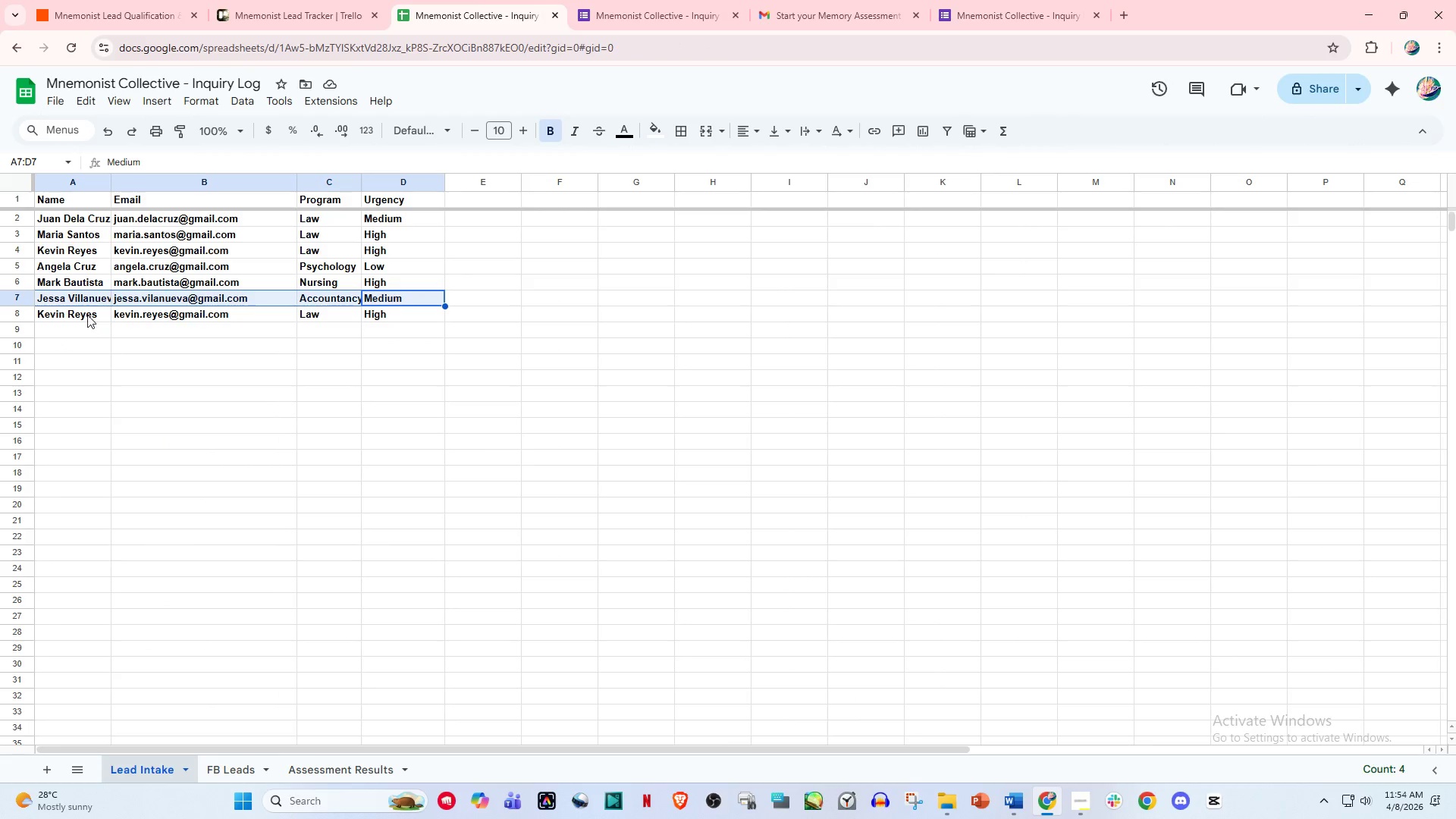 
left_click_drag(start_coordinate=[80, 312], to_coordinate=[386, 310])
 